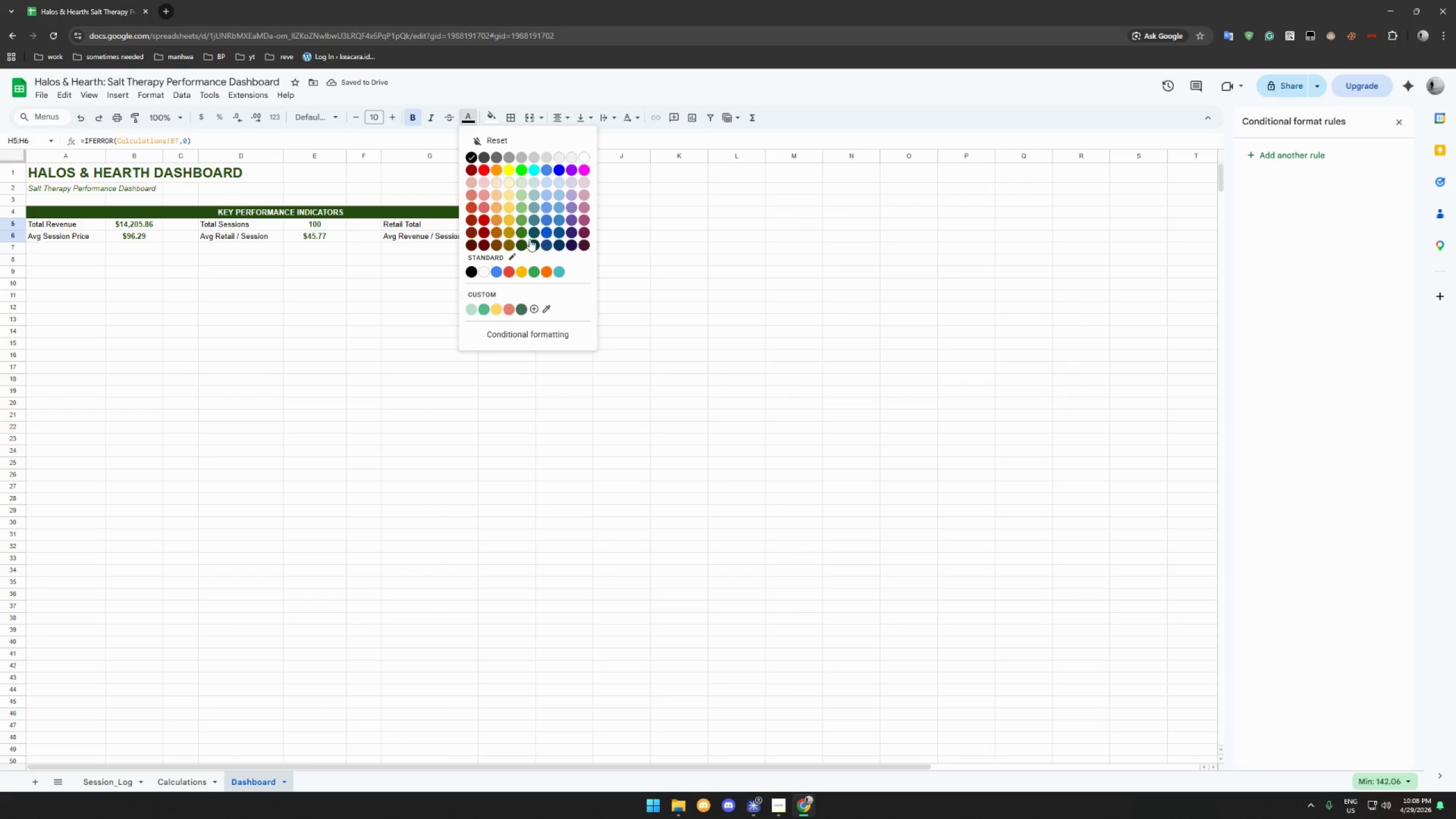 
left_click([520, 243])
 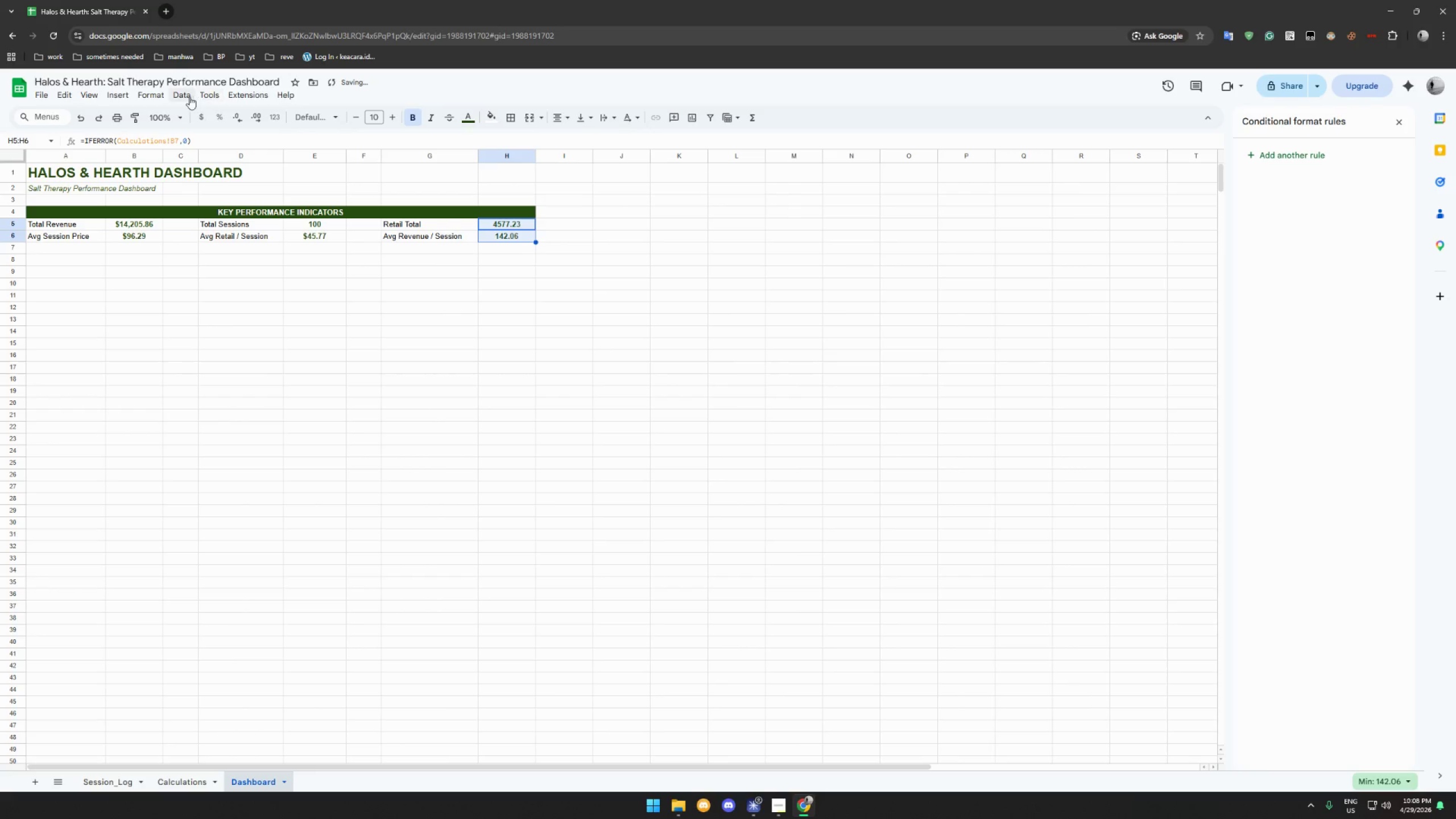 
left_click([160, 92])
 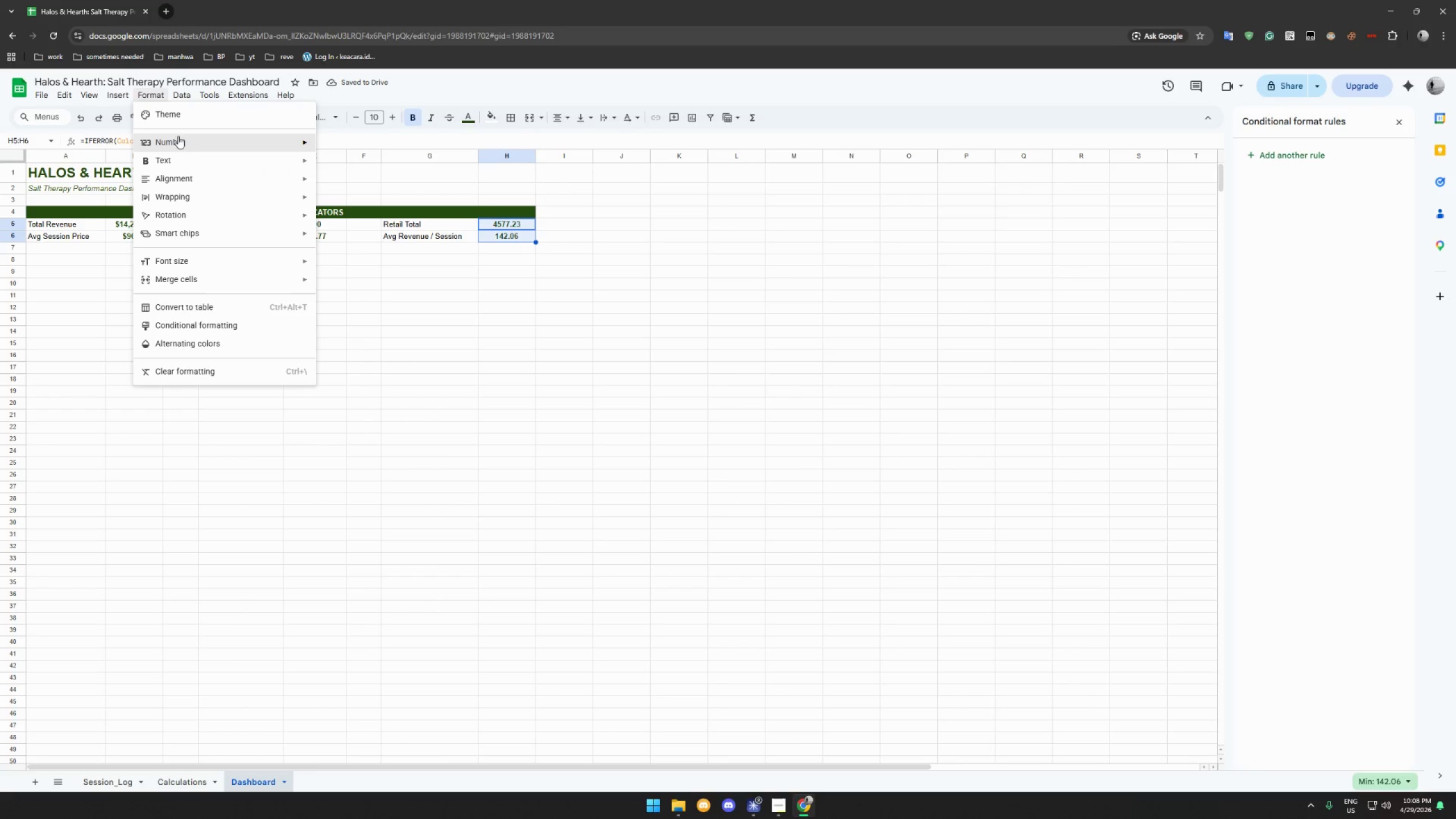 
left_click([184, 143])
 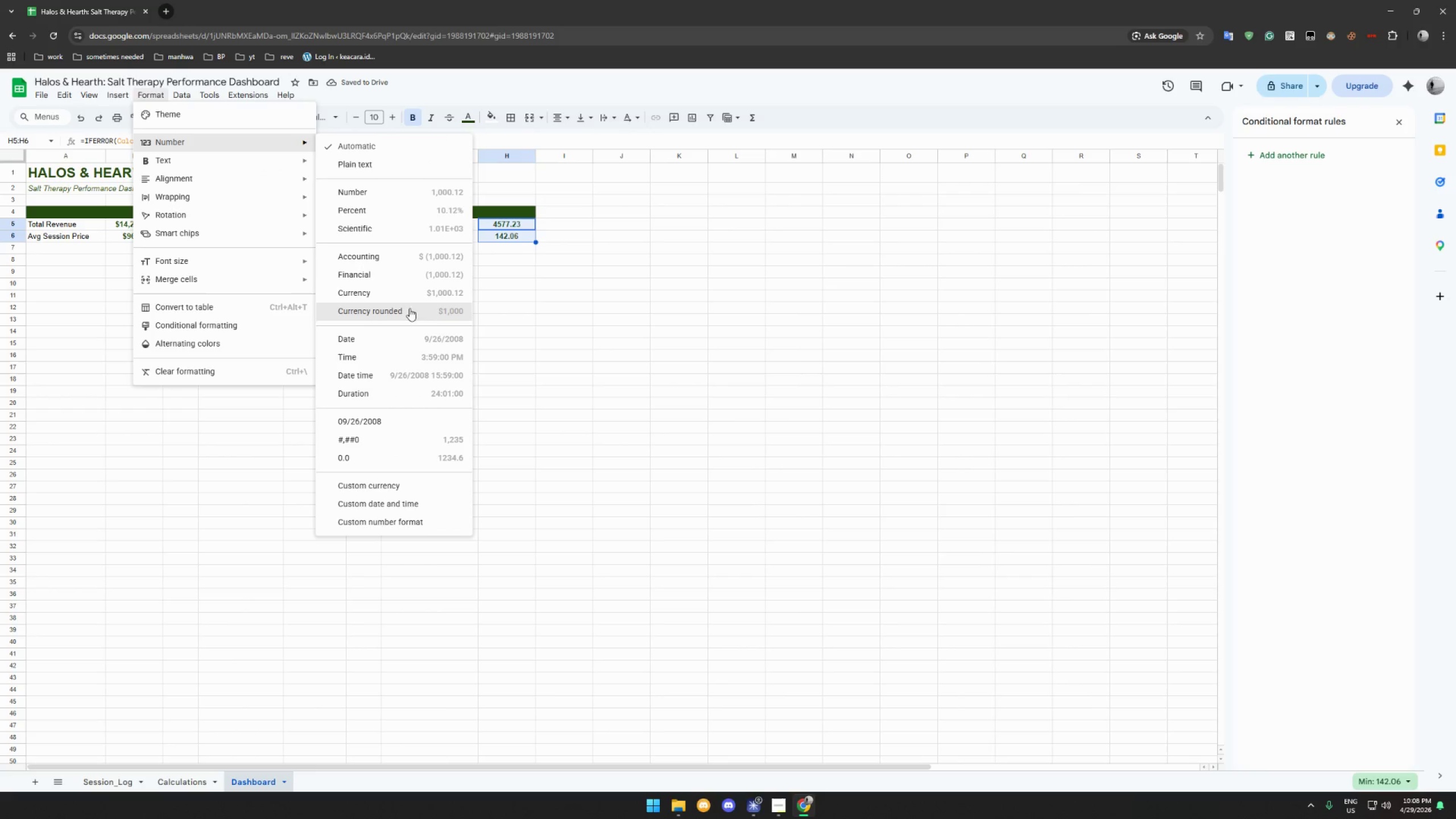 
left_click([414, 287])
 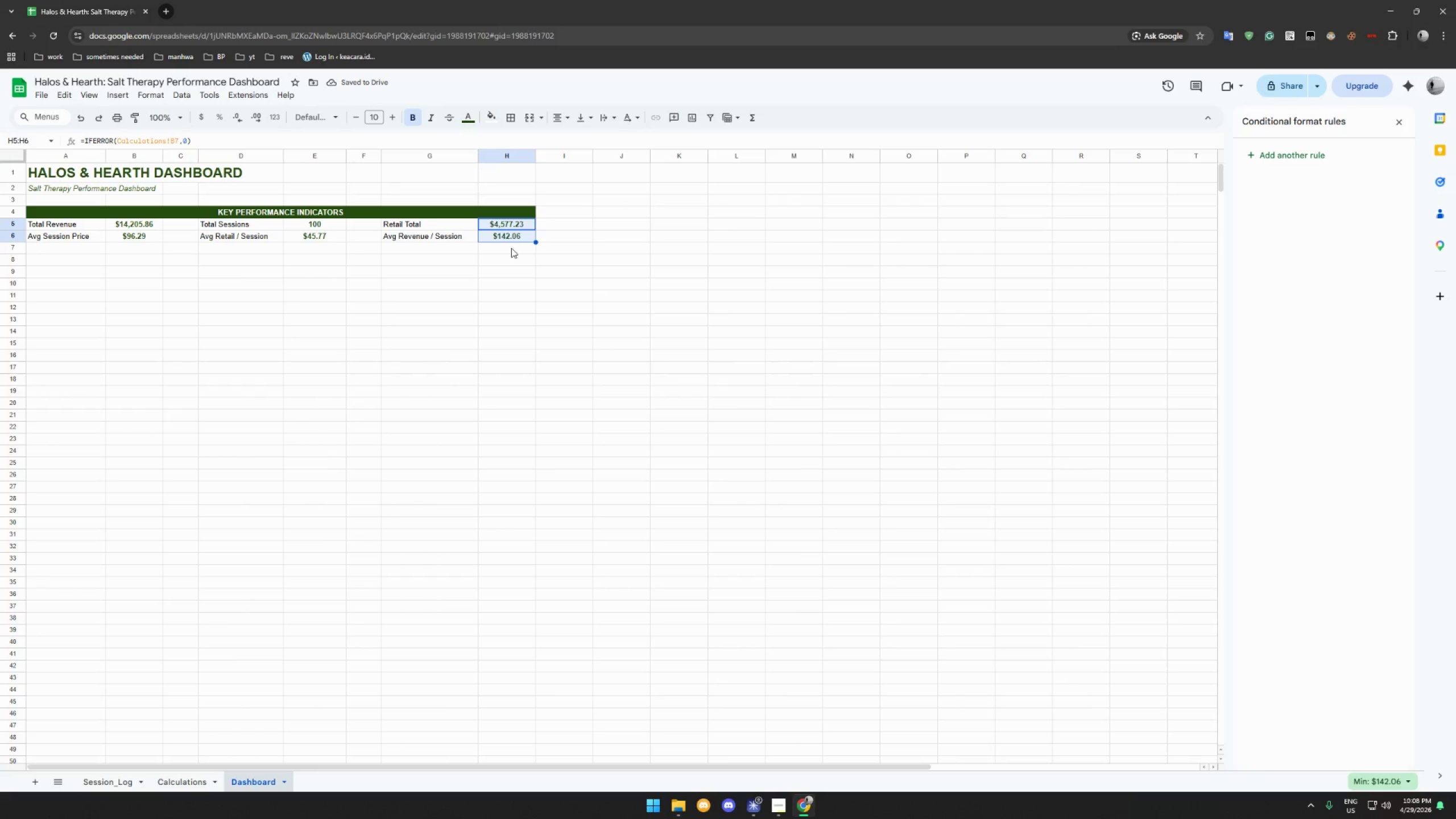 
wait(5.39)
 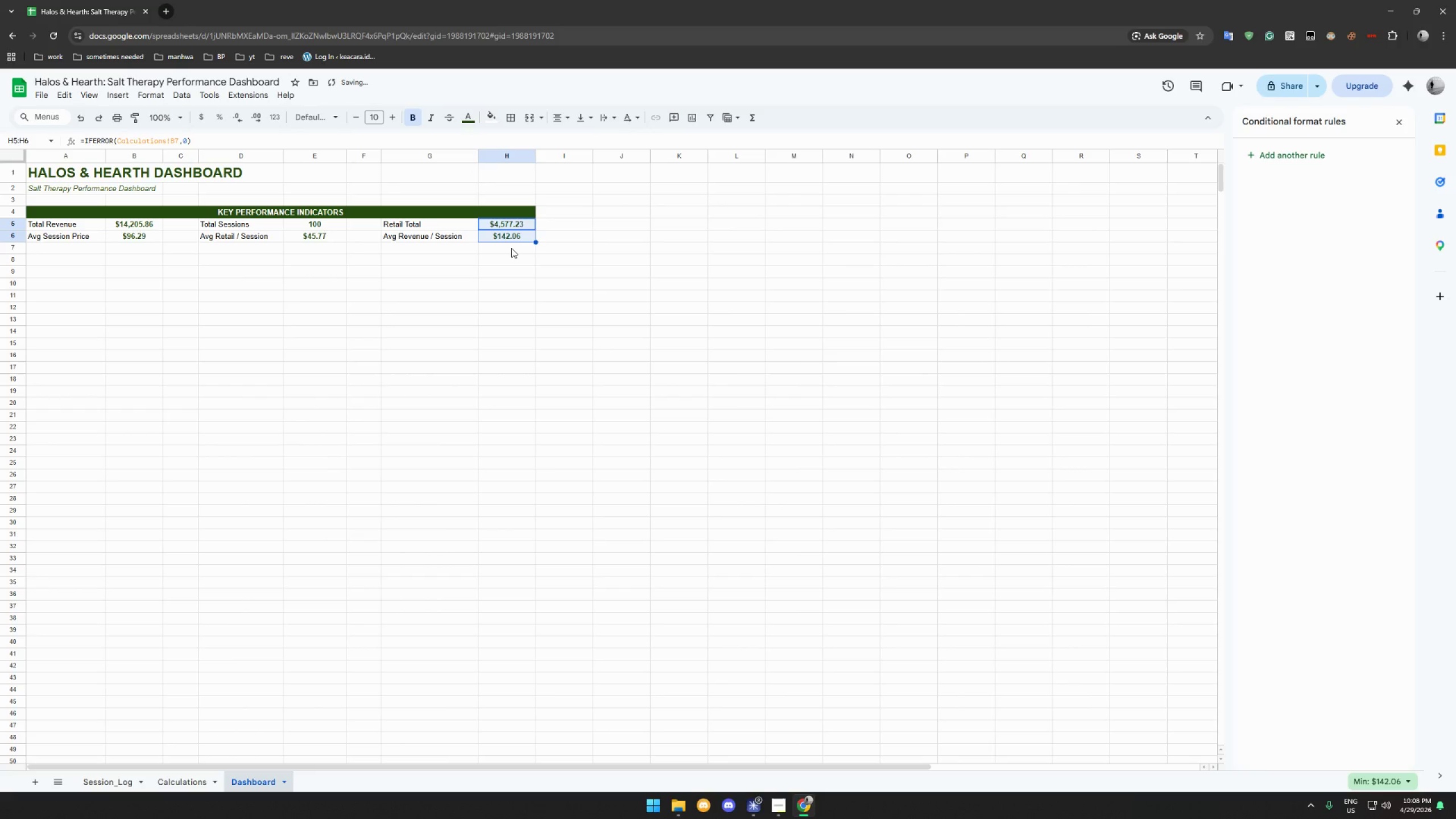 
left_click([511, 248])
 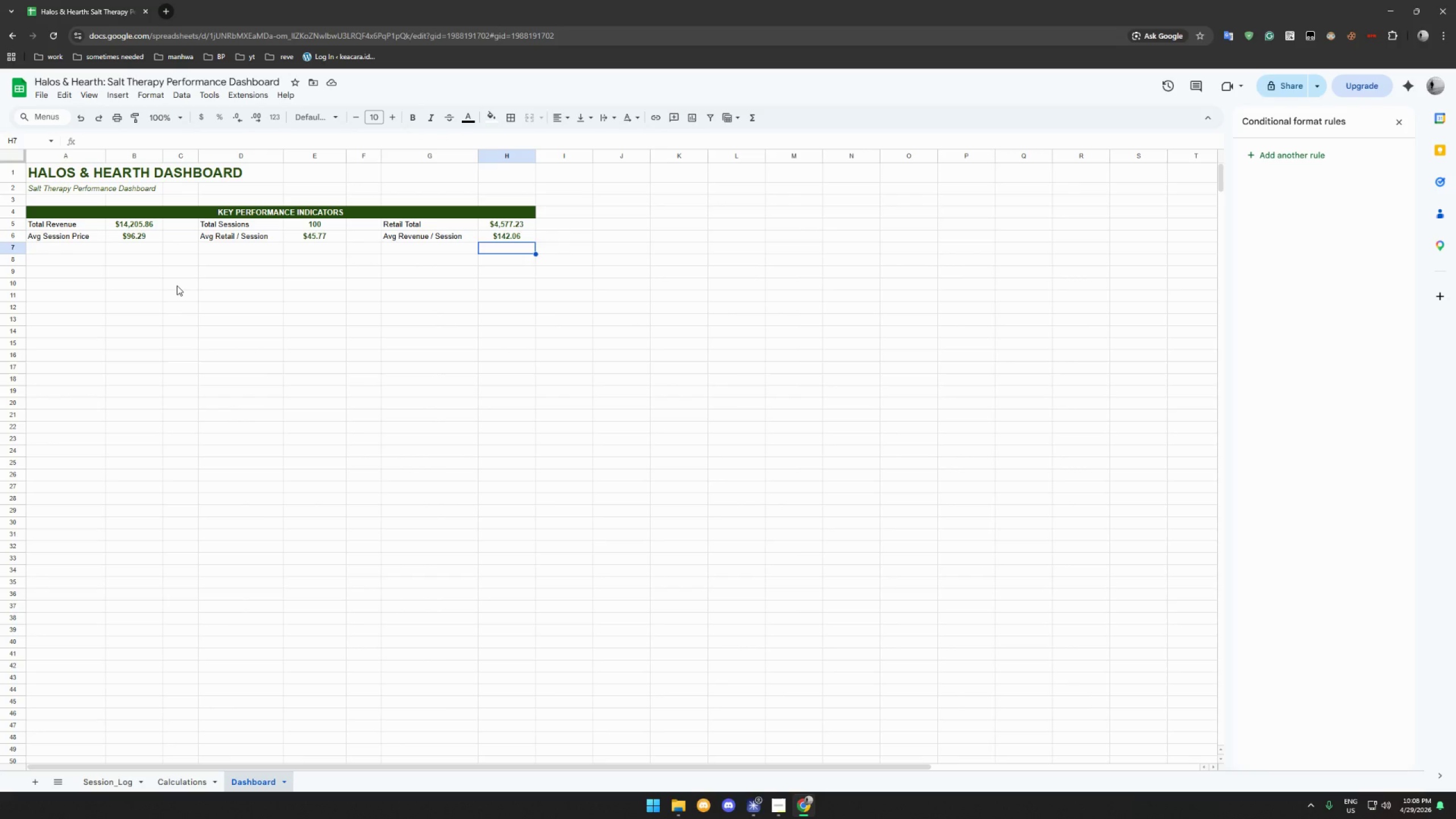 
wait(11.72)
 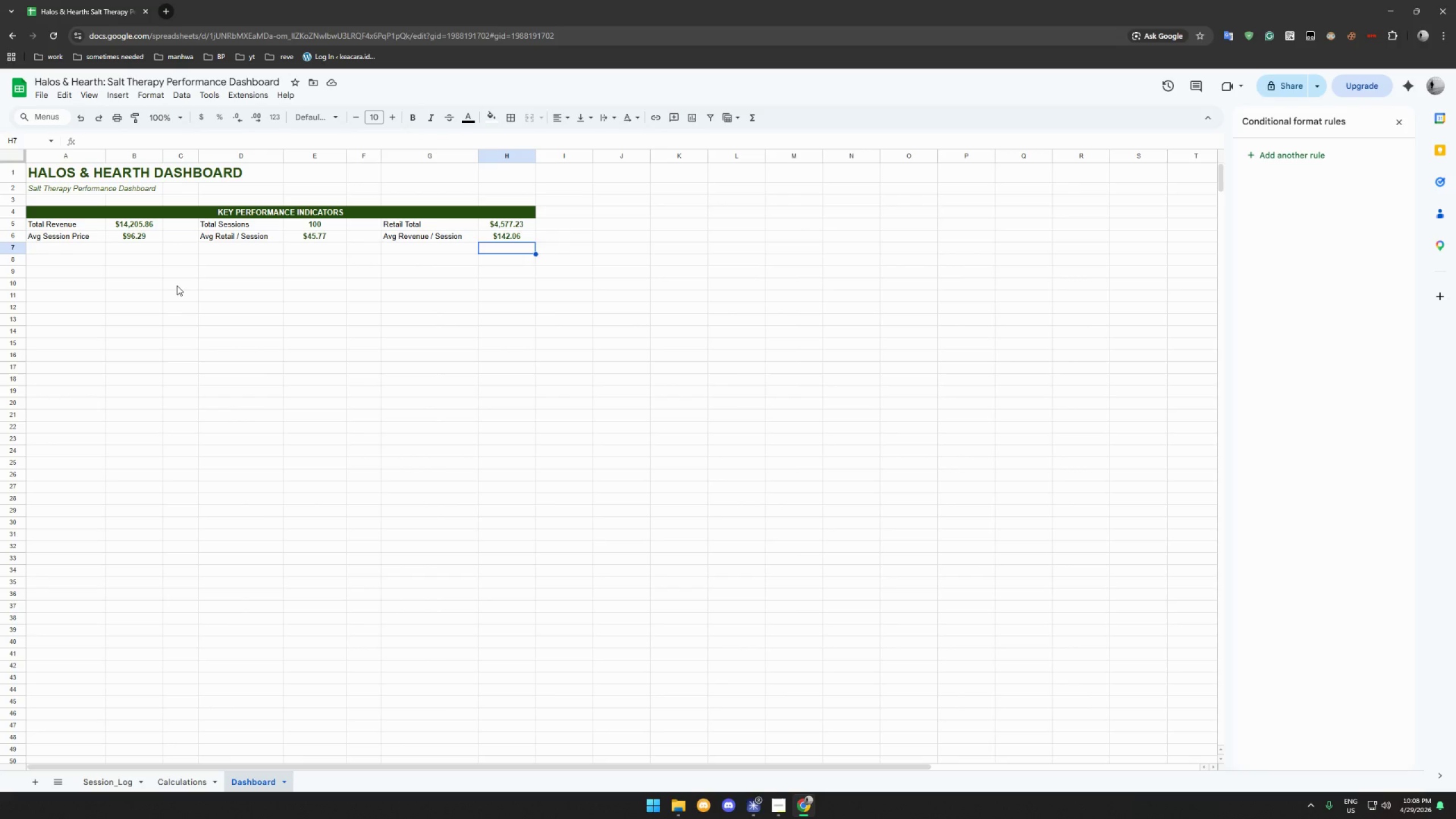 
left_click([193, 777])
 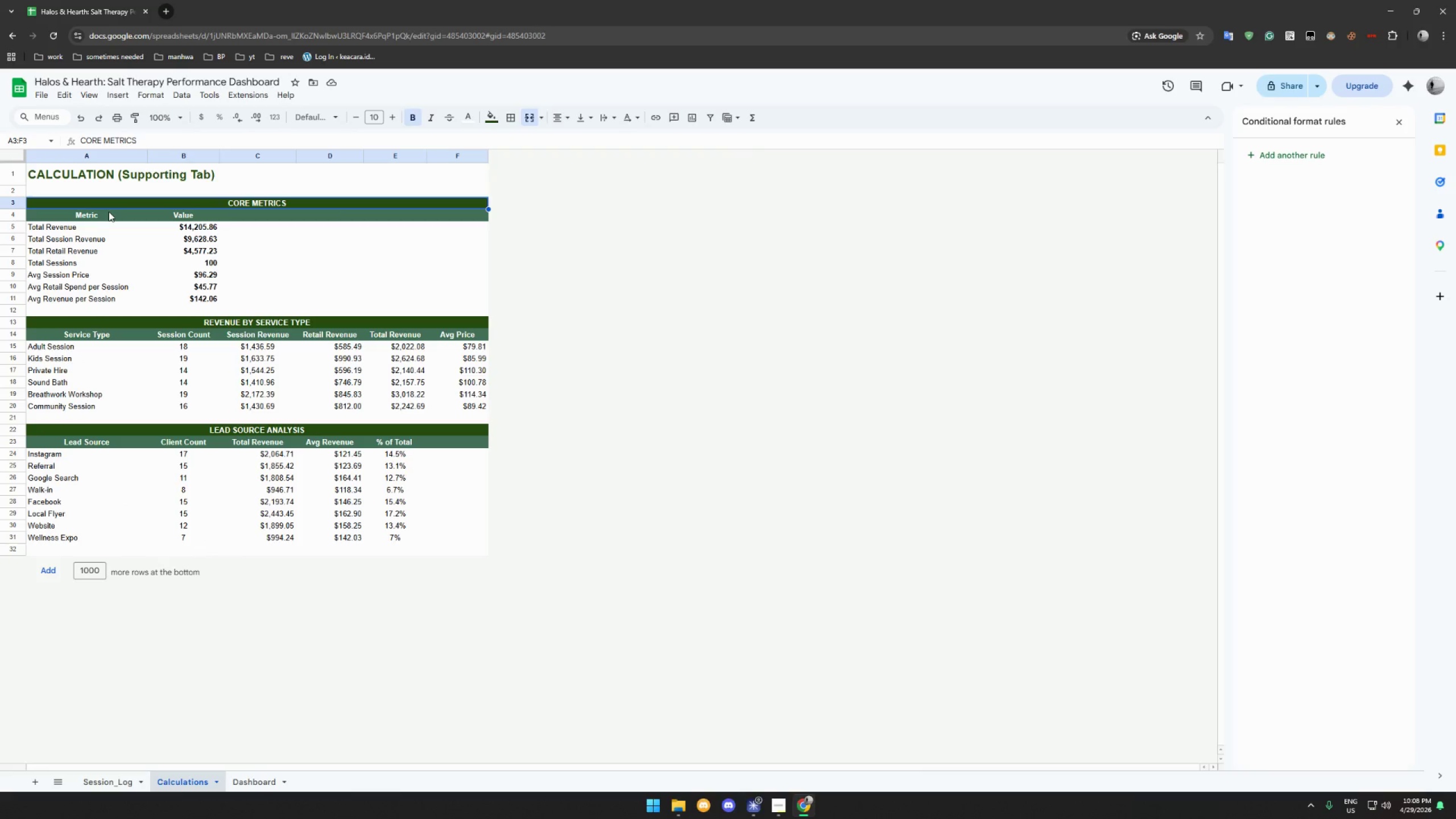 
left_click([109, 212])
 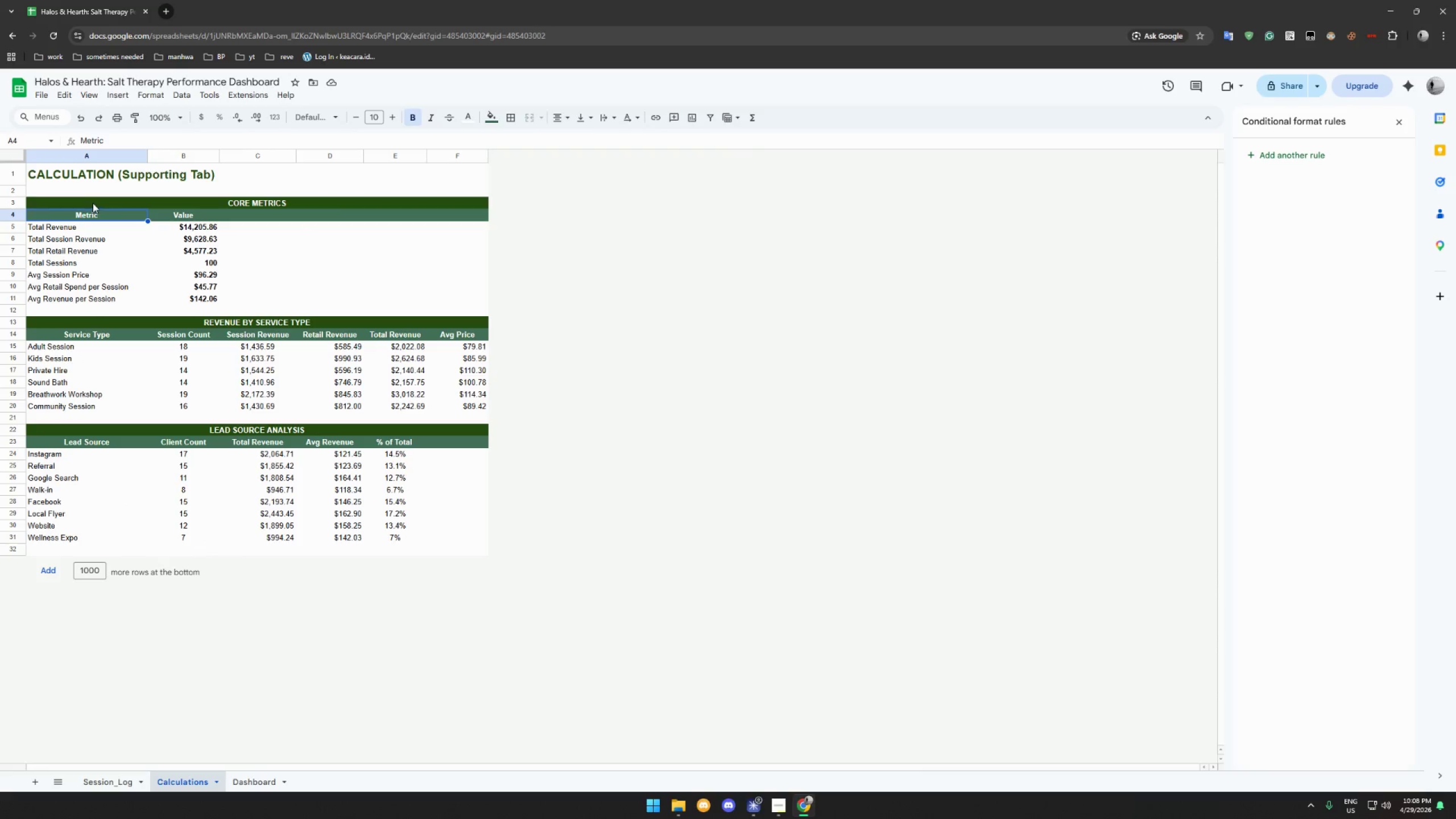 
left_click_drag(start_coordinate=[93, 203], to_coordinate=[380, 215])
 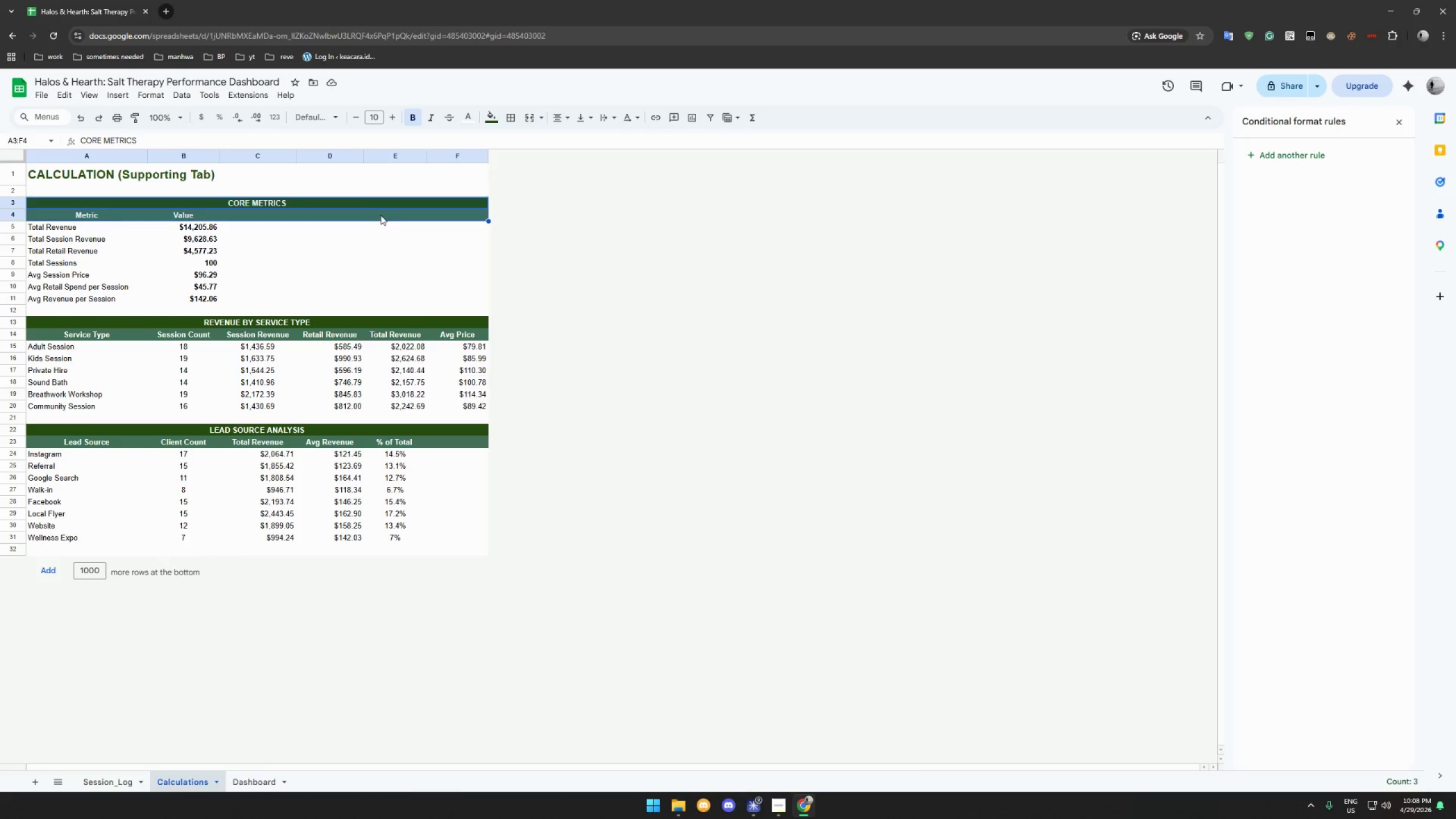 
key(Control+C)
 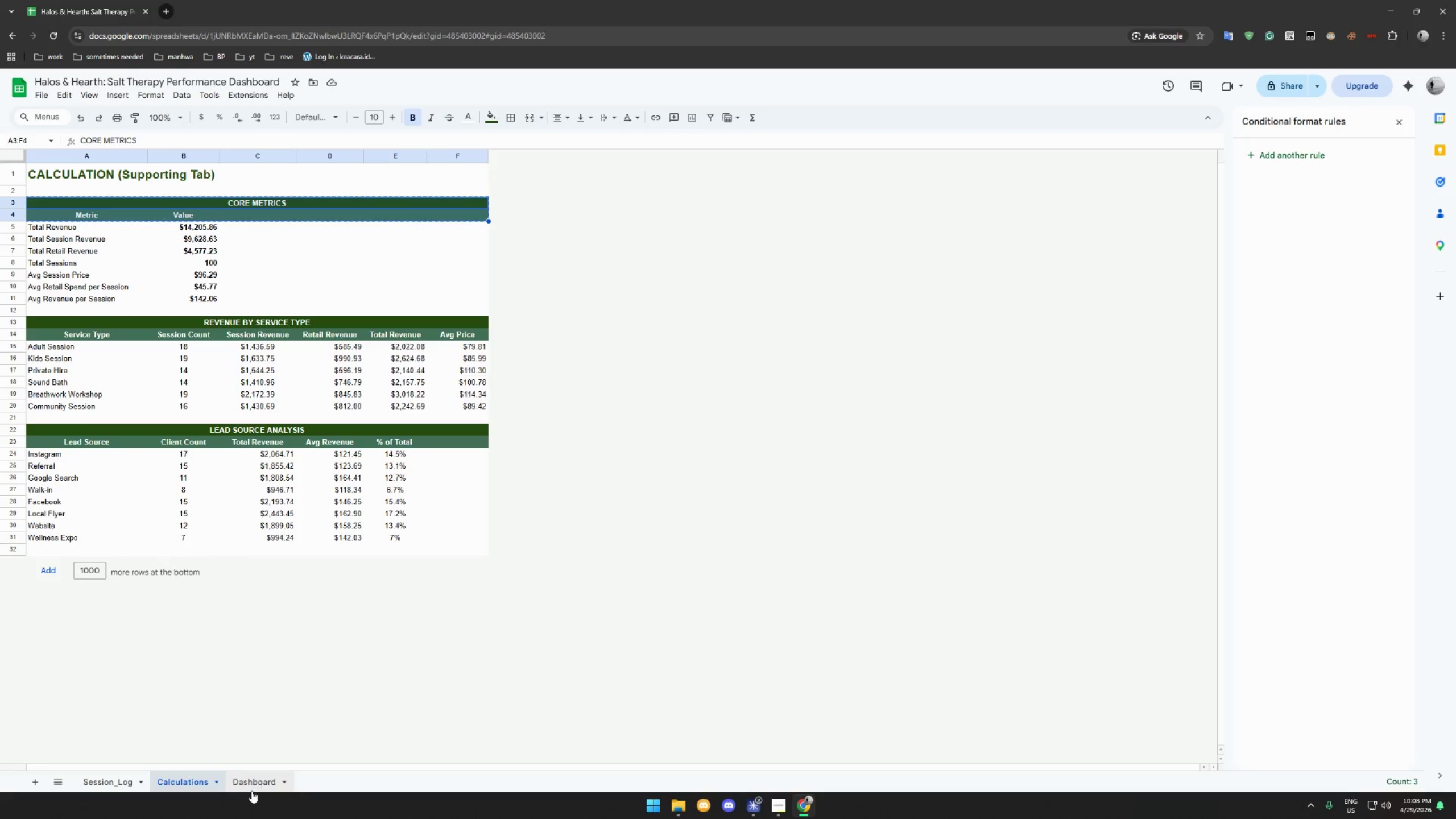 
left_click([251, 789])
 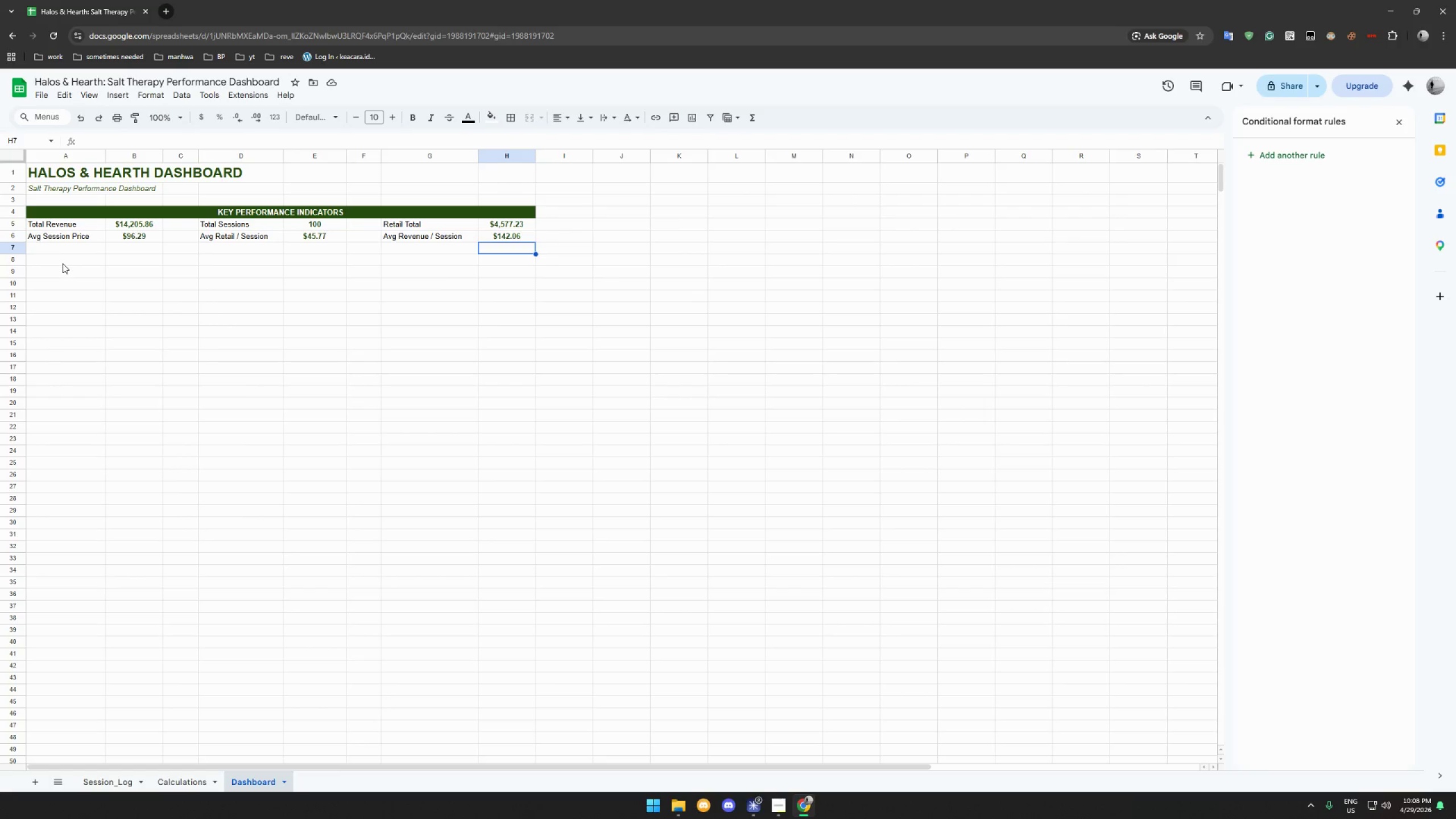 
left_click([63, 263])
 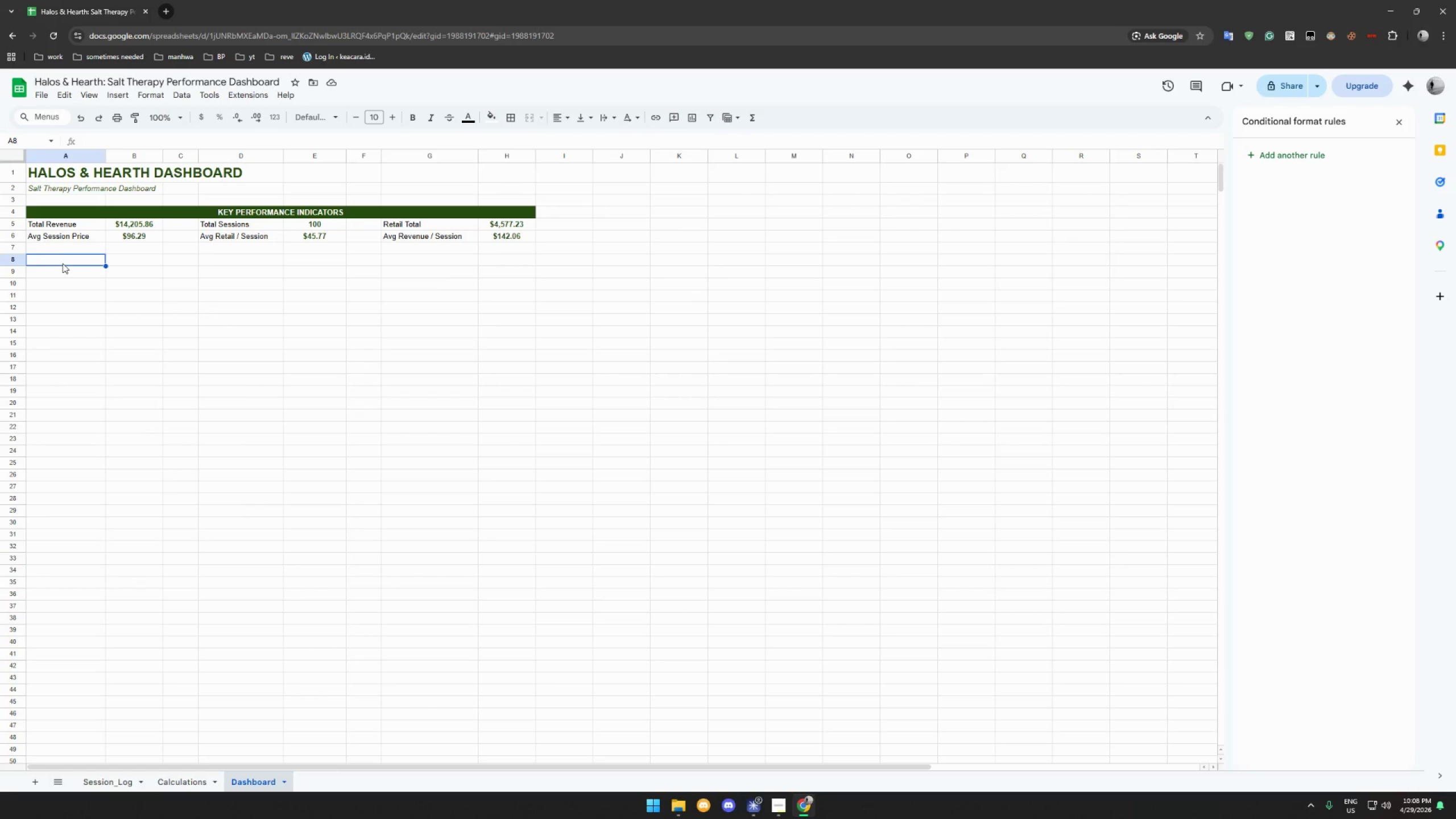 
key(Control+V)
 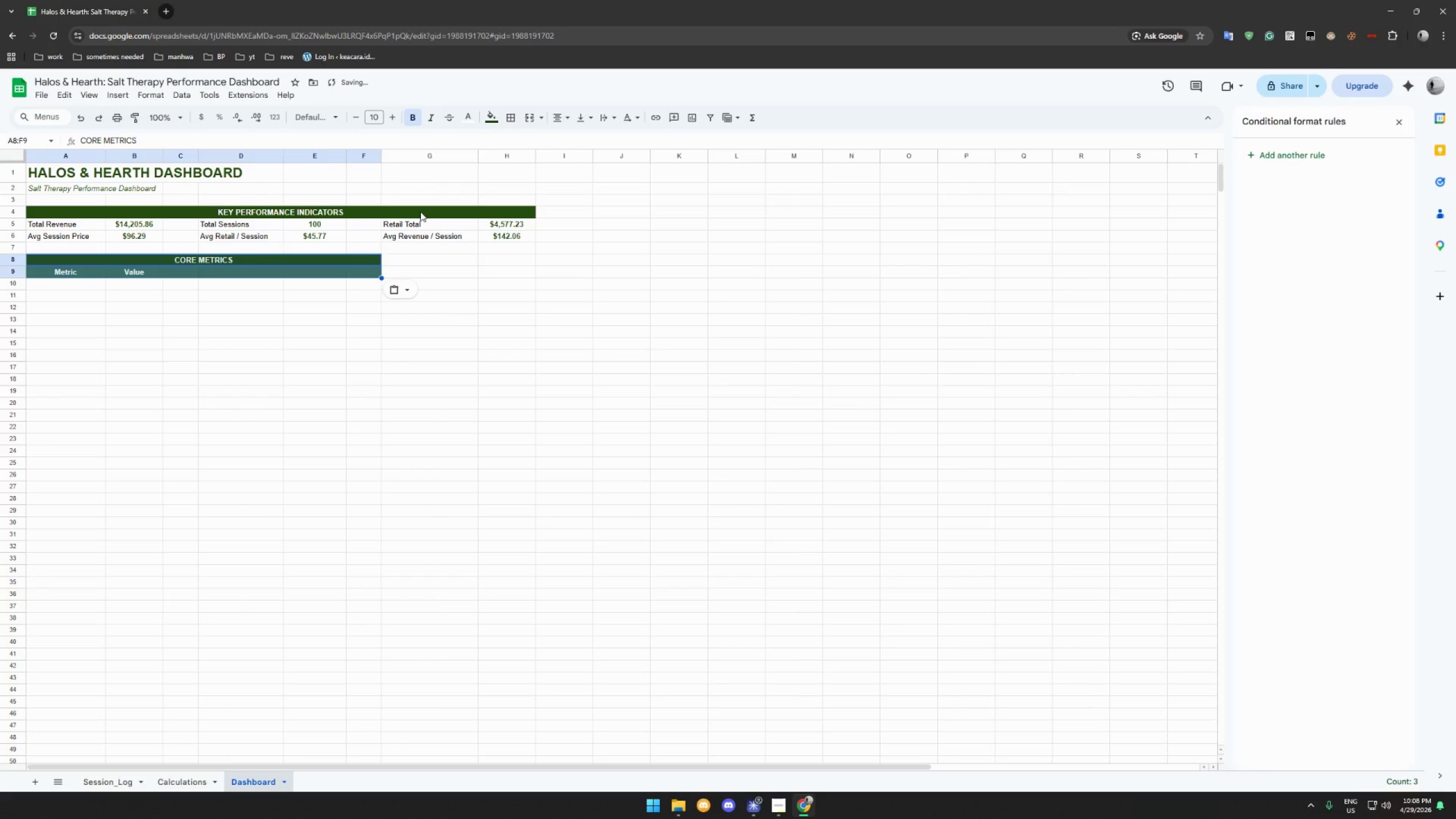 
left_click_drag(start_coordinate=[420, 212], to_coordinate=[503, 210])
 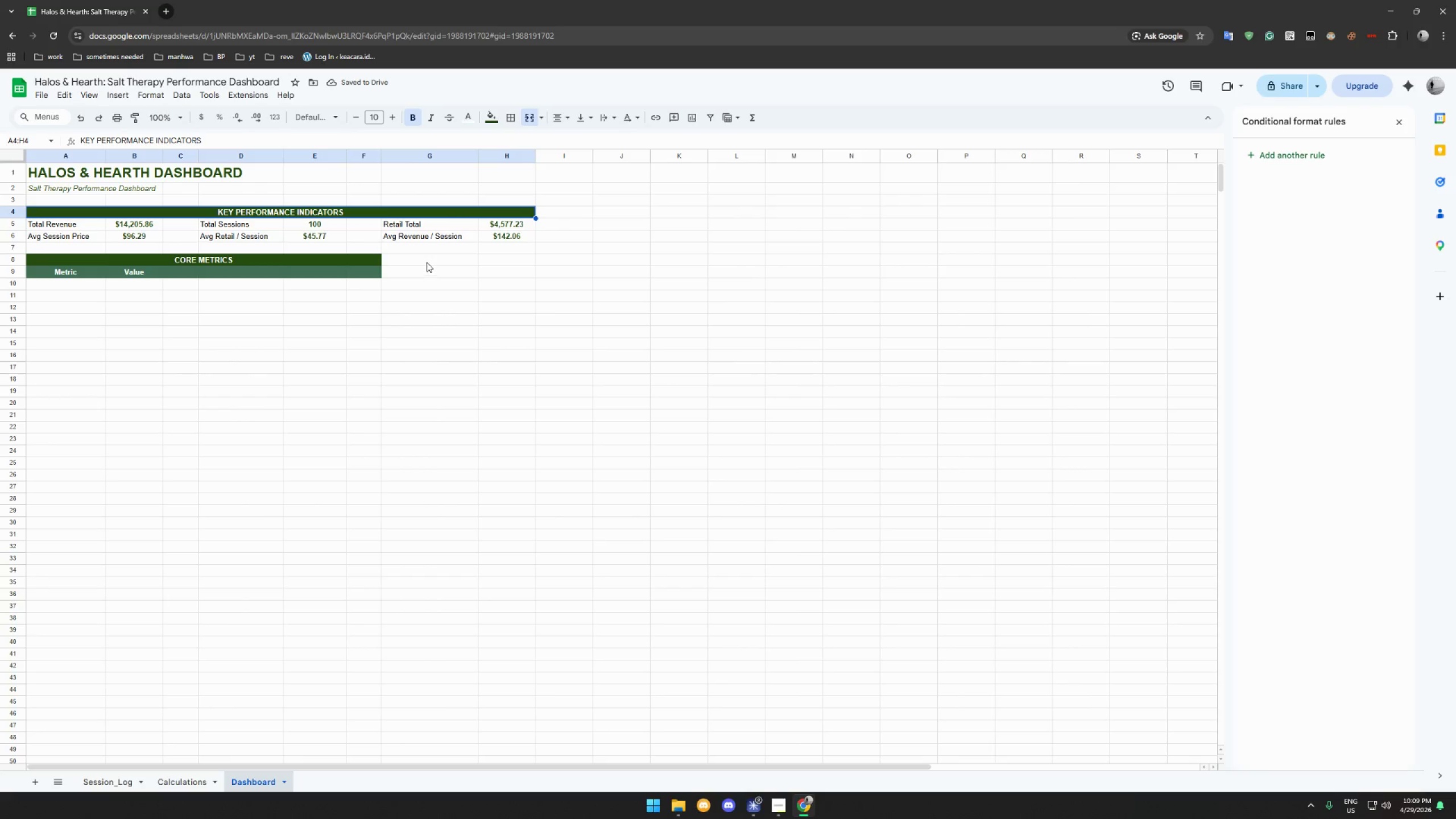 
left_click([388, 260])
 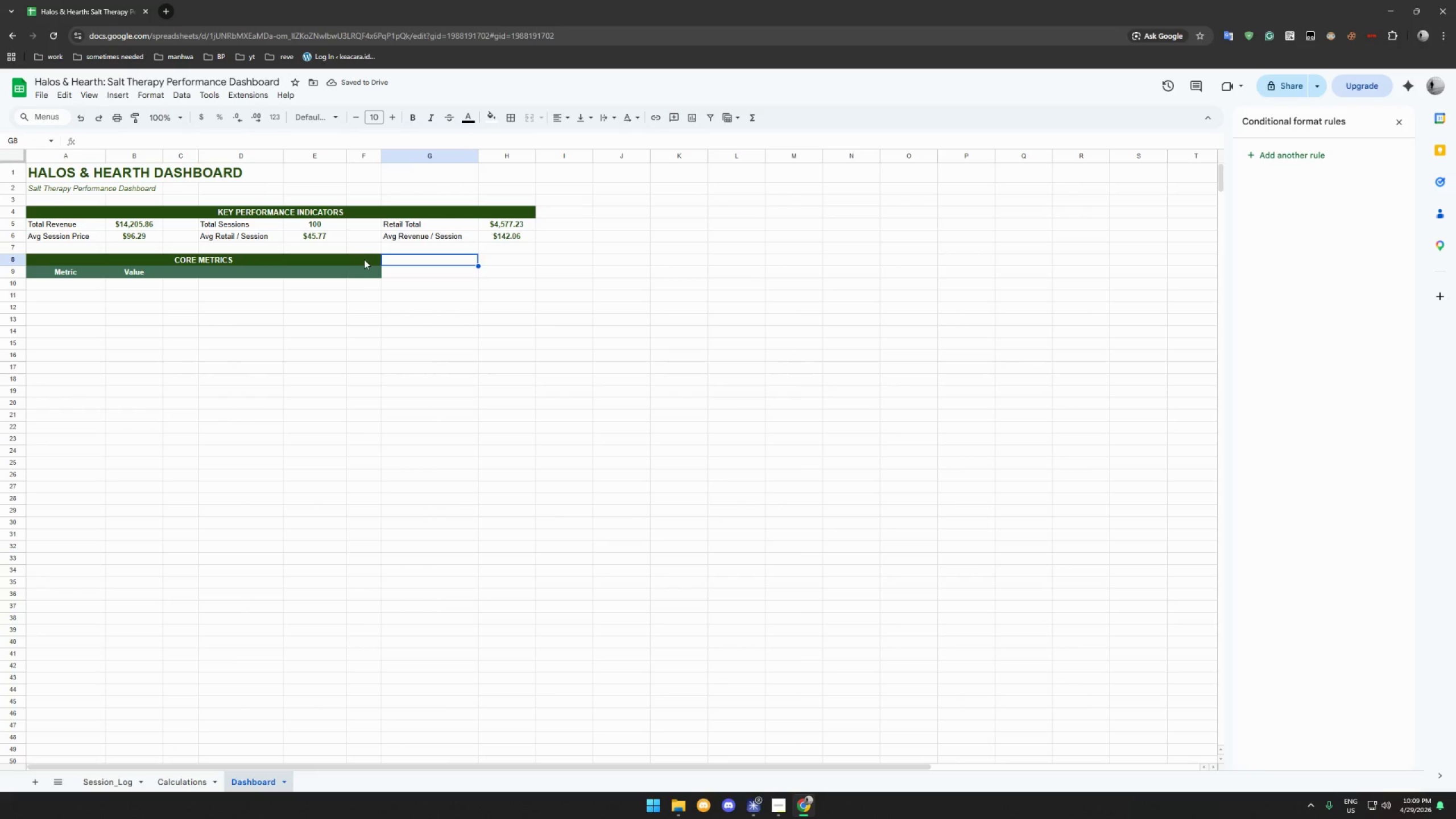 
left_click_drag(start_coordinate=[364, 259], to_coordinate=[484, 257])
 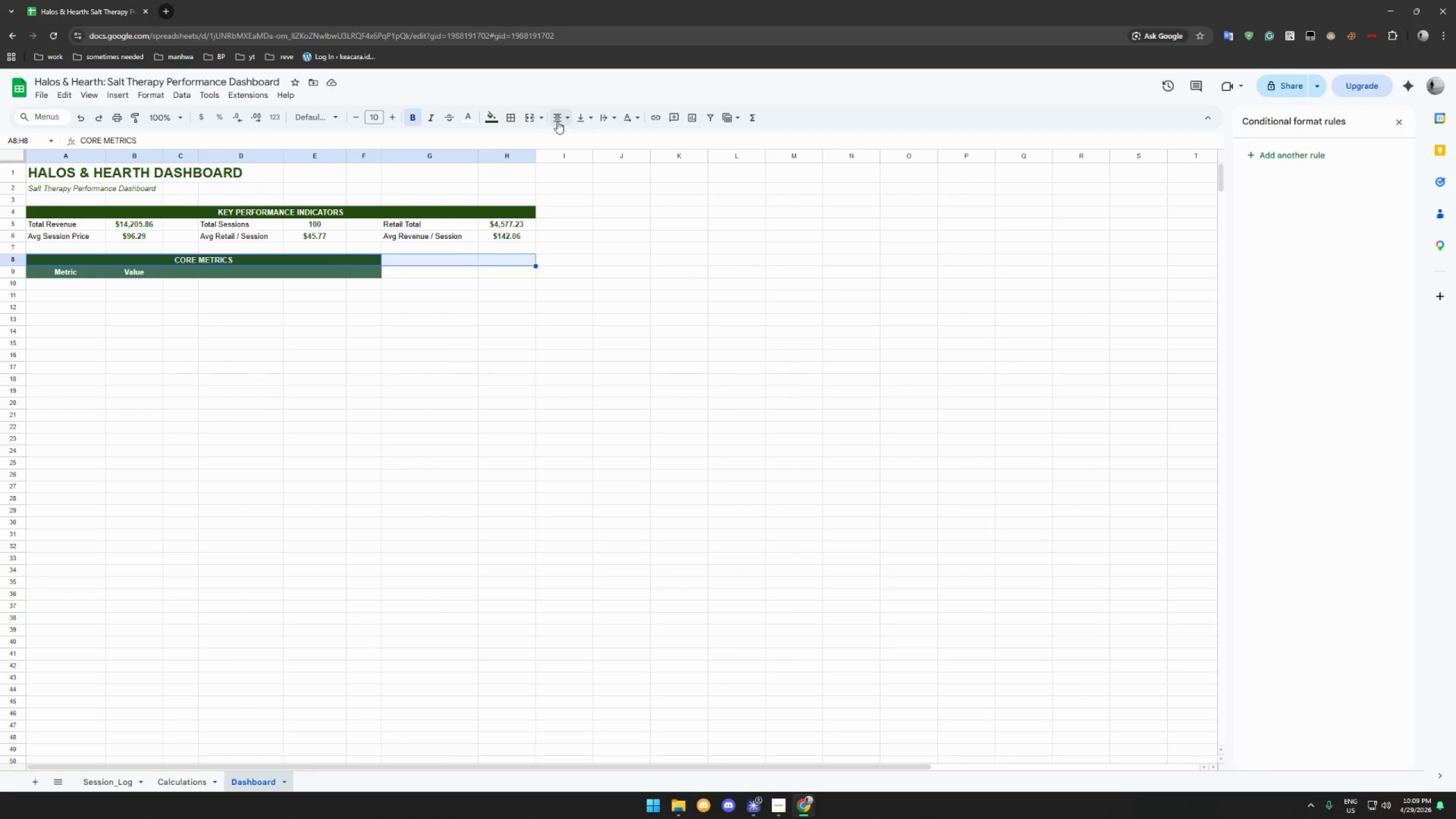 
left_click([533, 117])
 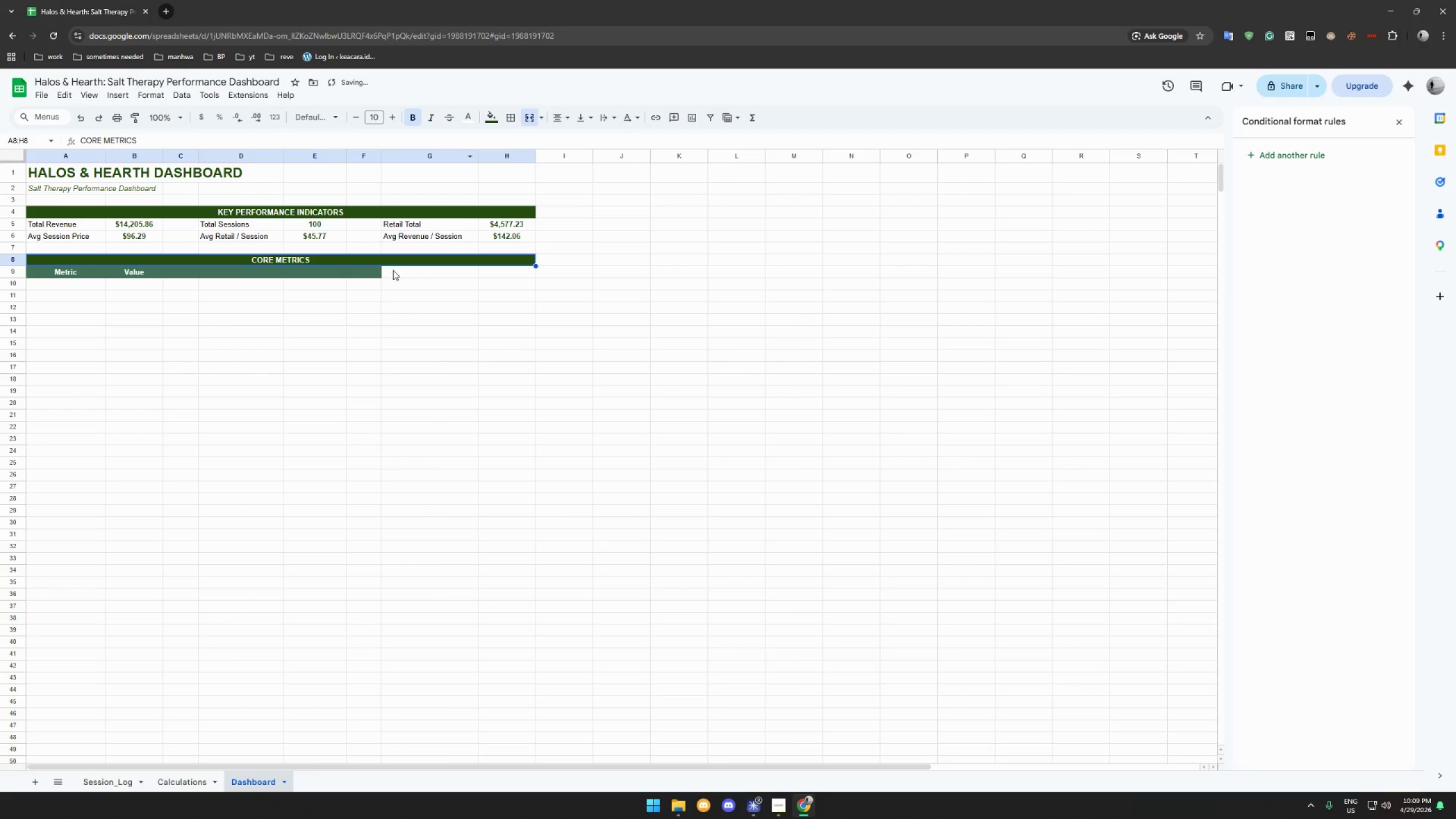 
left_click_drag(start_coordinate=[377, 272], to_coordinate=[496, 266])
 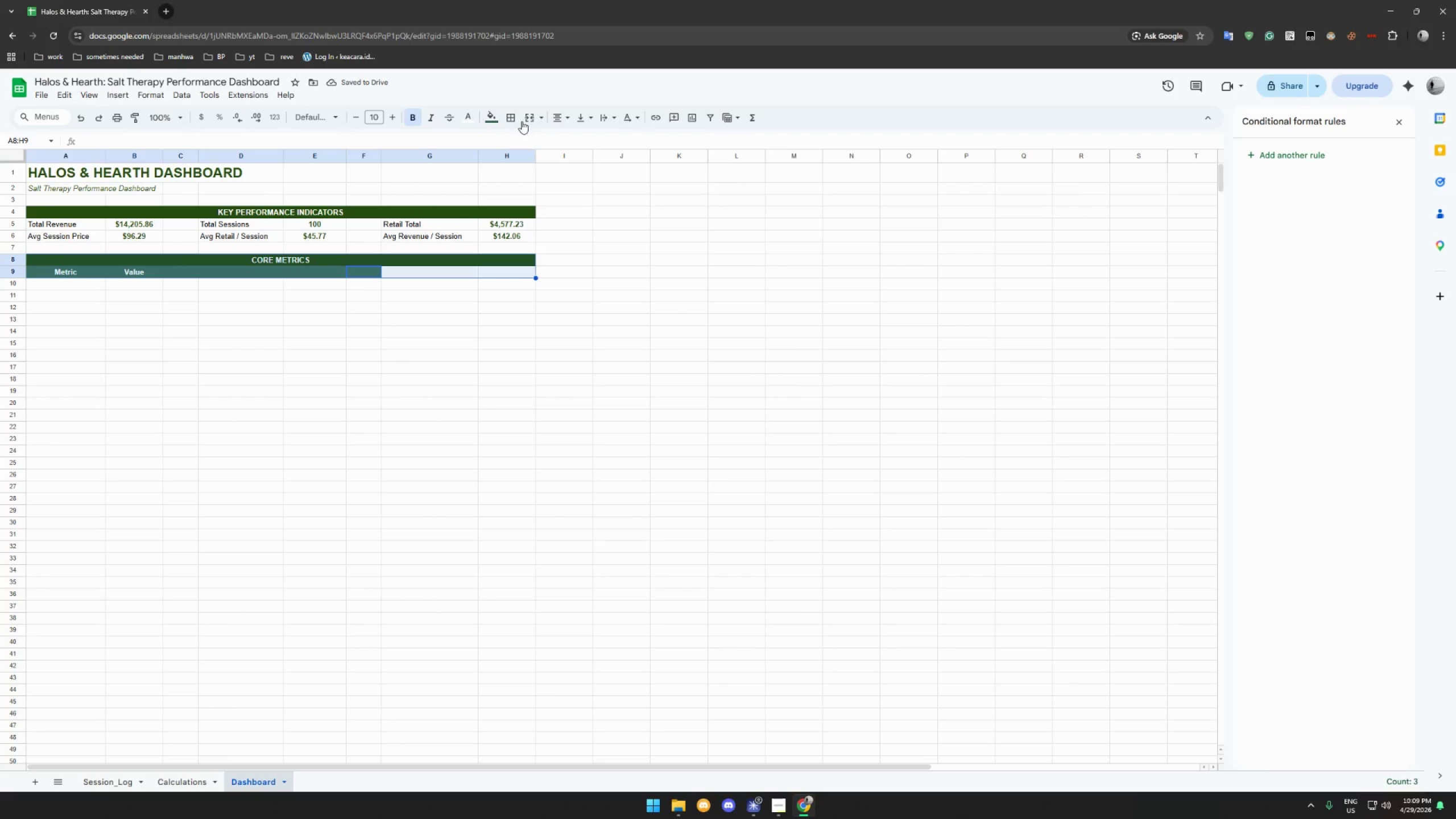 
left_click([528, 115])
 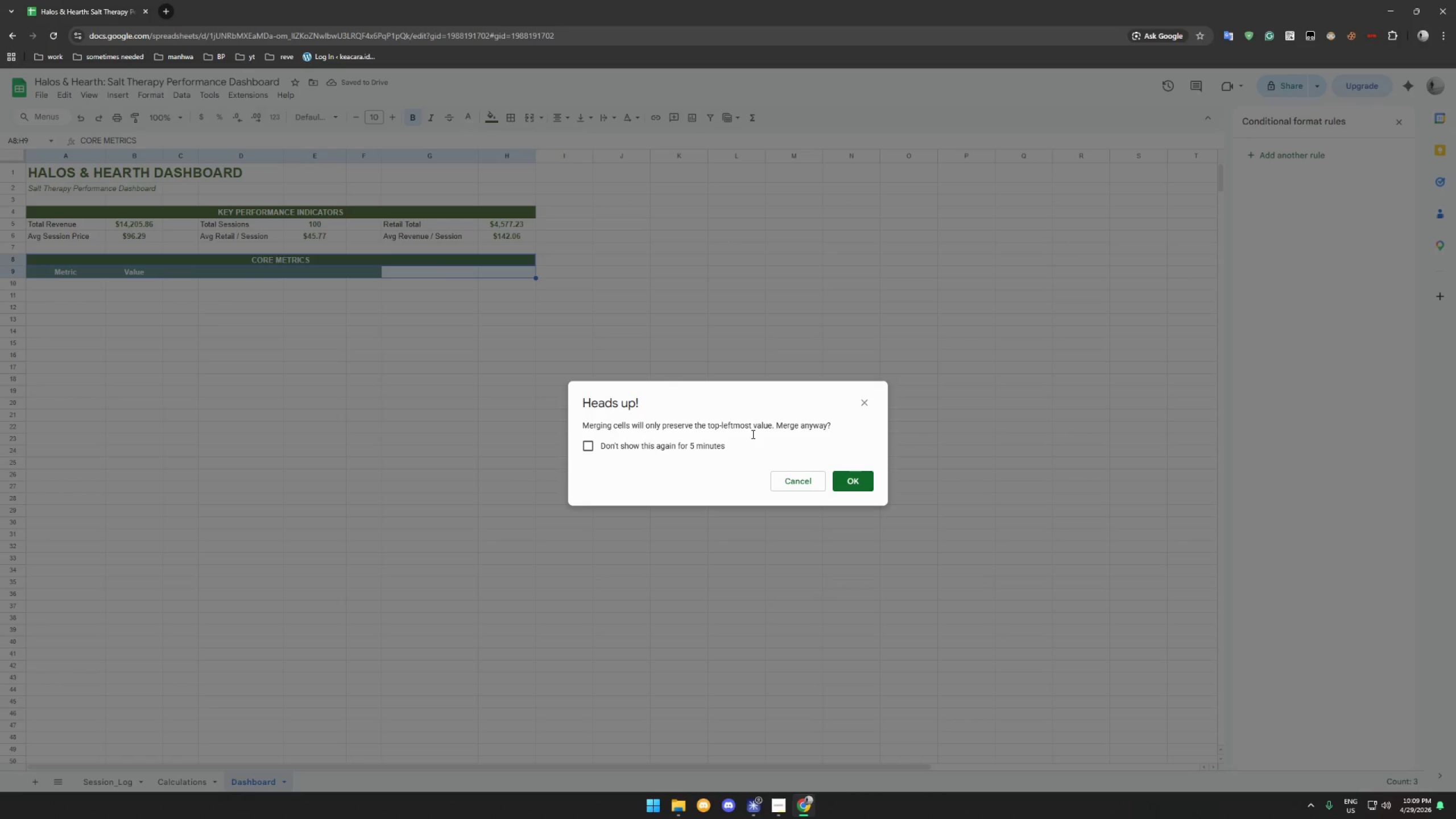 
key(Escape)
 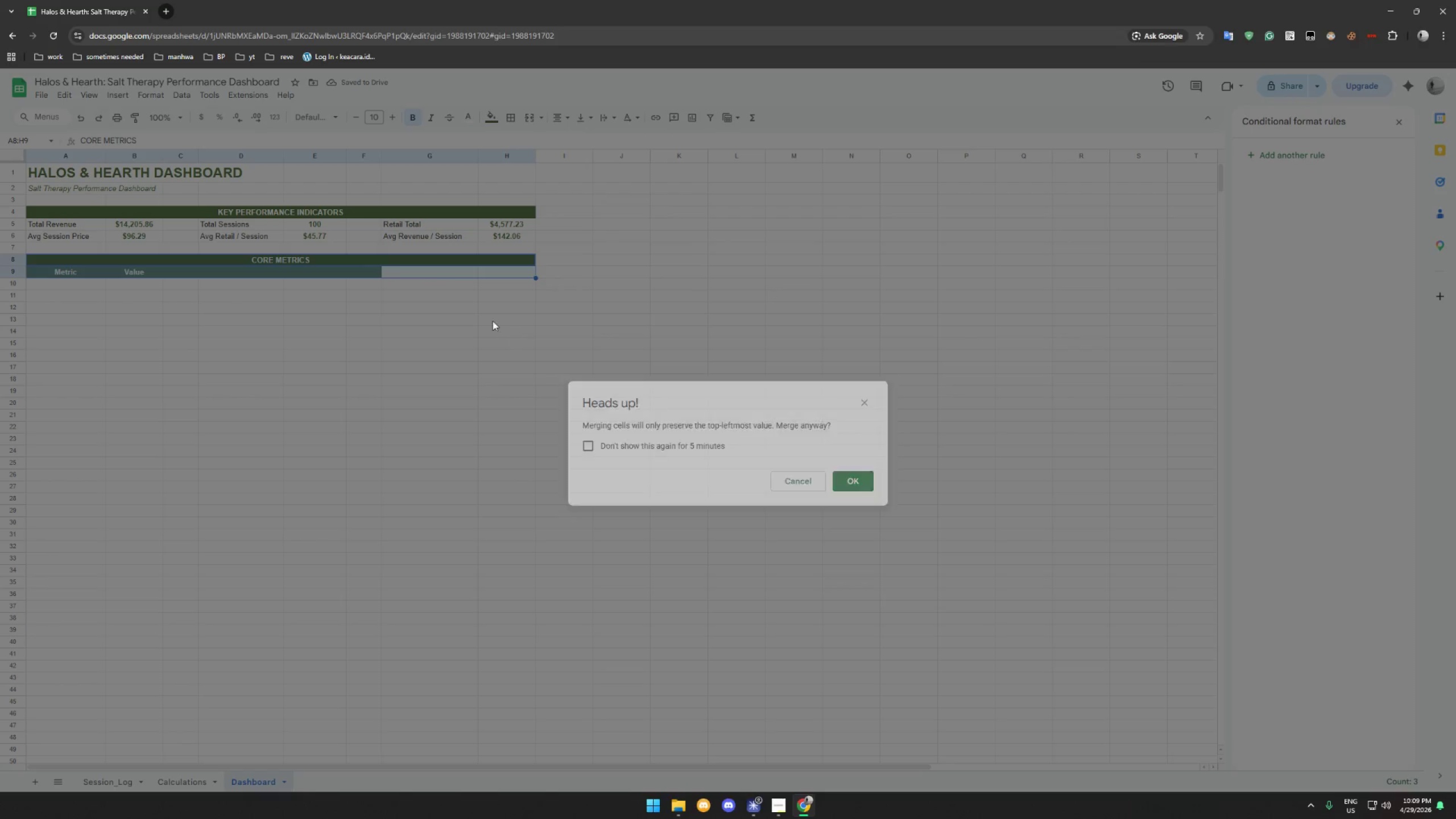 
left_click([493, 320])
 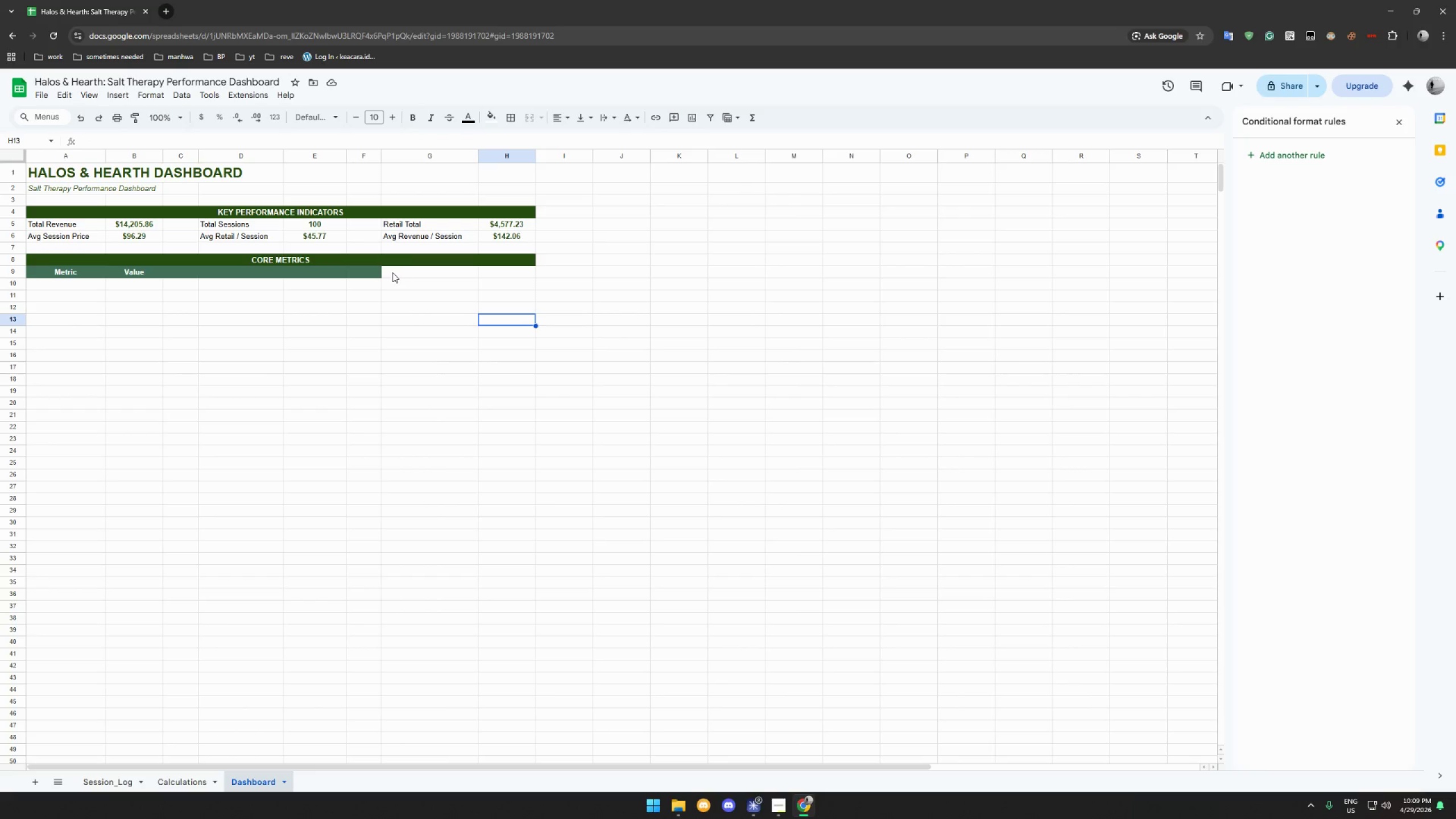 
left_click_drag(start_coordinate=[387, 273], to_coordinate=[497, 269])
 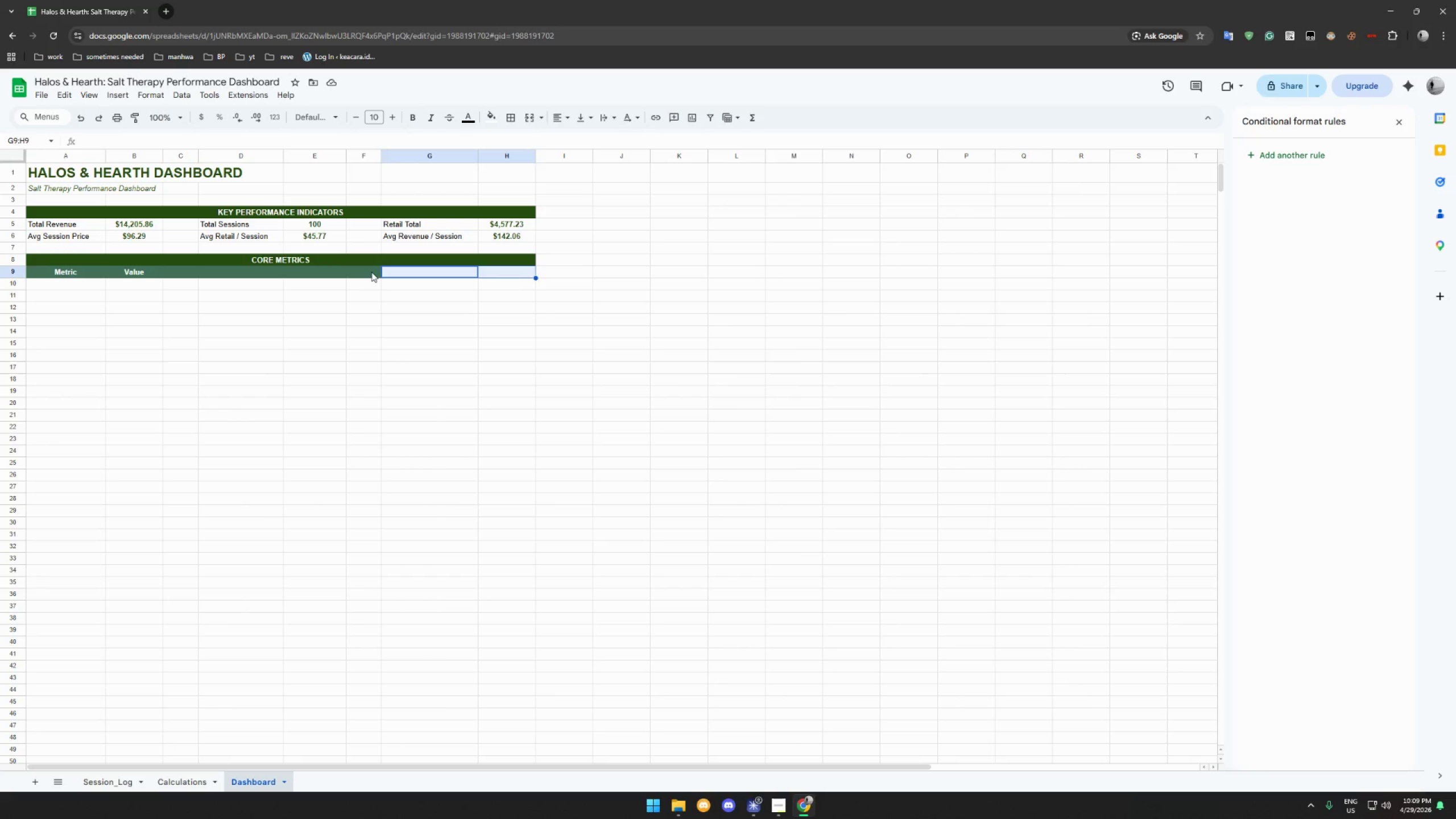 
left_click_drag(start_coordinate=[371, 272], to_coordinate=[489, 271])
 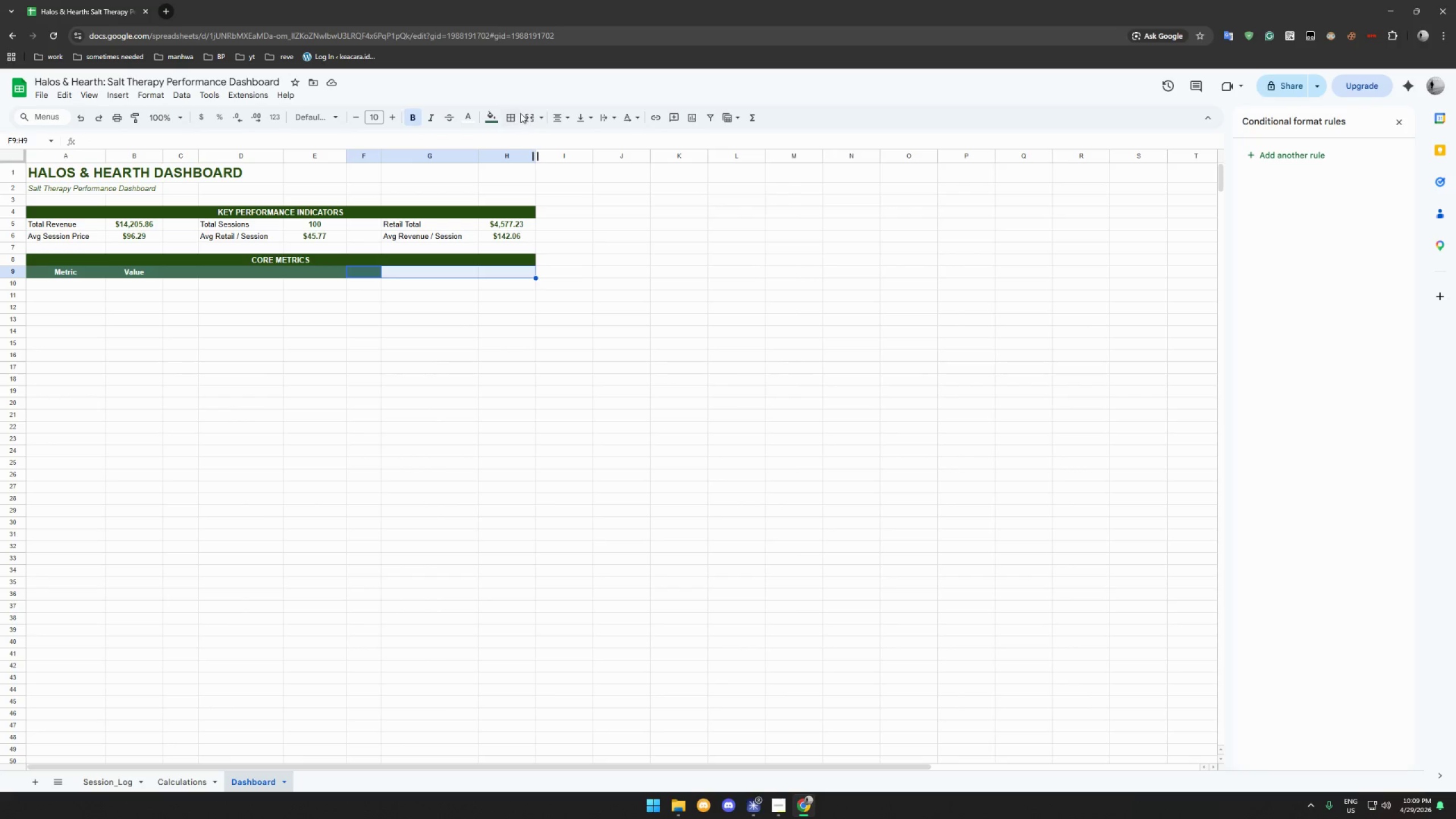 
left_click([526, 113])
 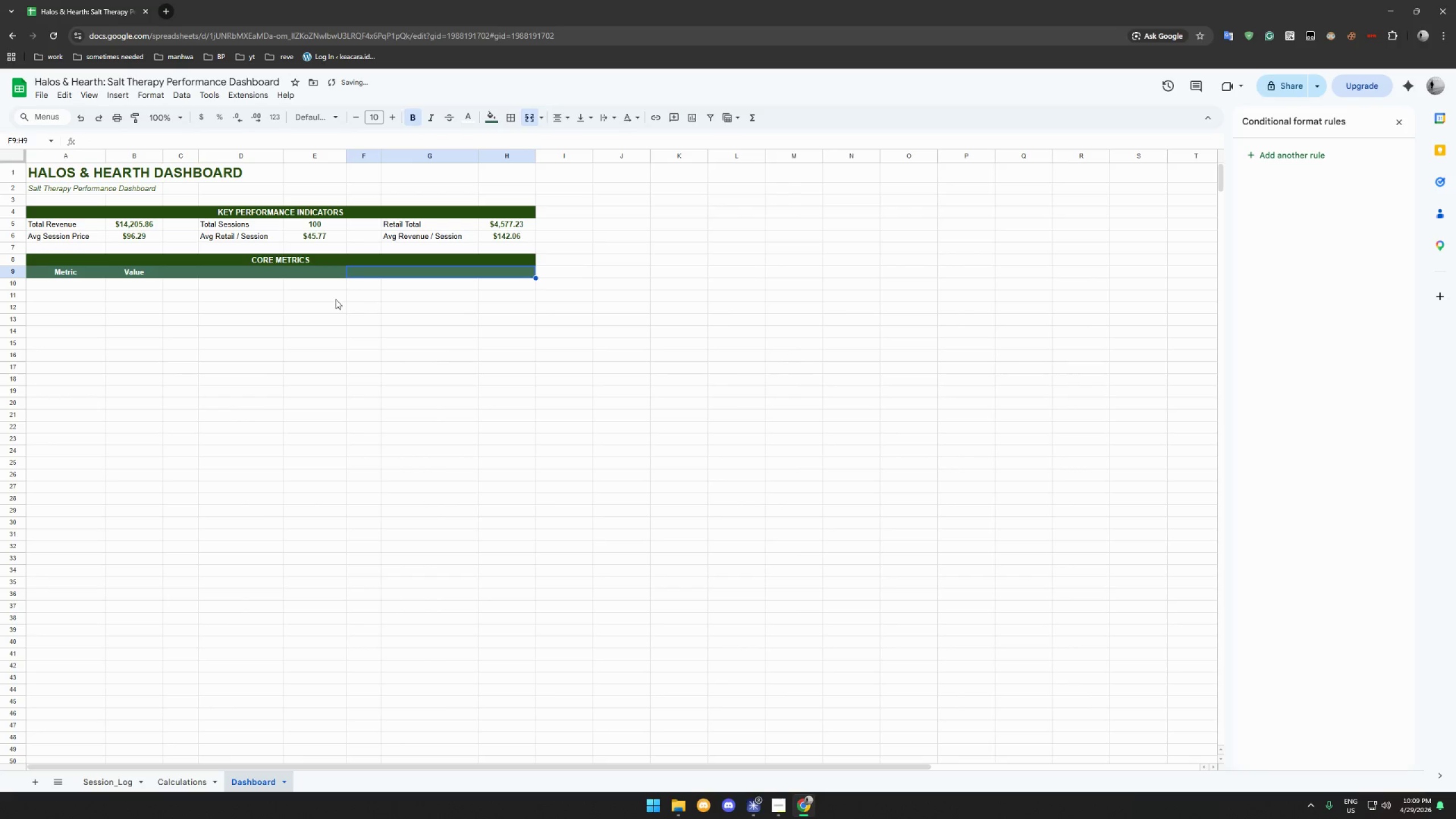 
left_click([307, 305])
 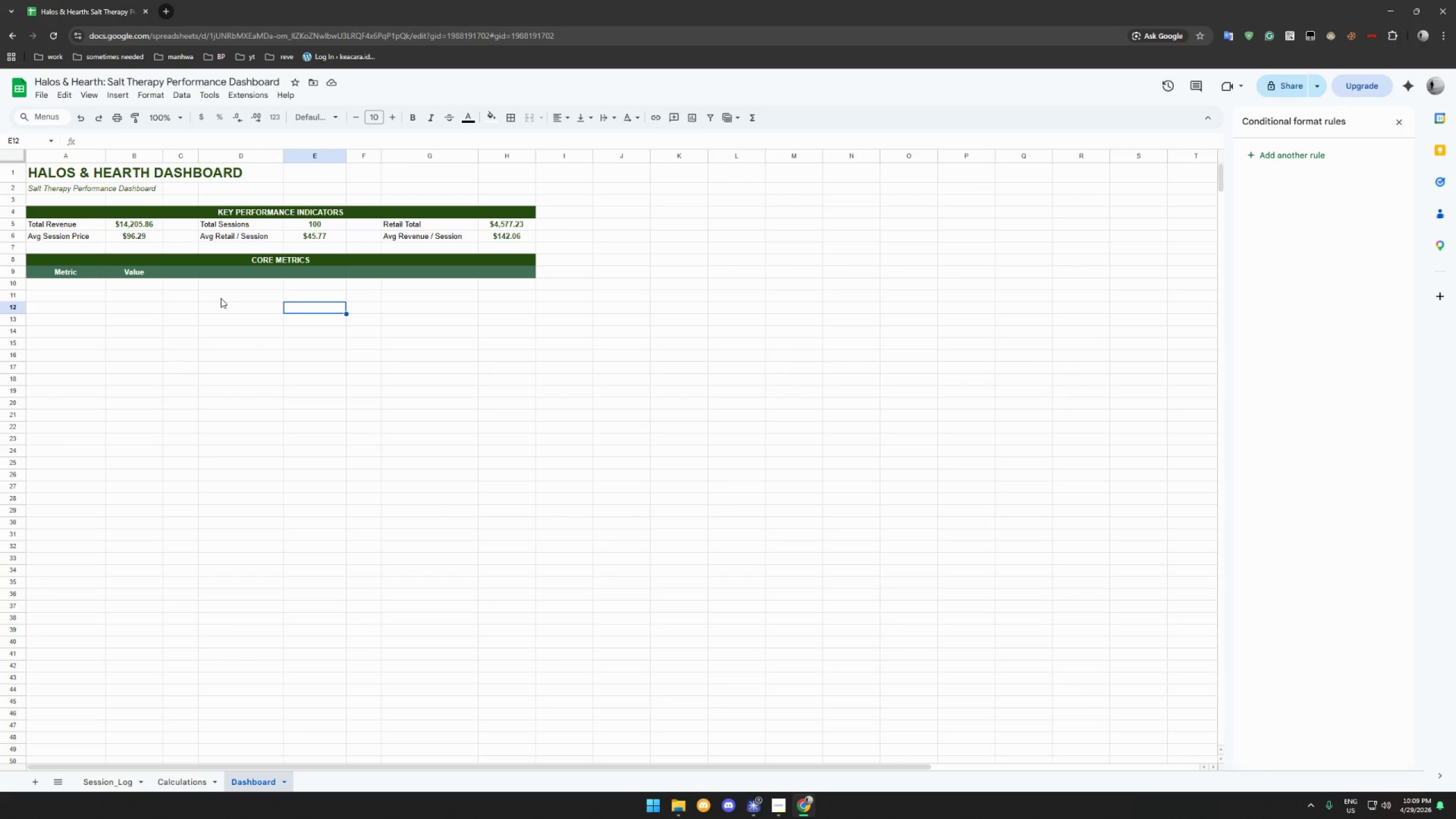 
wait(6.67)
 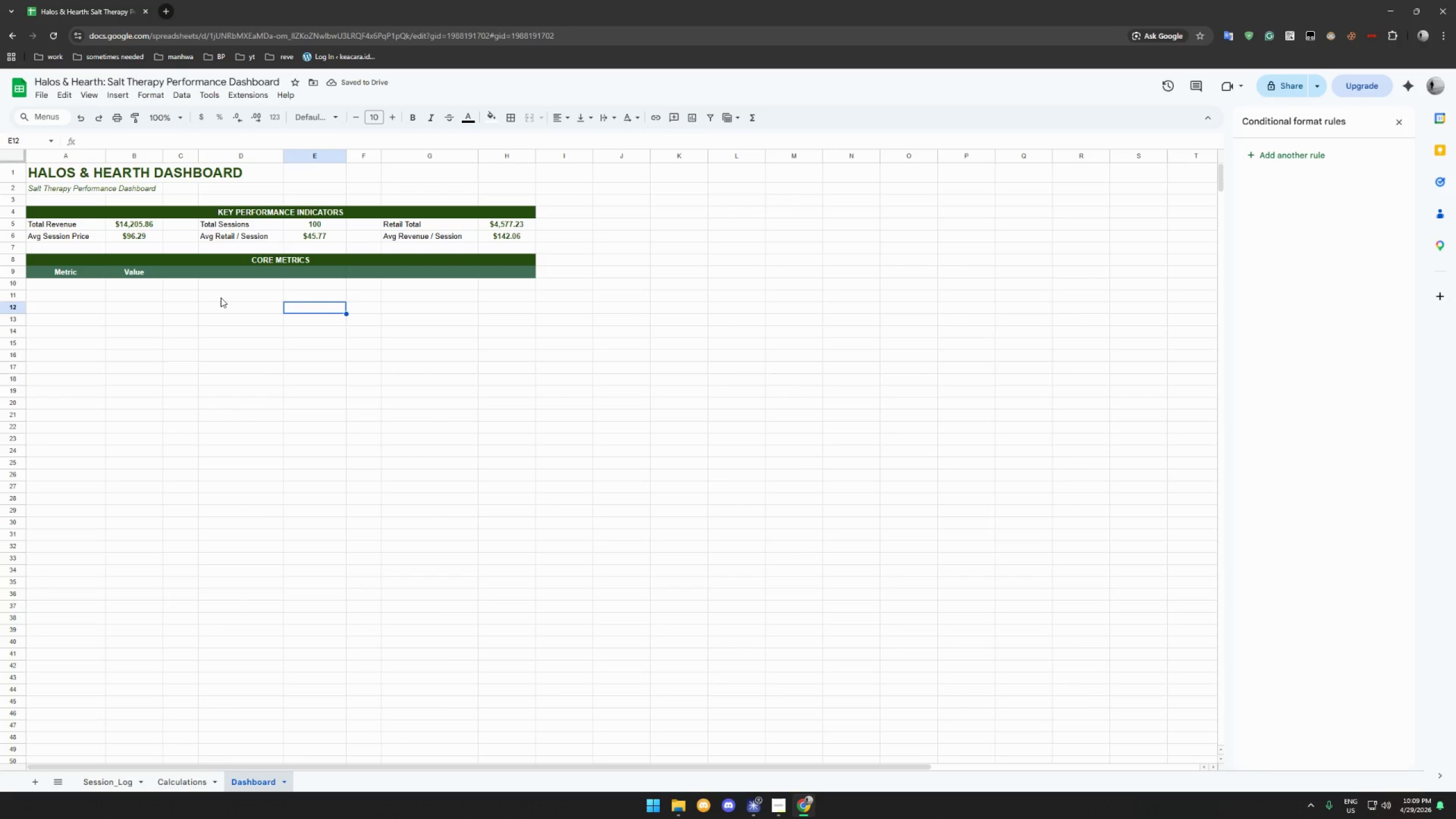 
left_click([300, 258])
 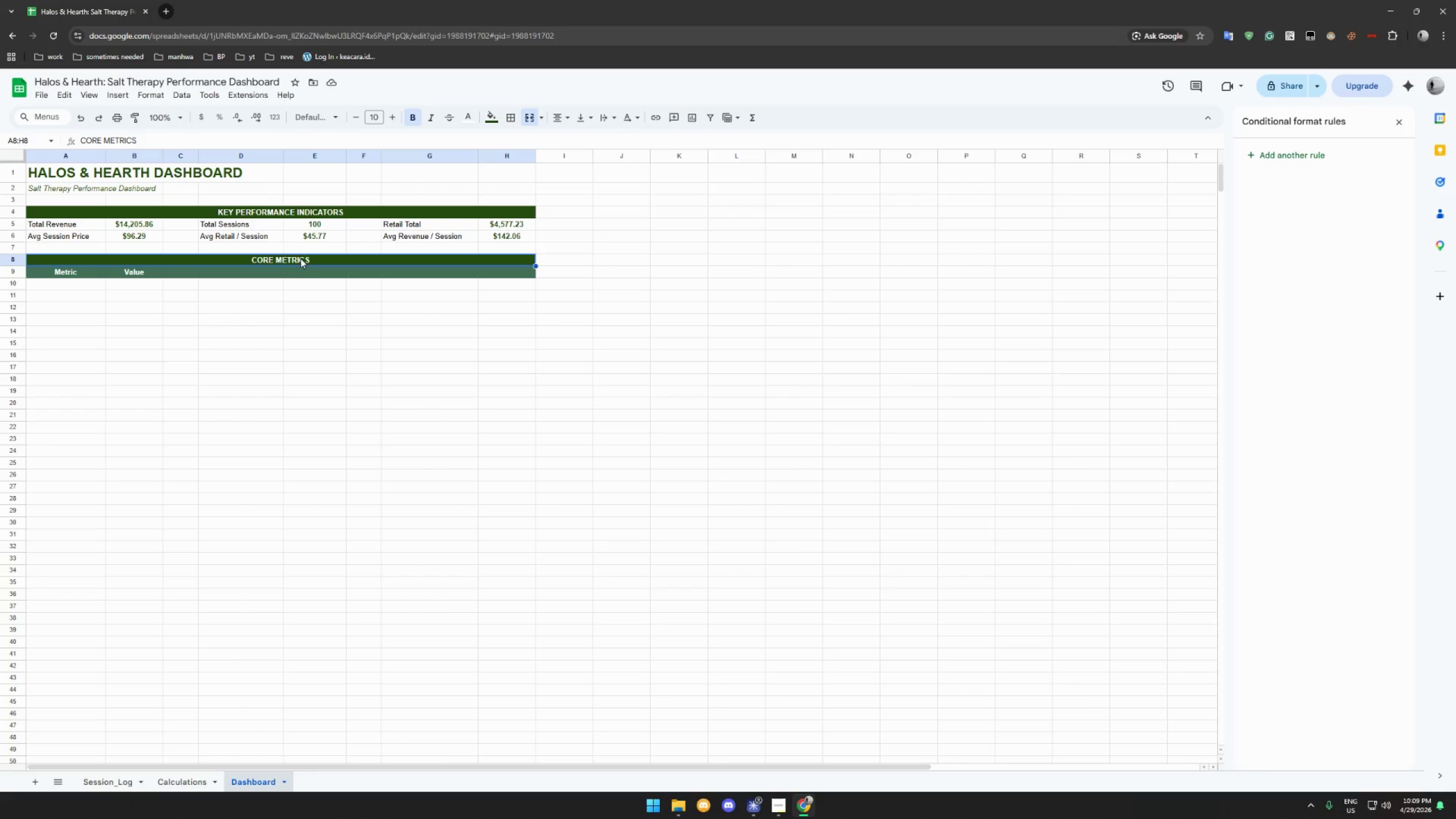 
type(REVENUE BY SERVICE TYPE)
 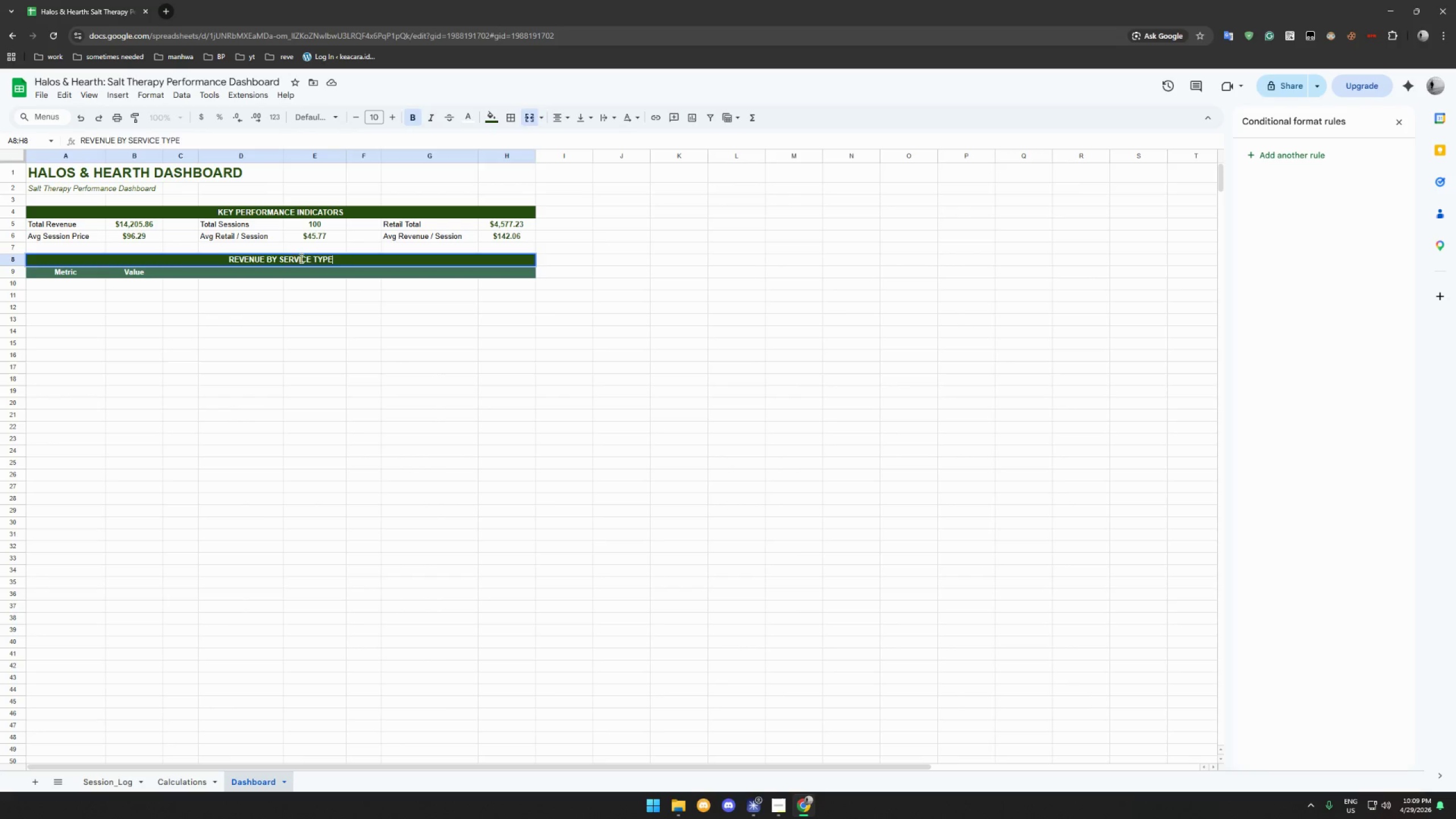 
key(Enter)
 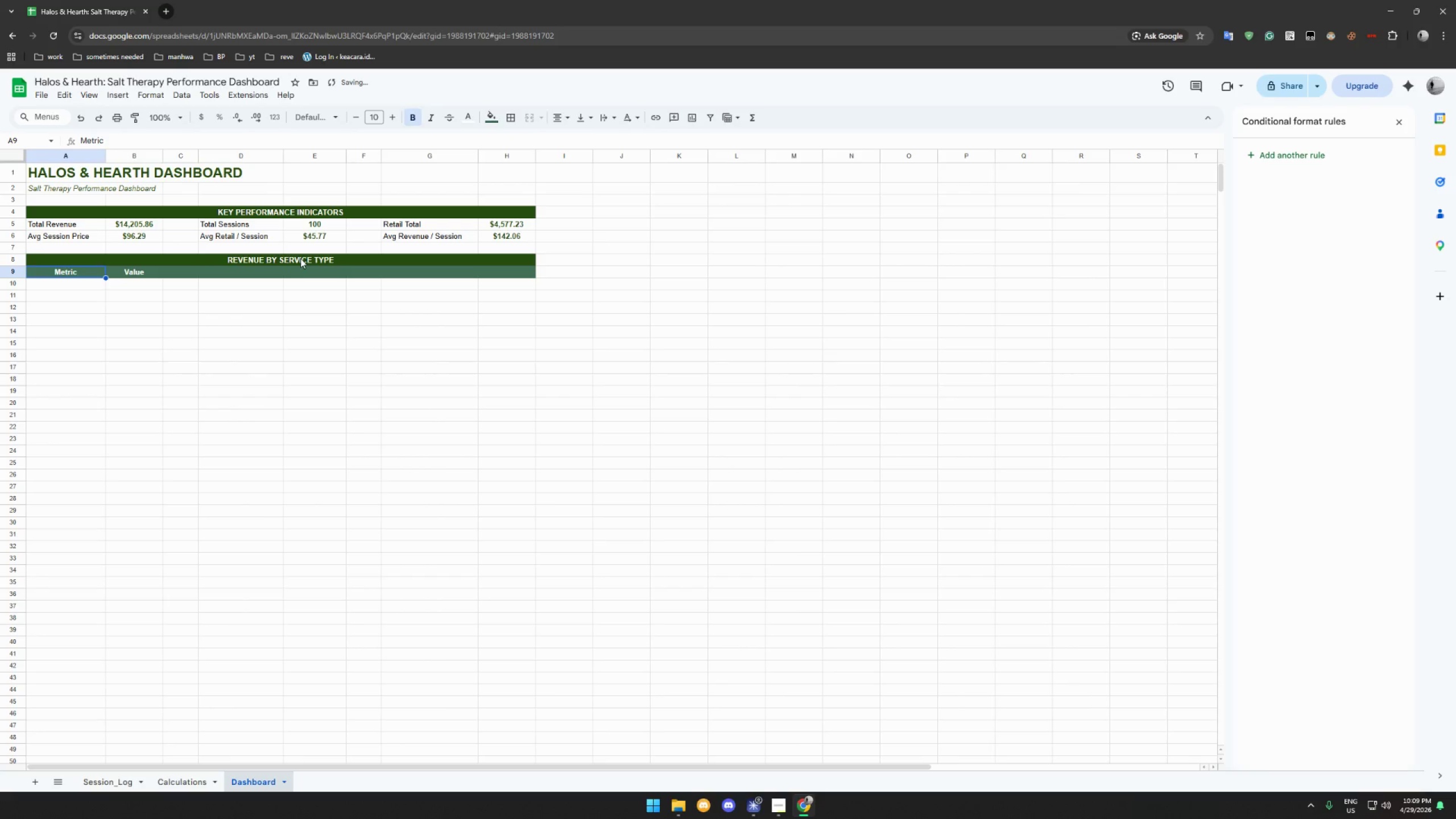 
type(Service Type)
key(Tab)
type(Session)
key(Tab)
type(Total Revenue)
 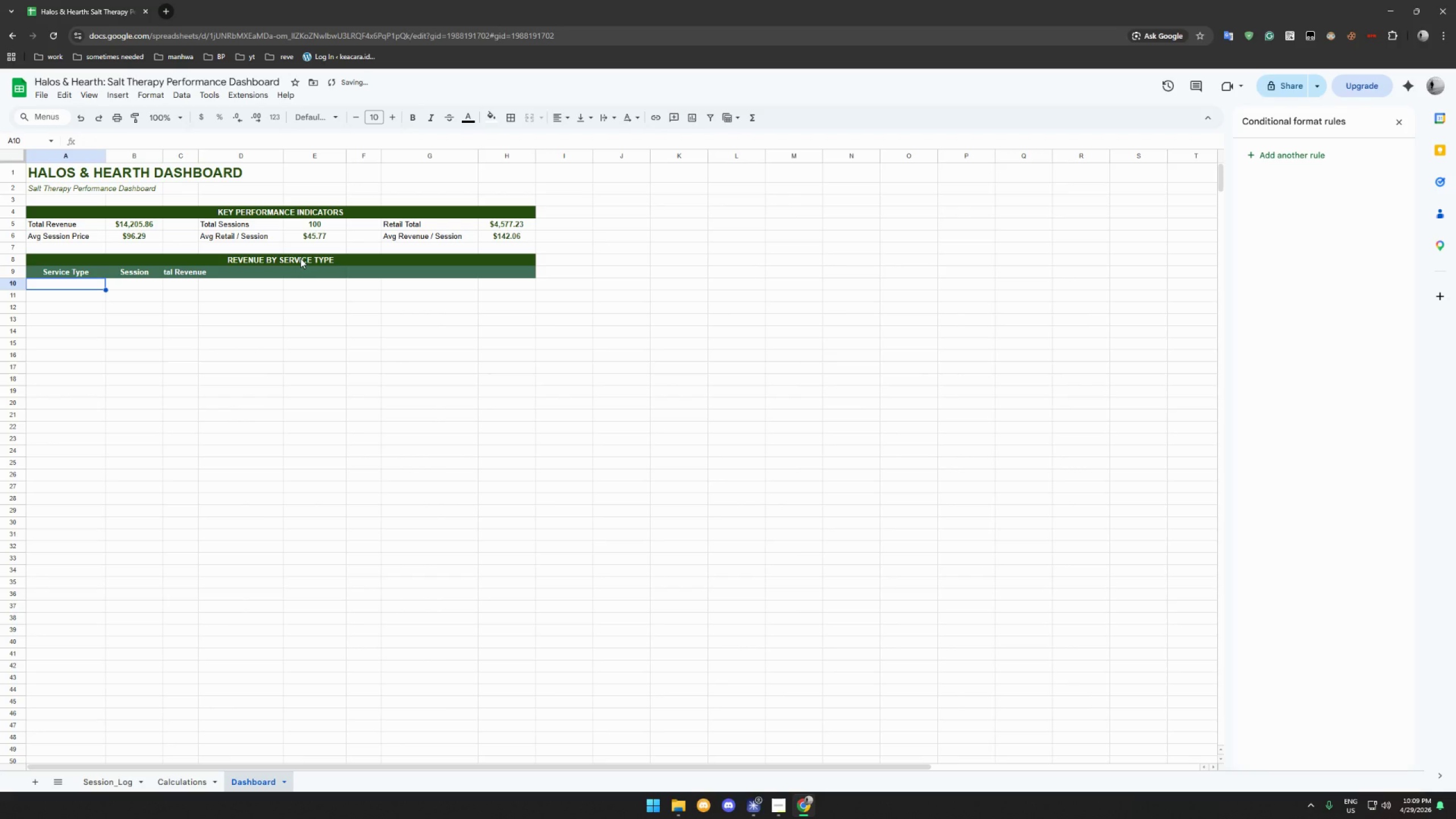 
 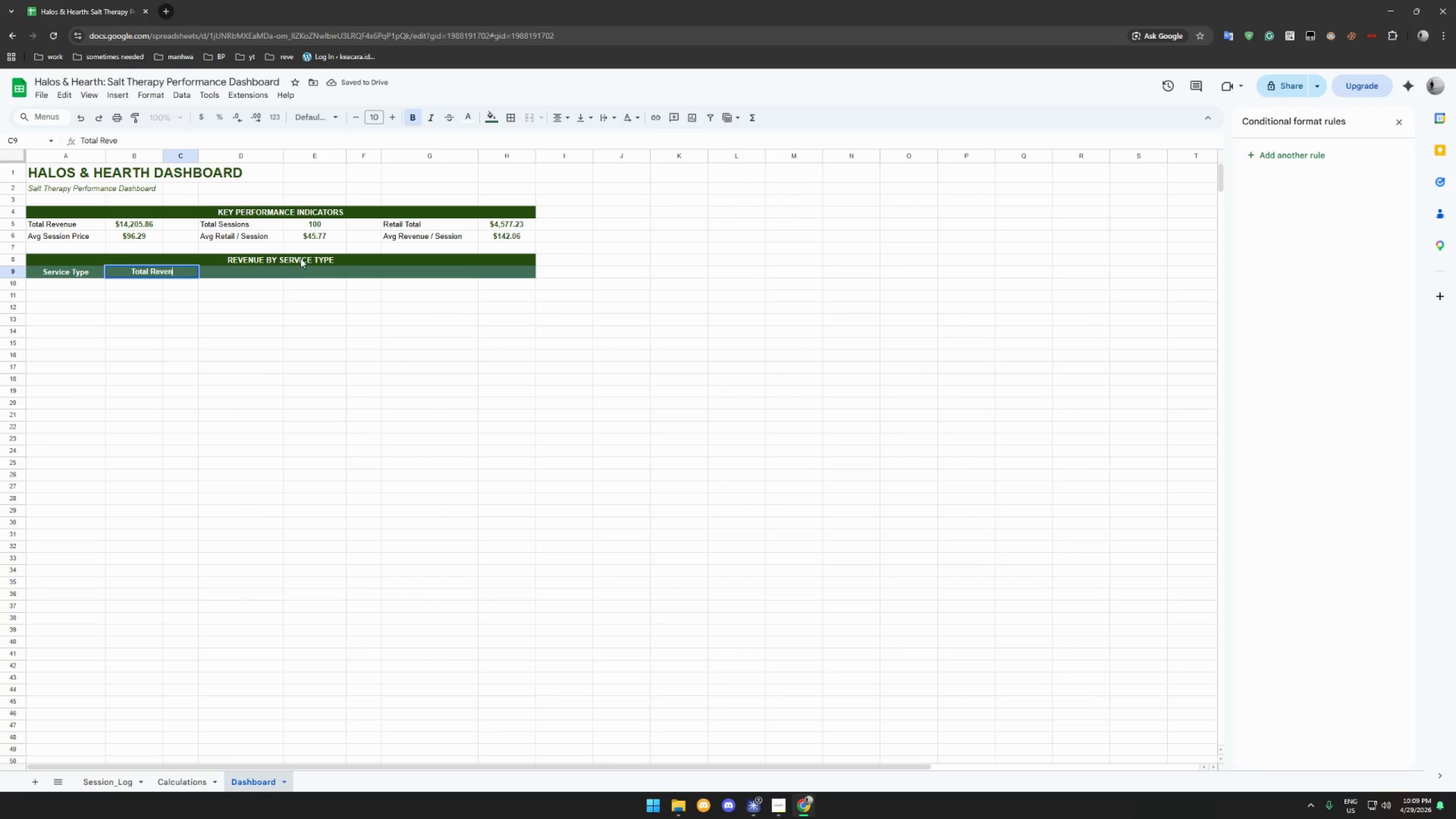 
key(Enter)
 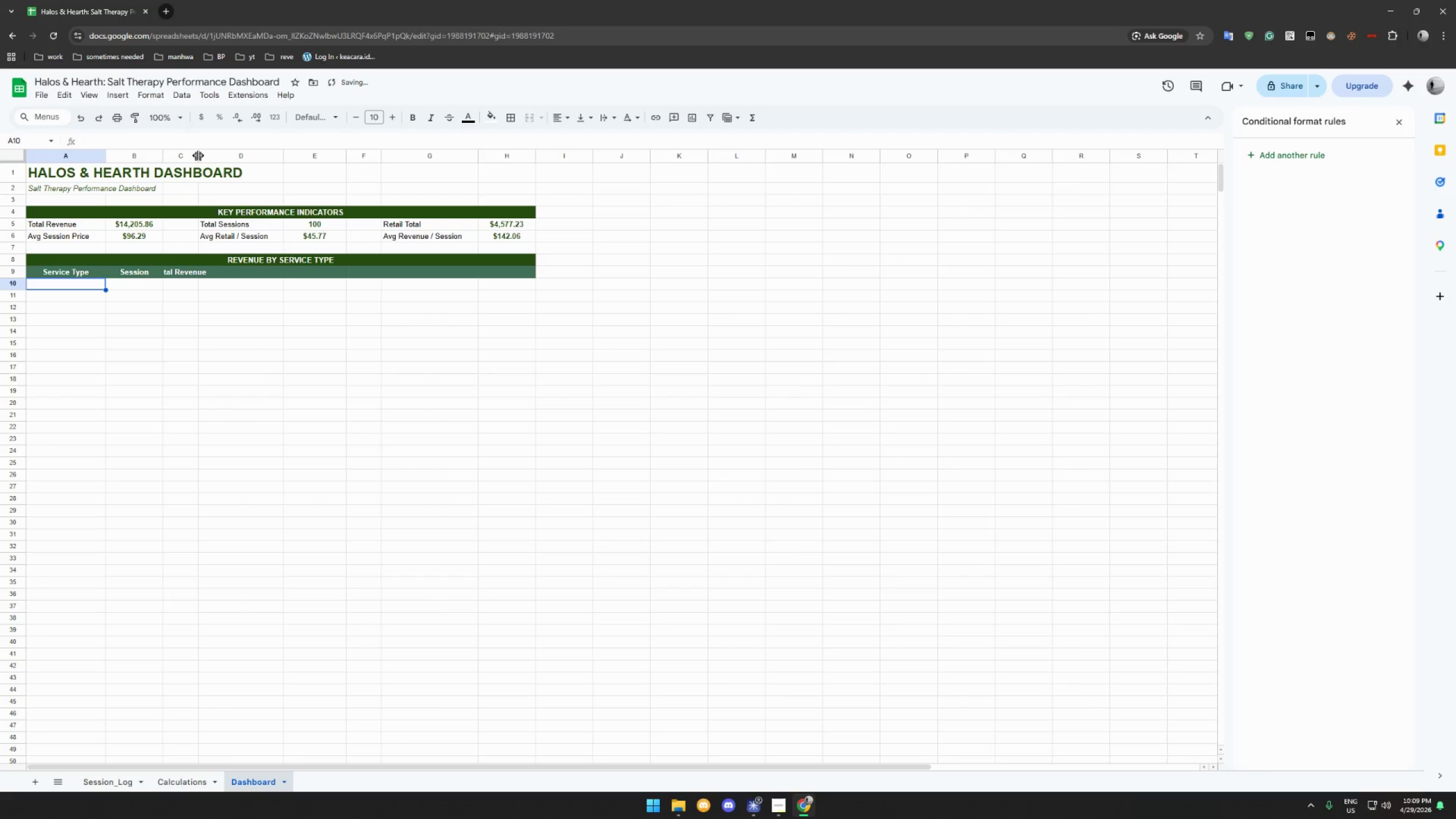 
double_click([198, 155])
 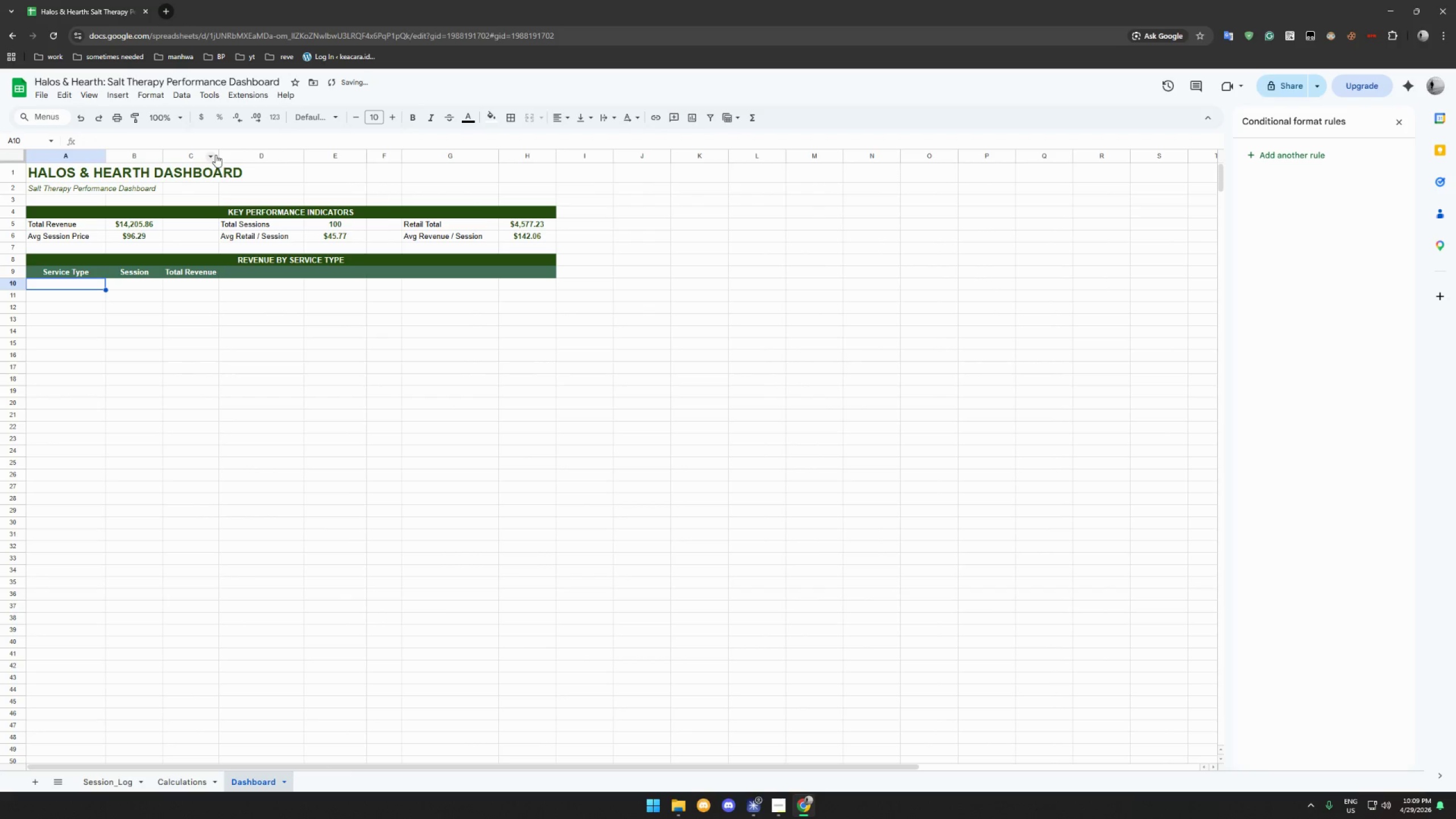 
left_click_drag(start_coordinate=[217, 154], to_coordinate=[227, 155])
 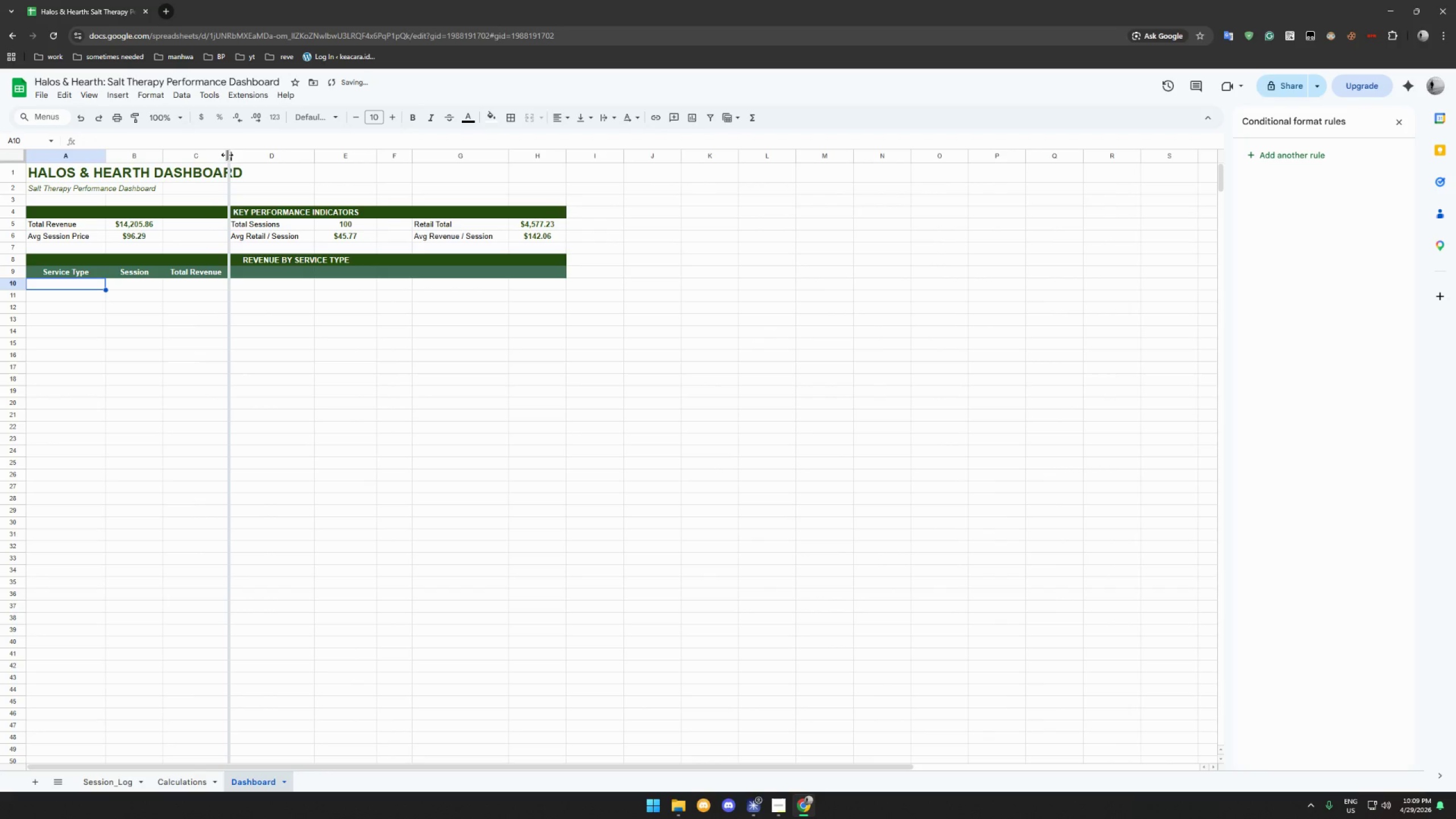 
left_click_drag(start_coordinate=[227, 155], to_coordinate=[231, 156])
 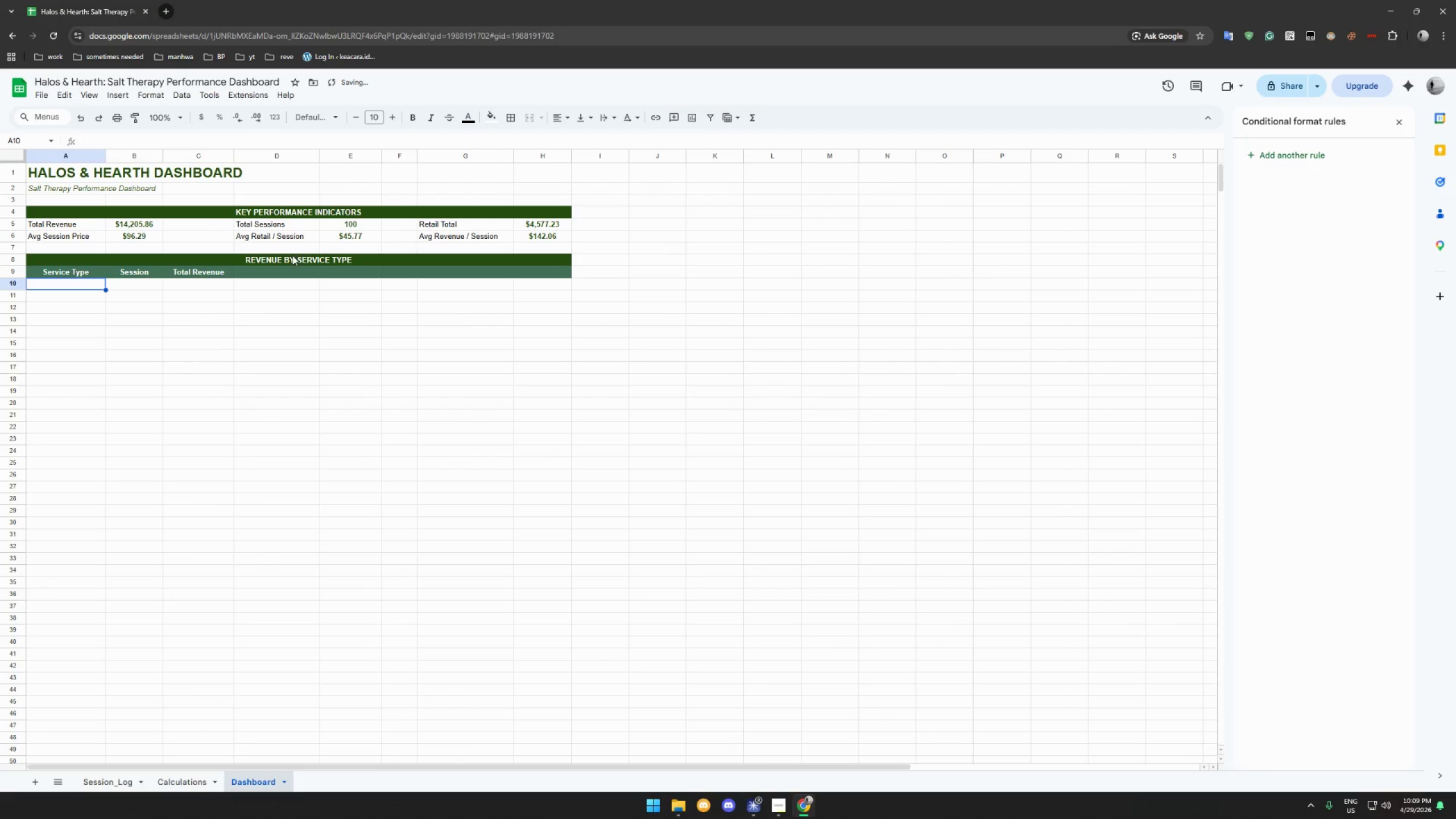 
left_click([291, 258])
 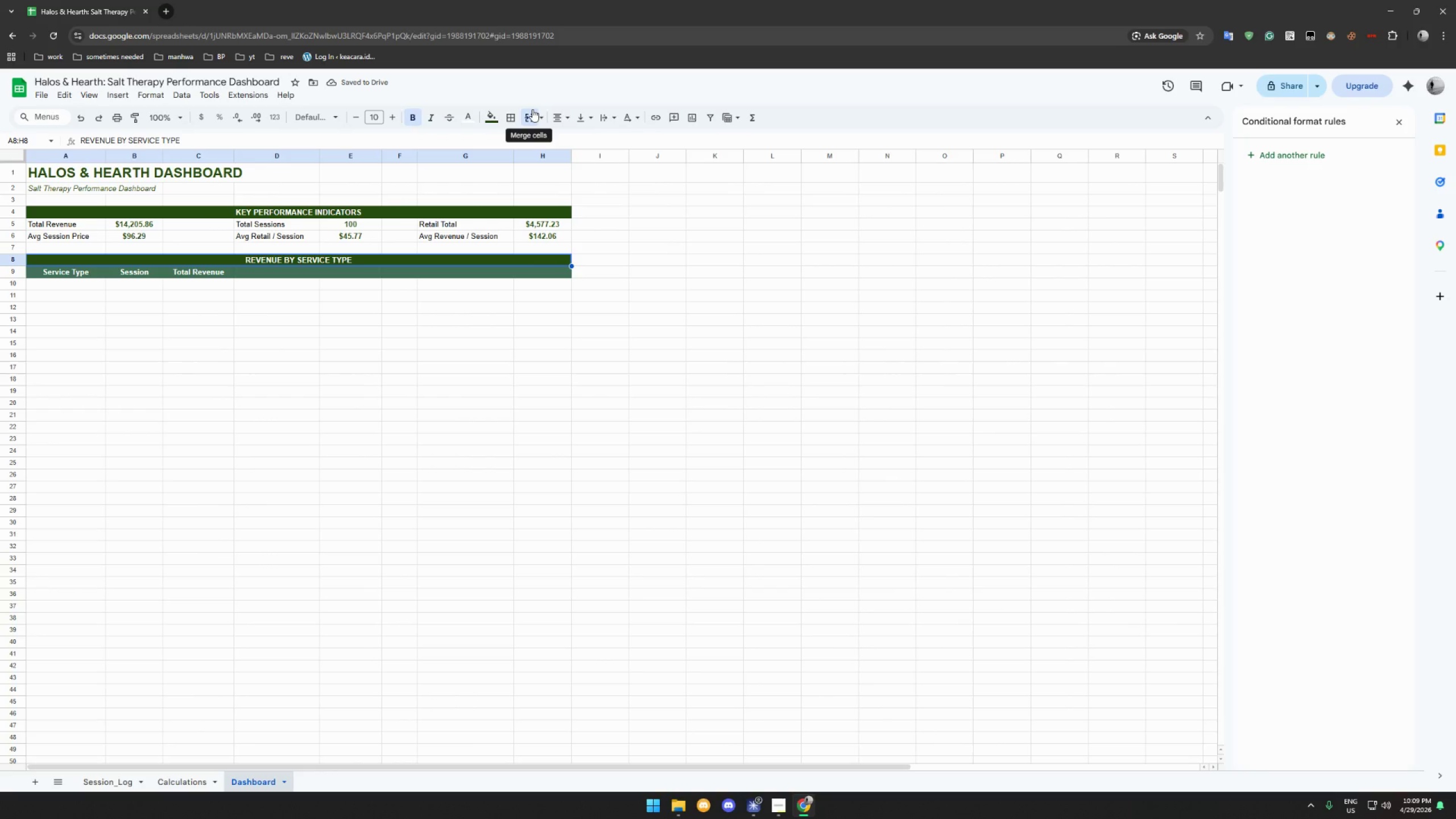 
left_click([314, 307])
 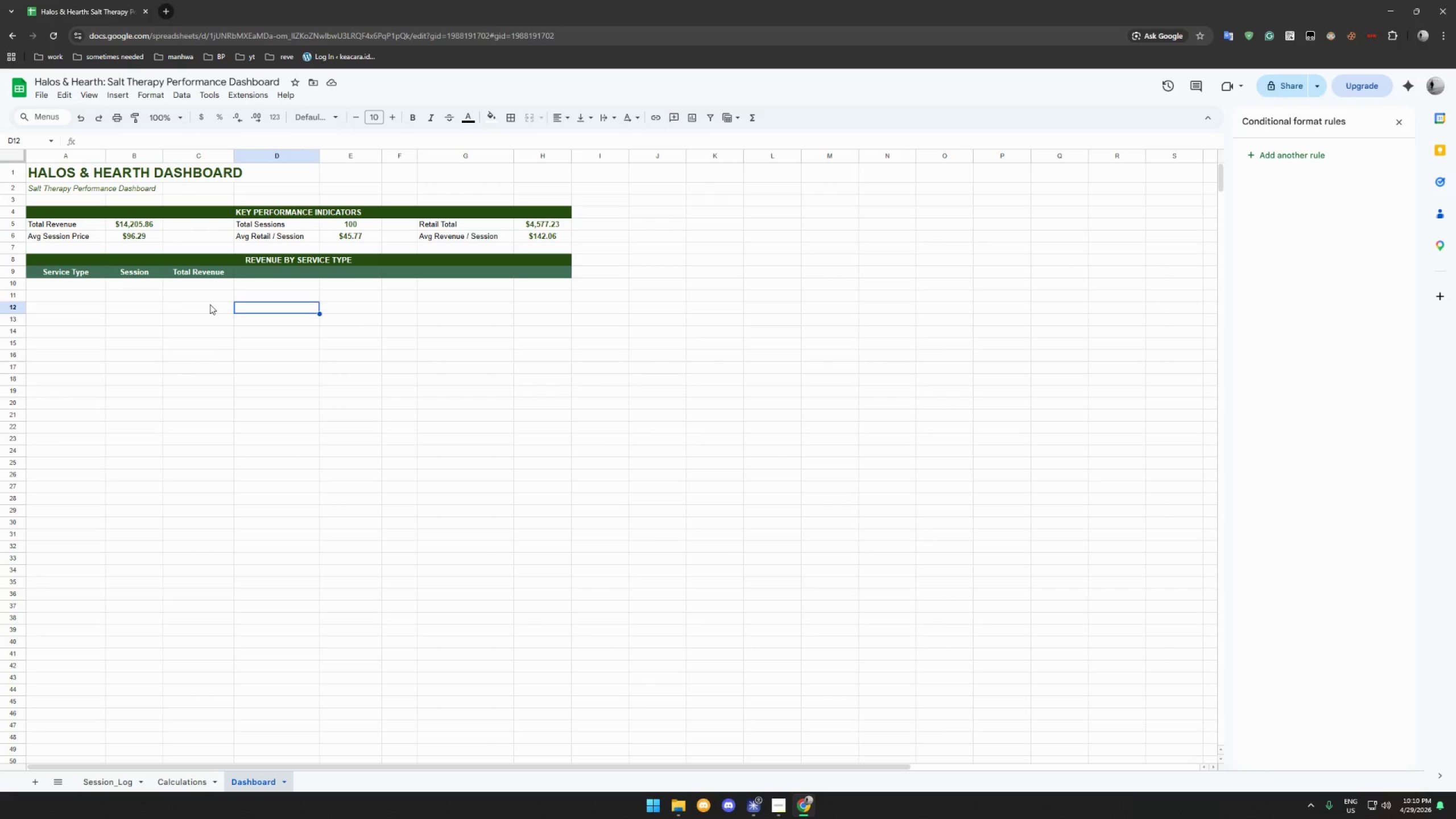 
wait(20.49)
 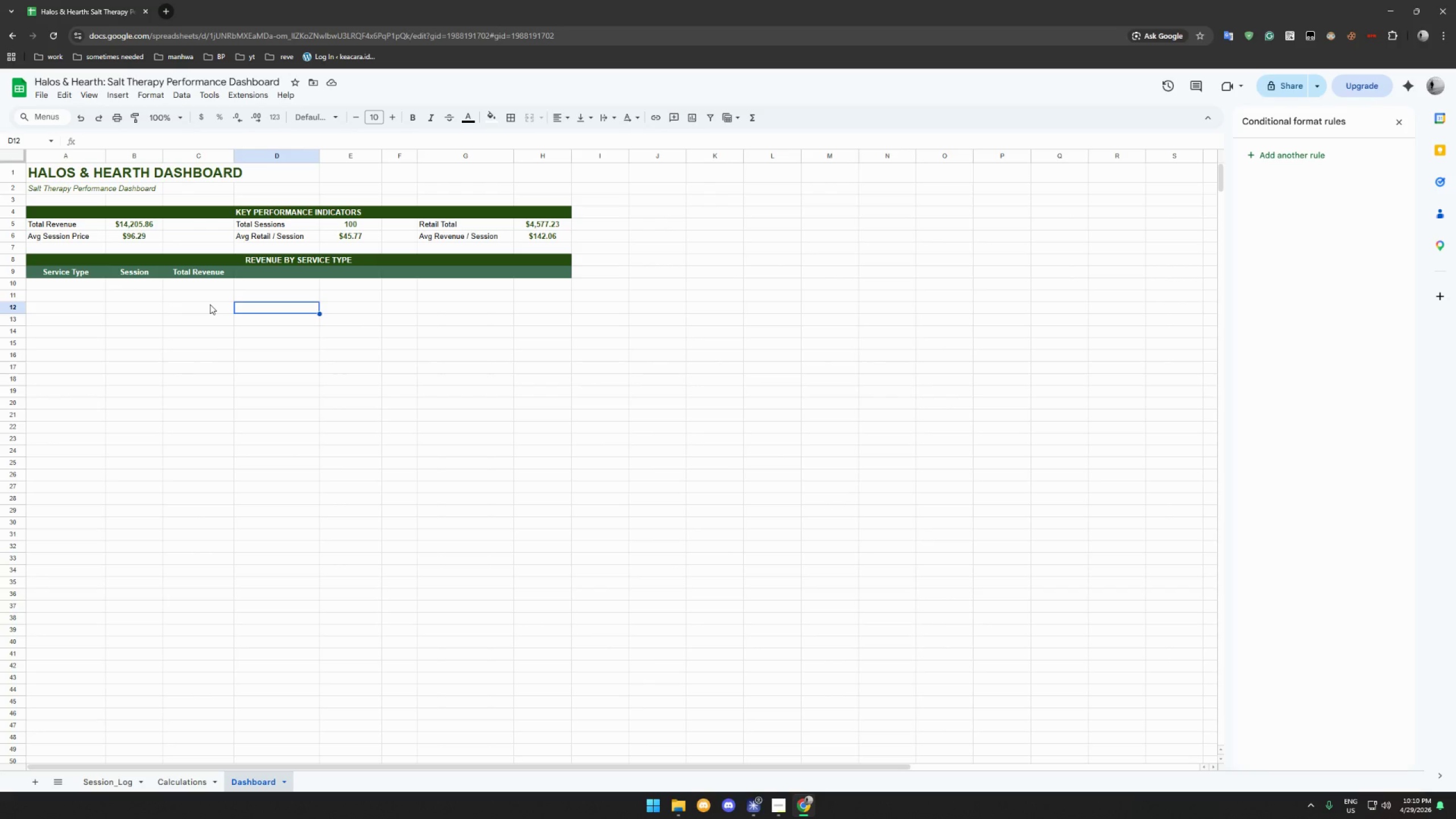 
left_click([79, 282])
 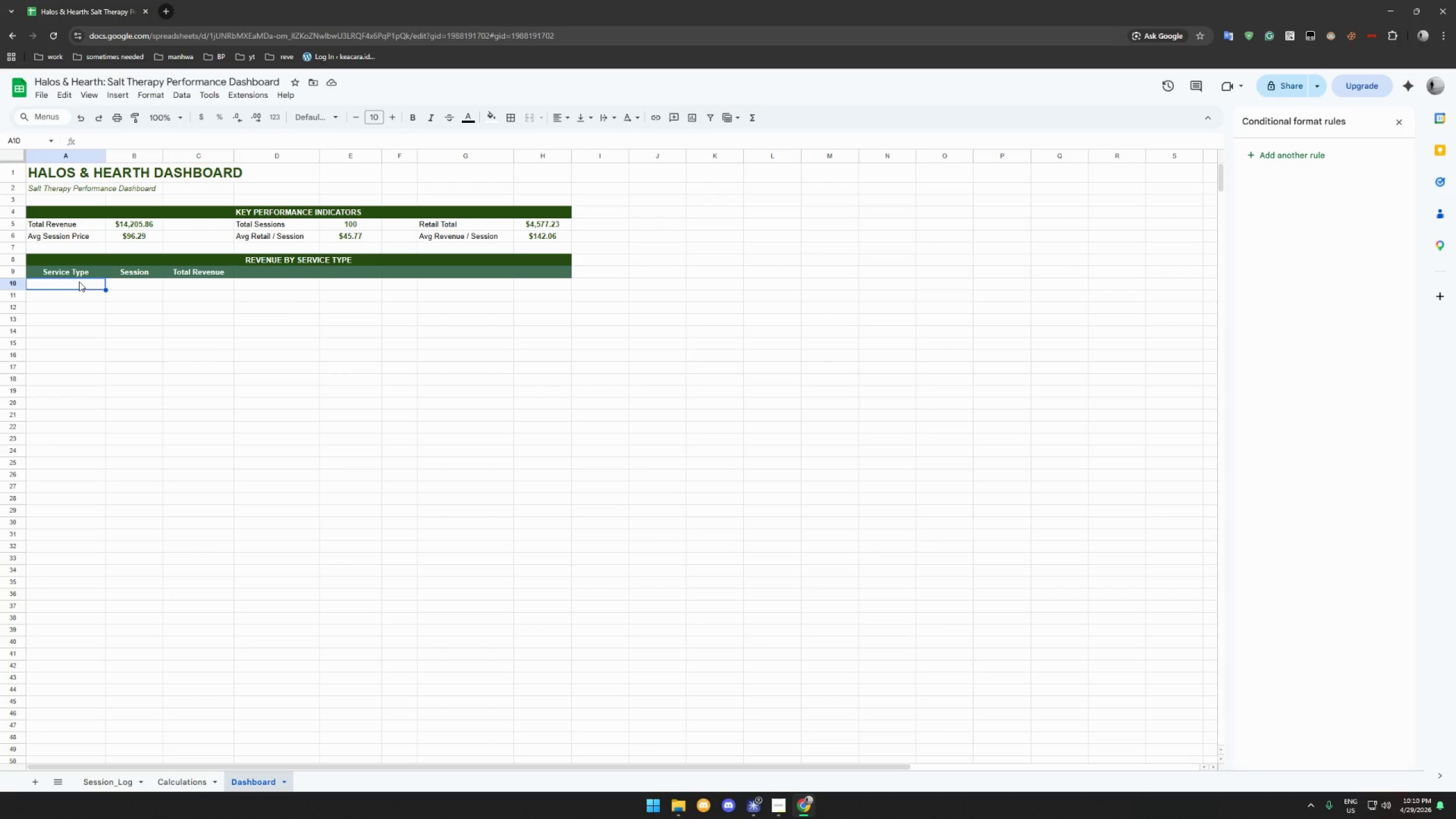 
wait(5.03)
 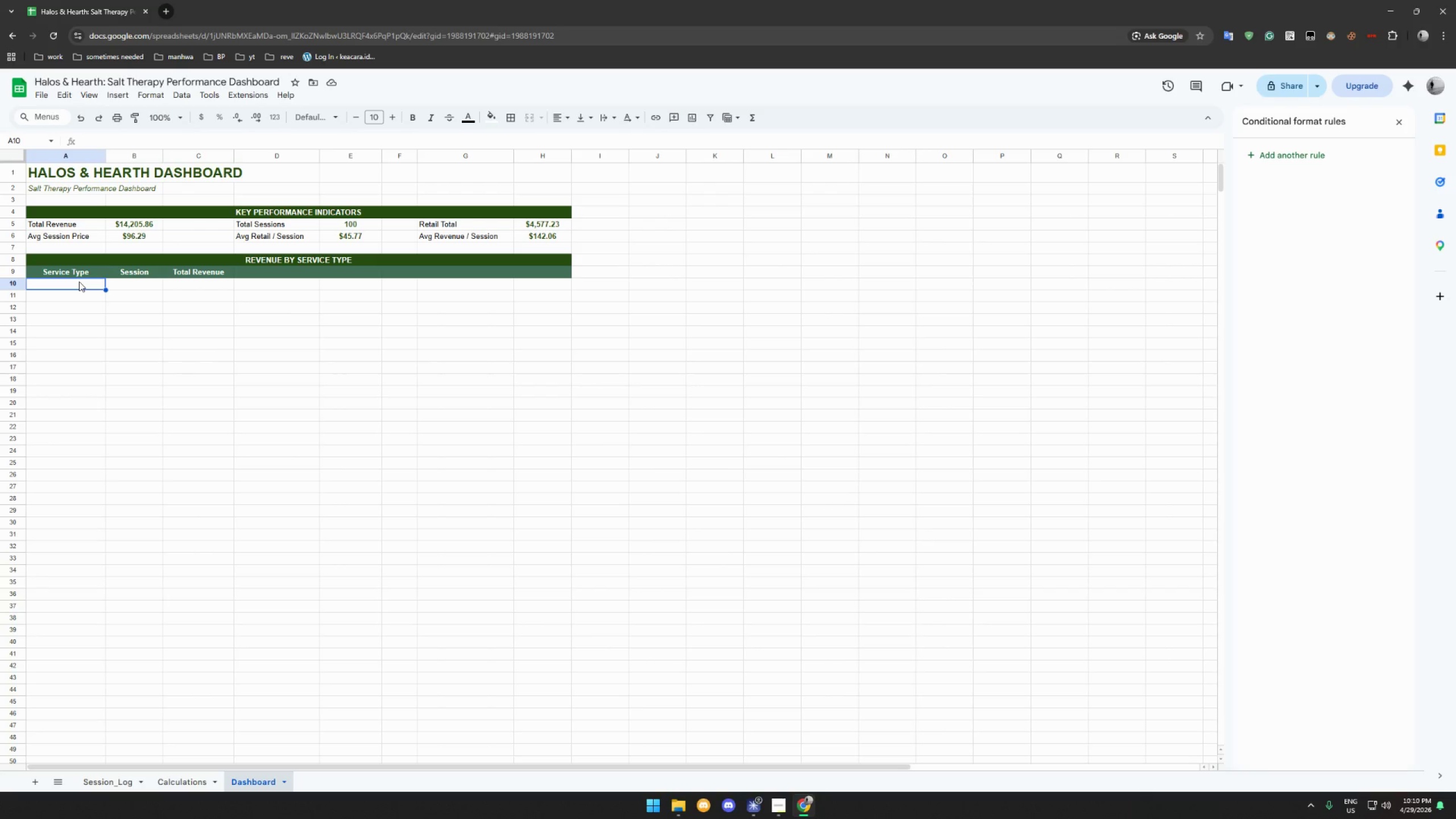 
type(Aful)
key(Backspace)
key(Backspace)
key(Backspace)
type(dultSession)
 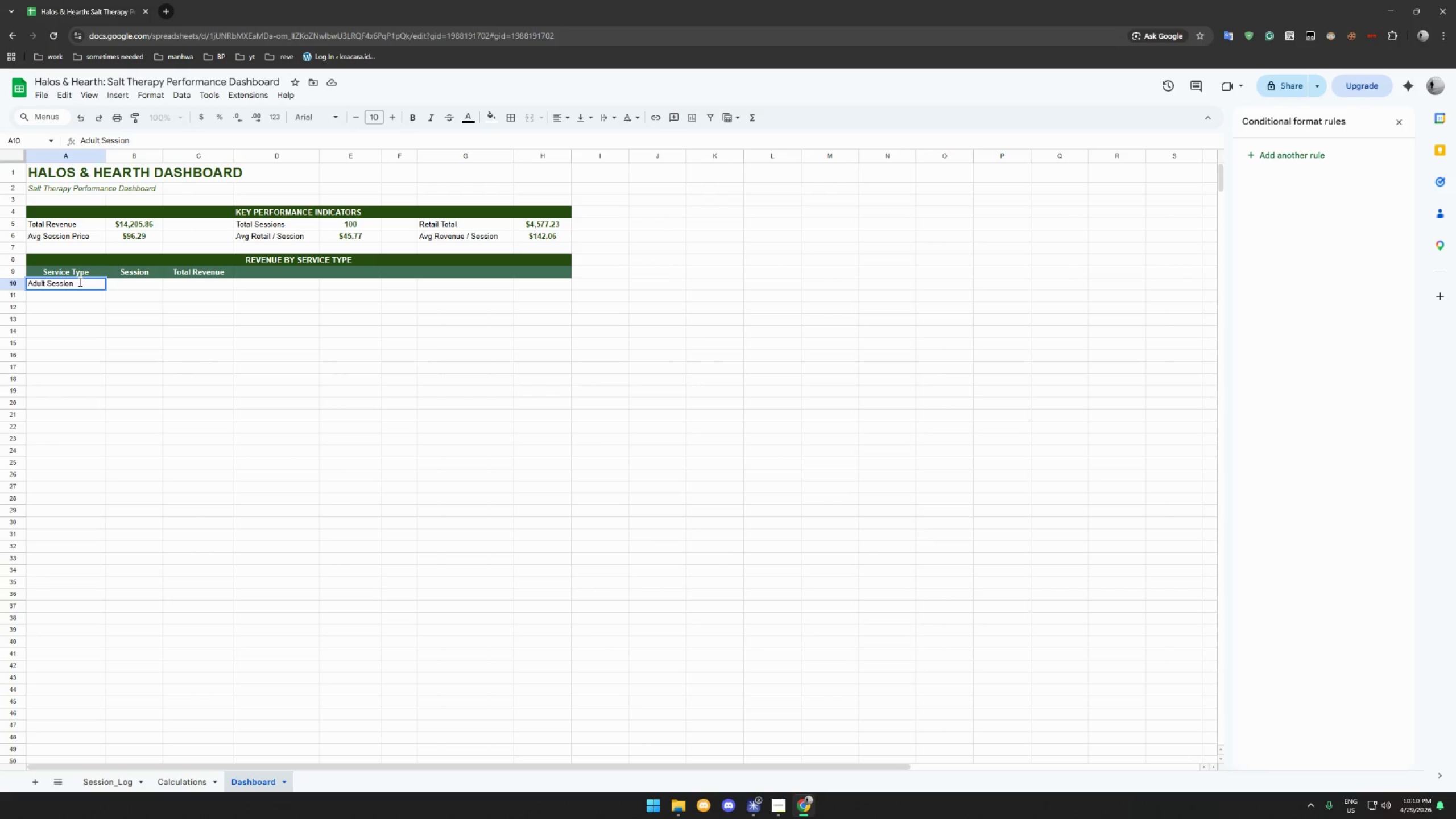 
hold_key(key=Space, duration=0.34)
 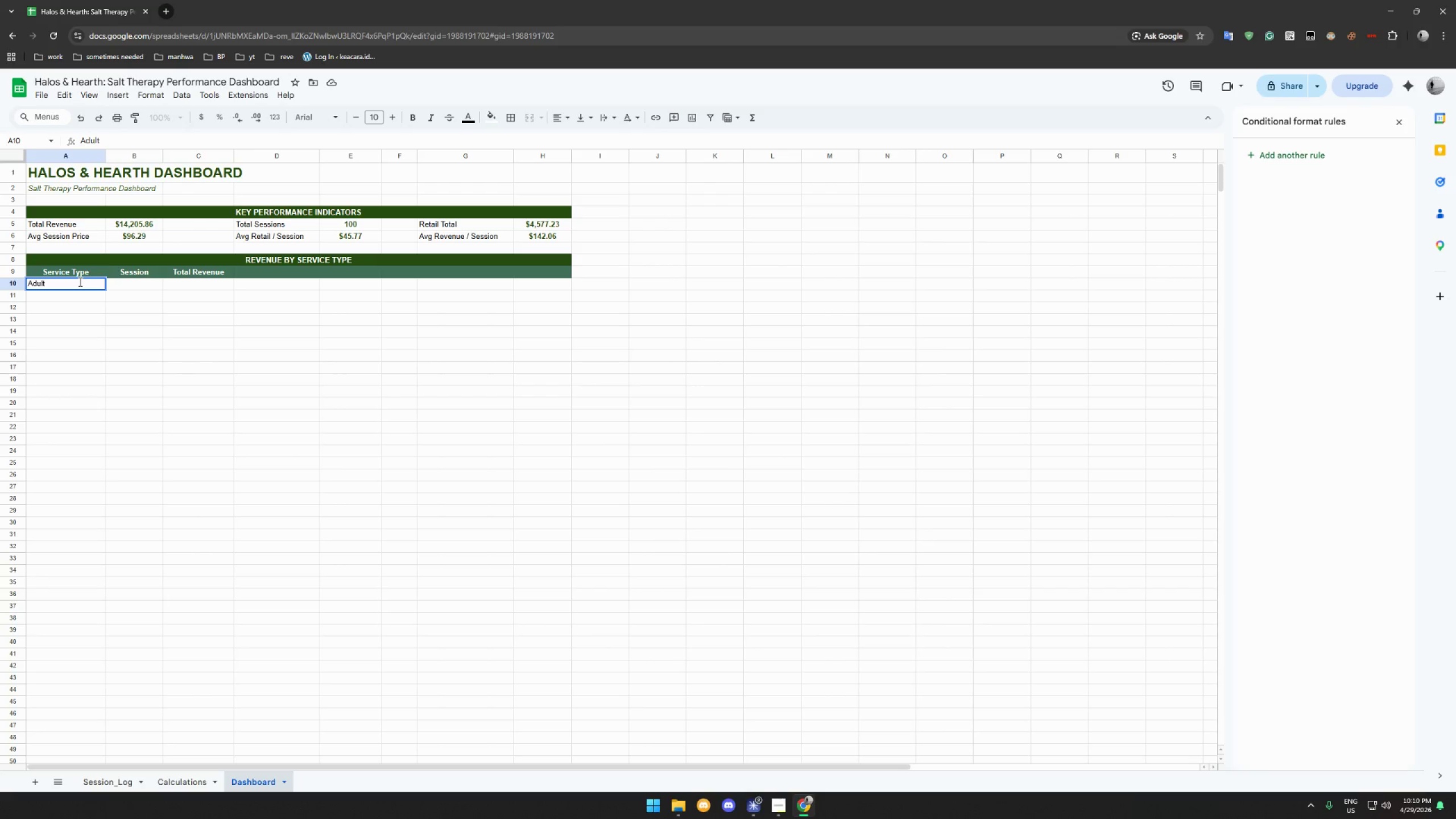 
key(Enter)
 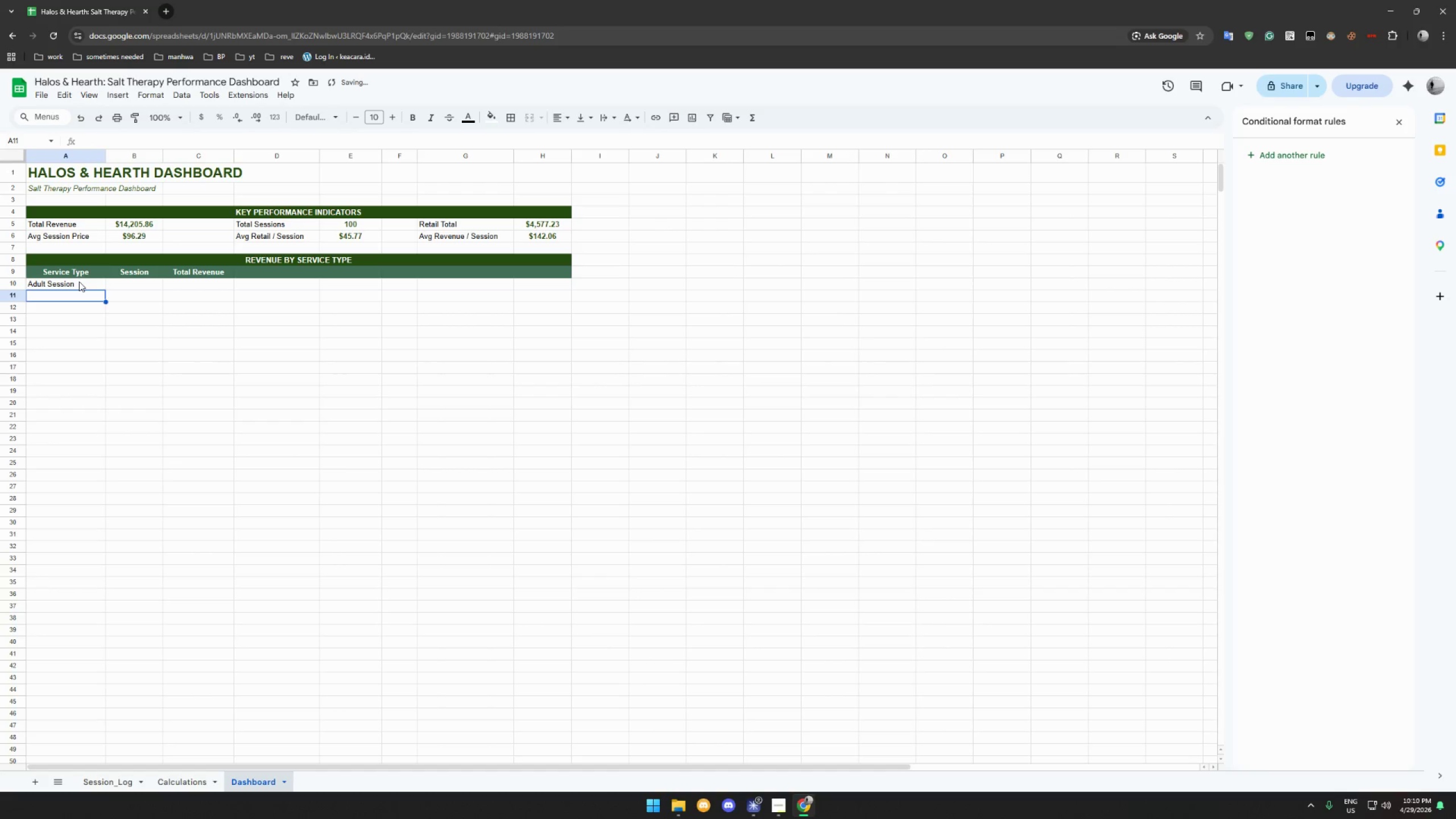 
type(Kids Session)
 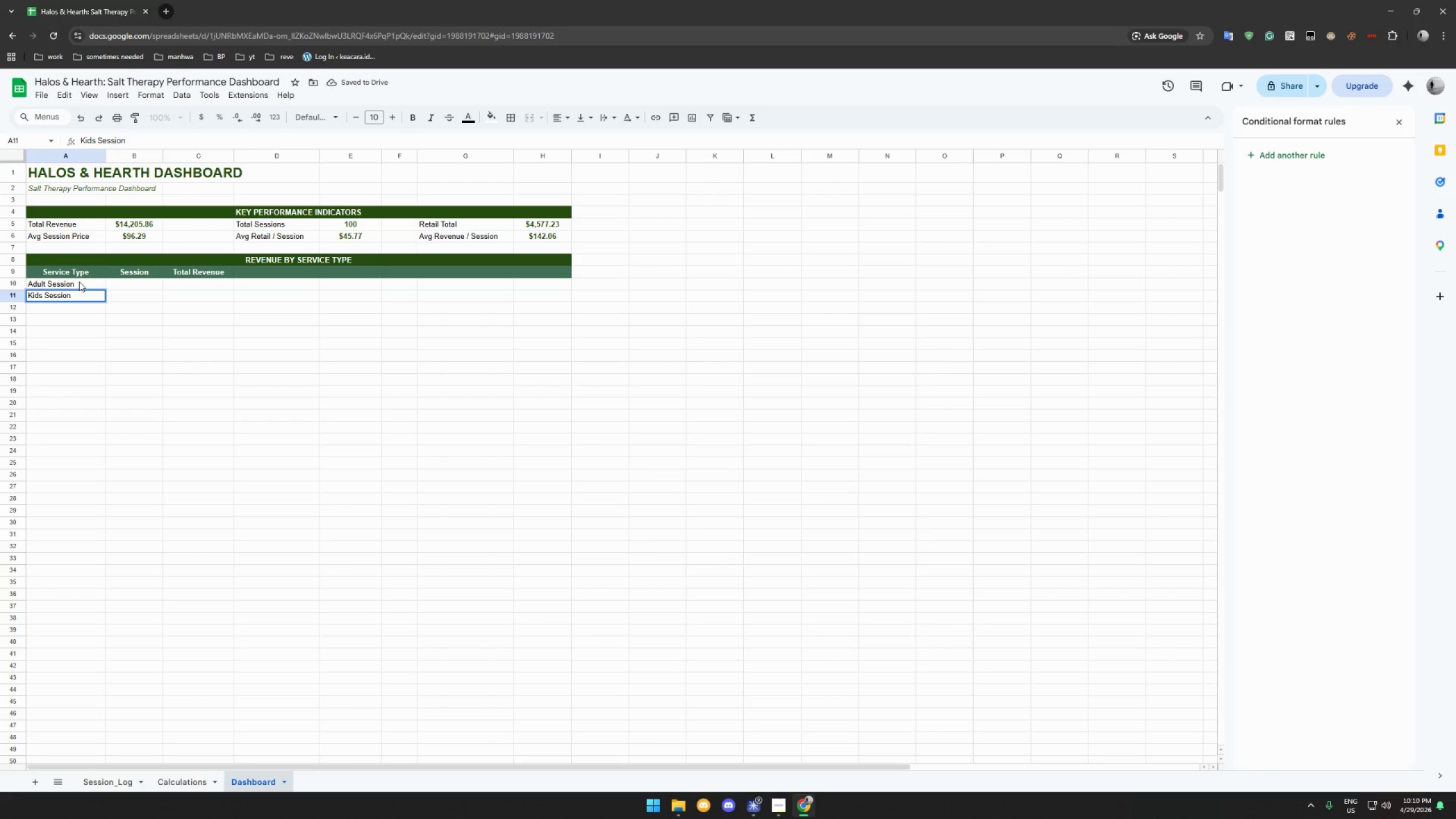 
key(Enter)
 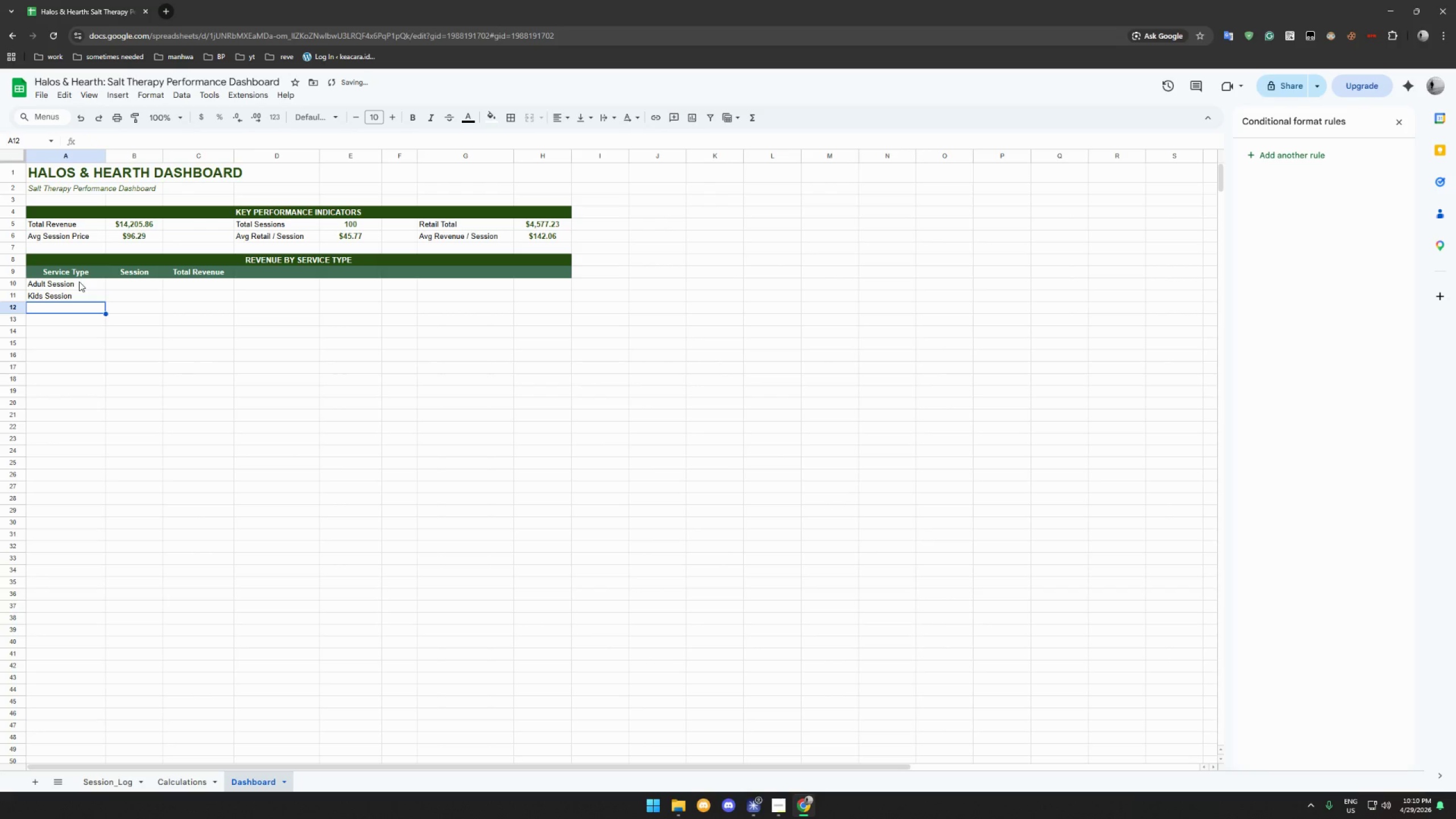 
type(PO)
key(Backspace)
type(rivate Hire)
 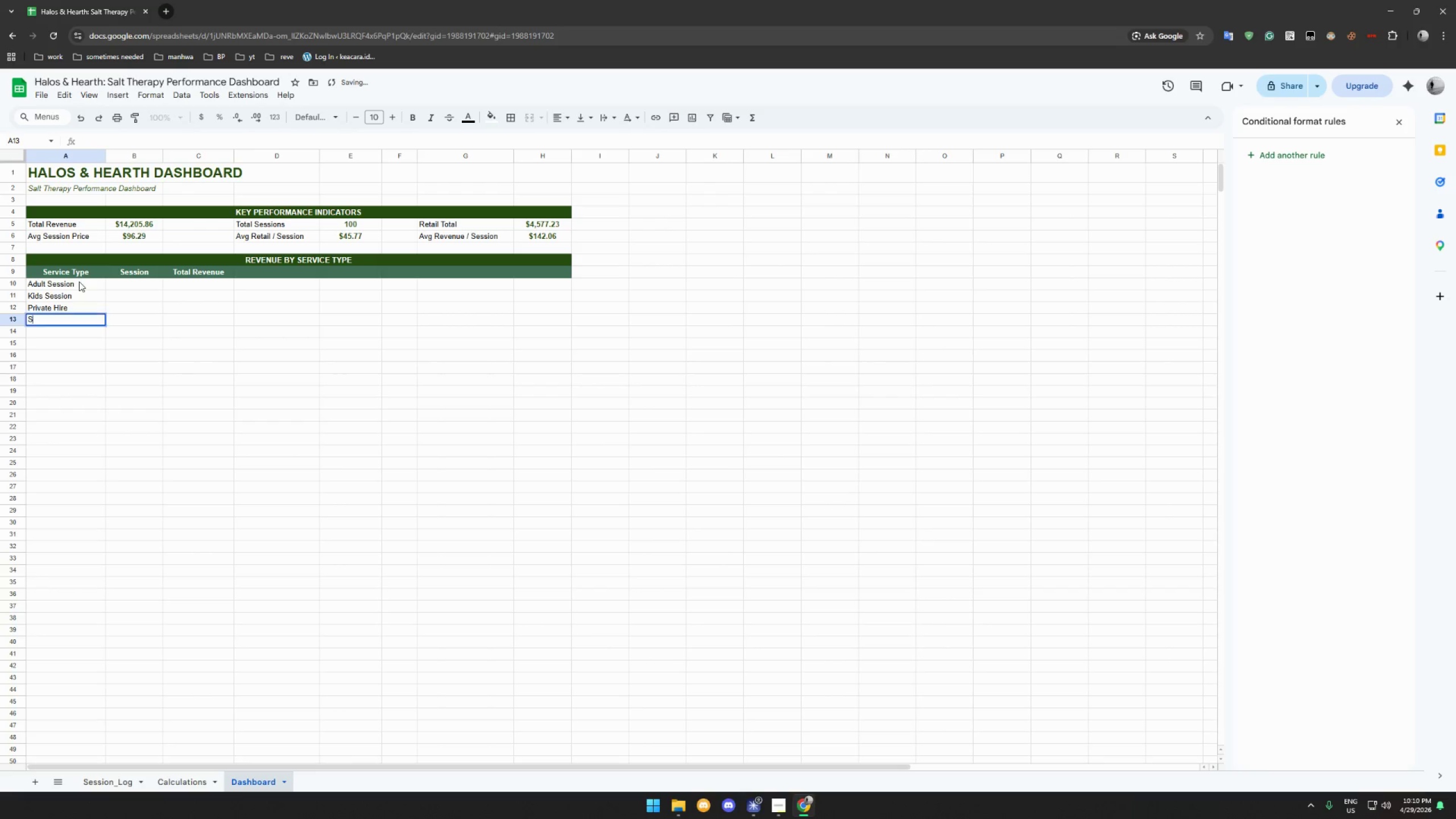 
 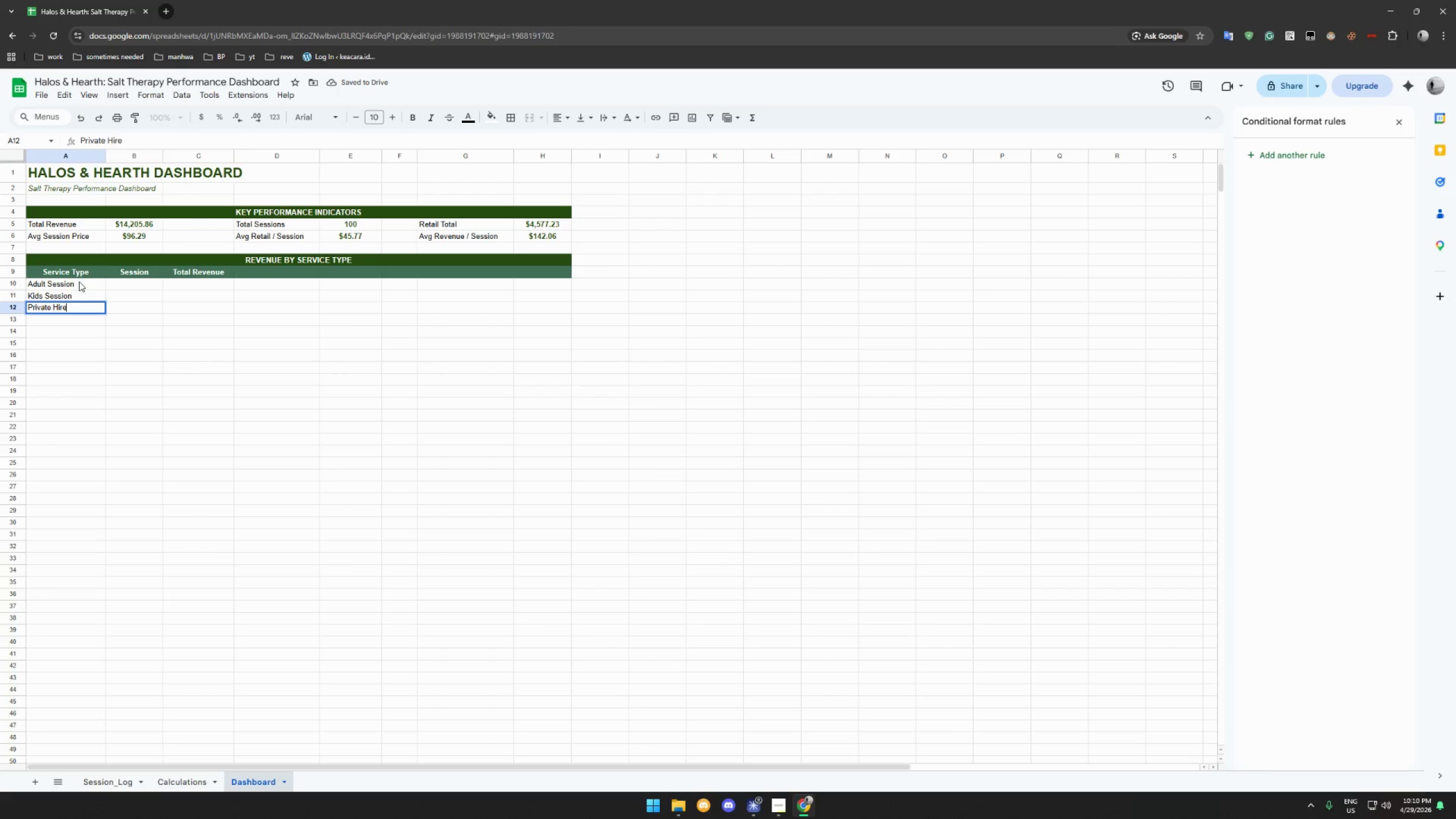 
key(Enter)
 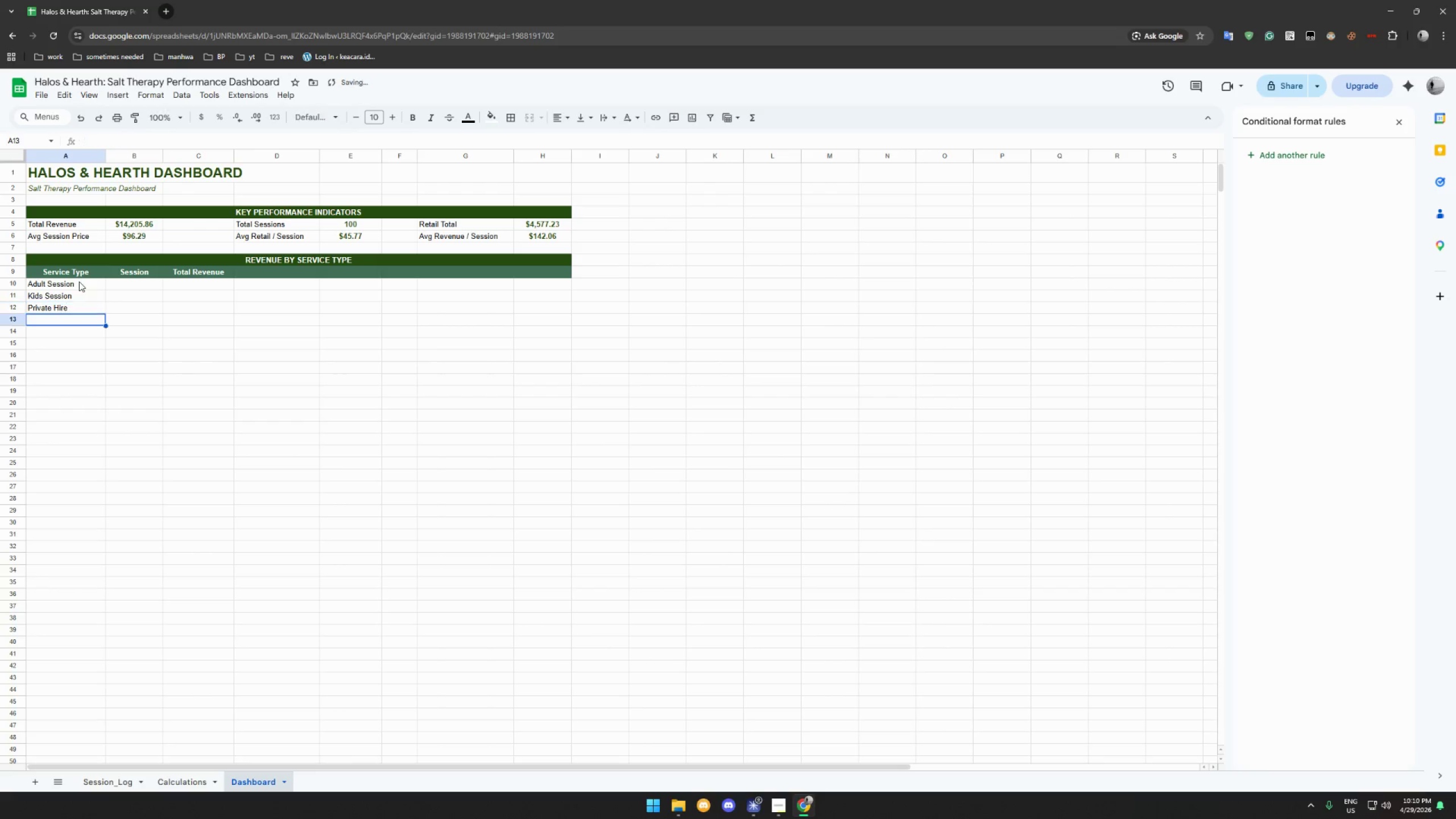 
type(Sound Bath)
 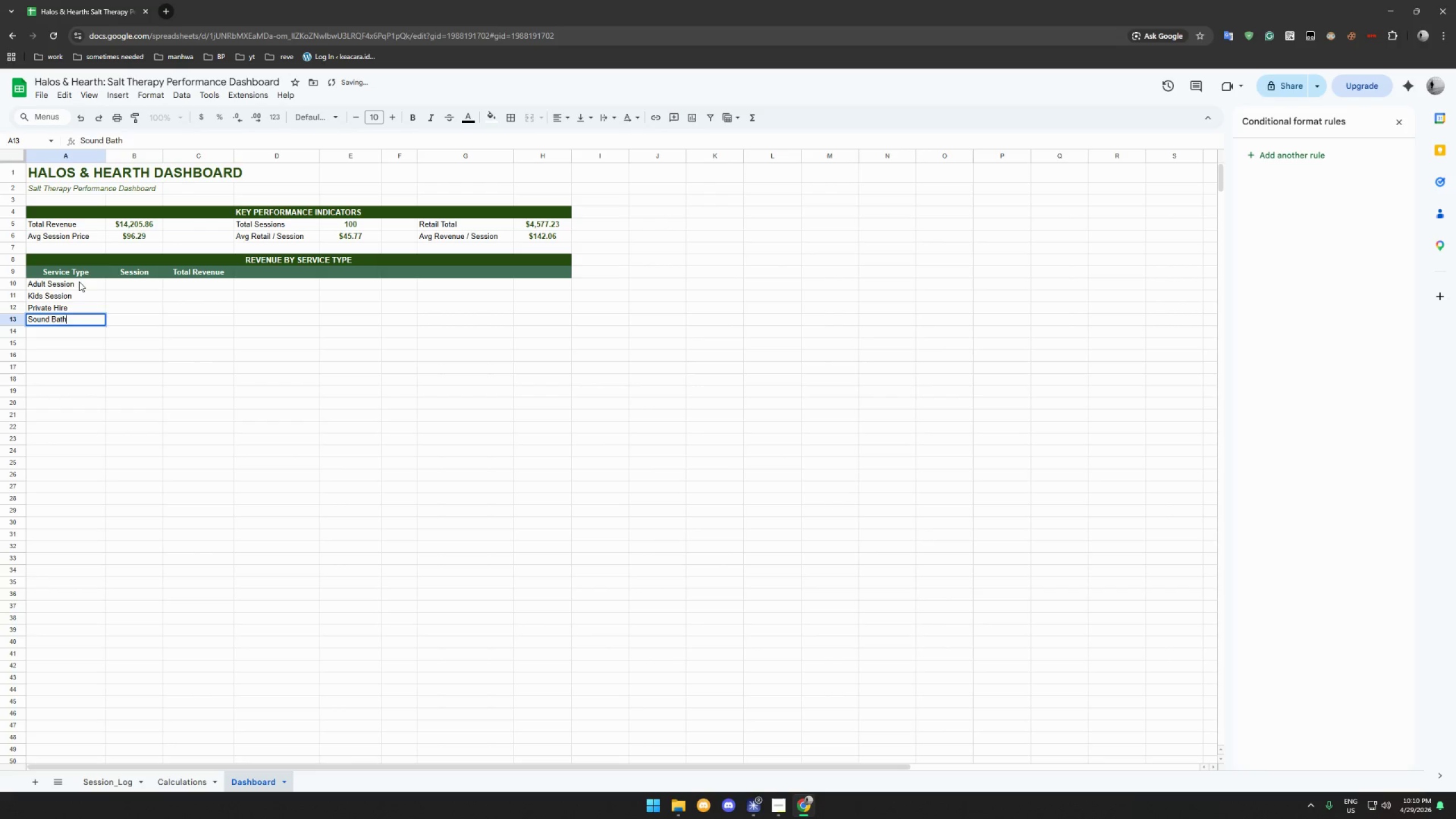 
key(Enter)
 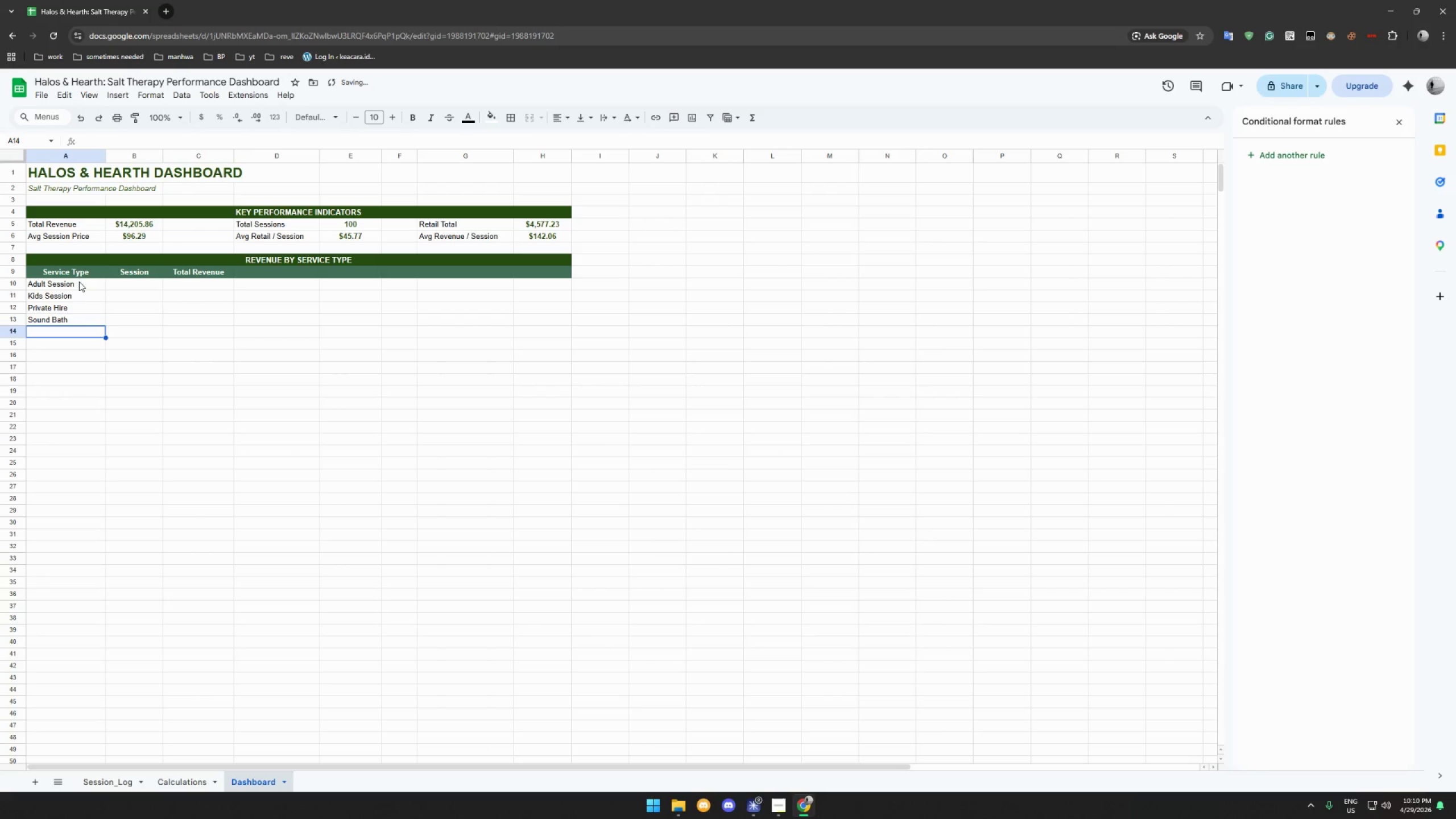 
type(Breathwork Workshop)
 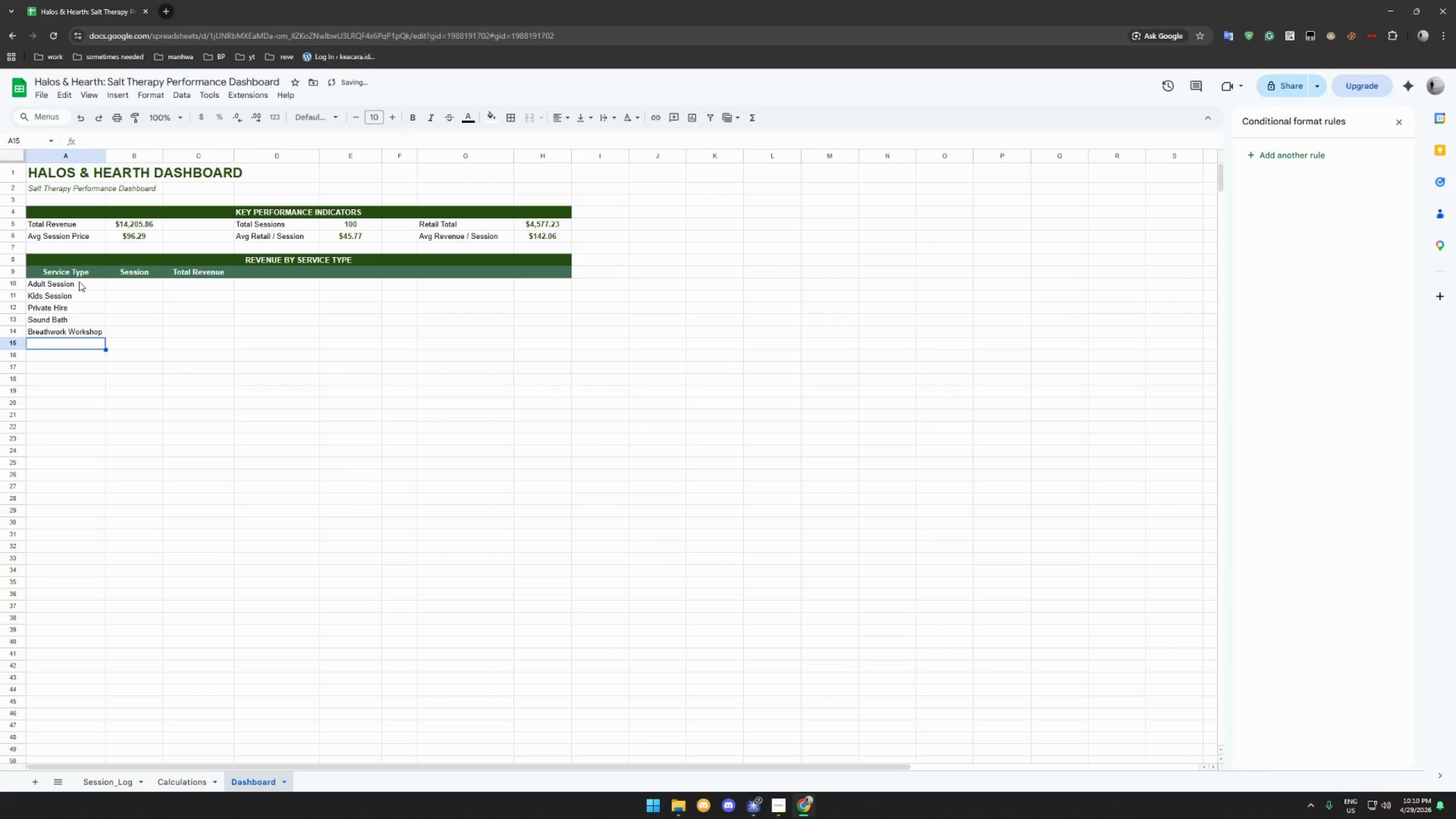 
 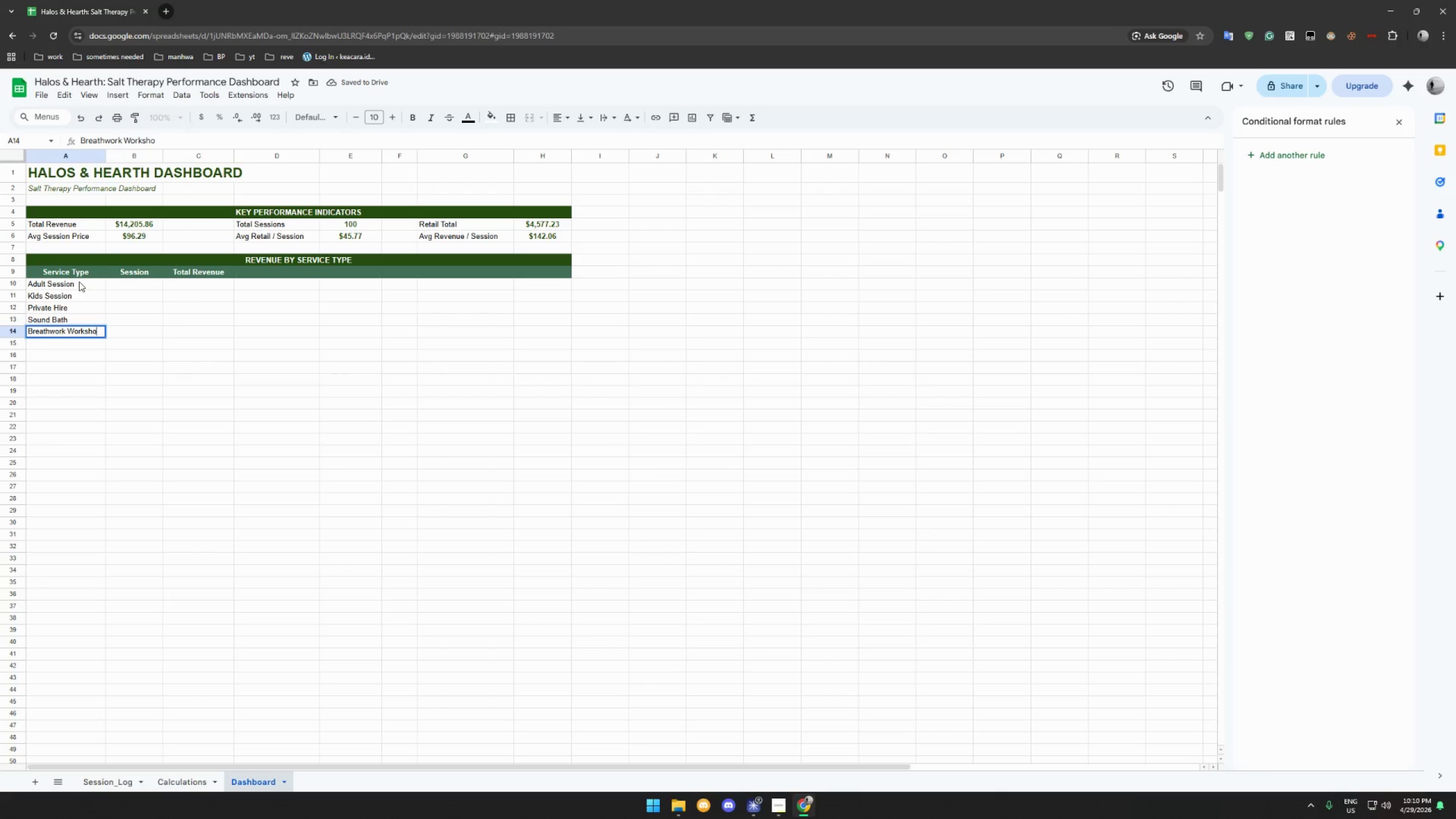 
key(Enter)
 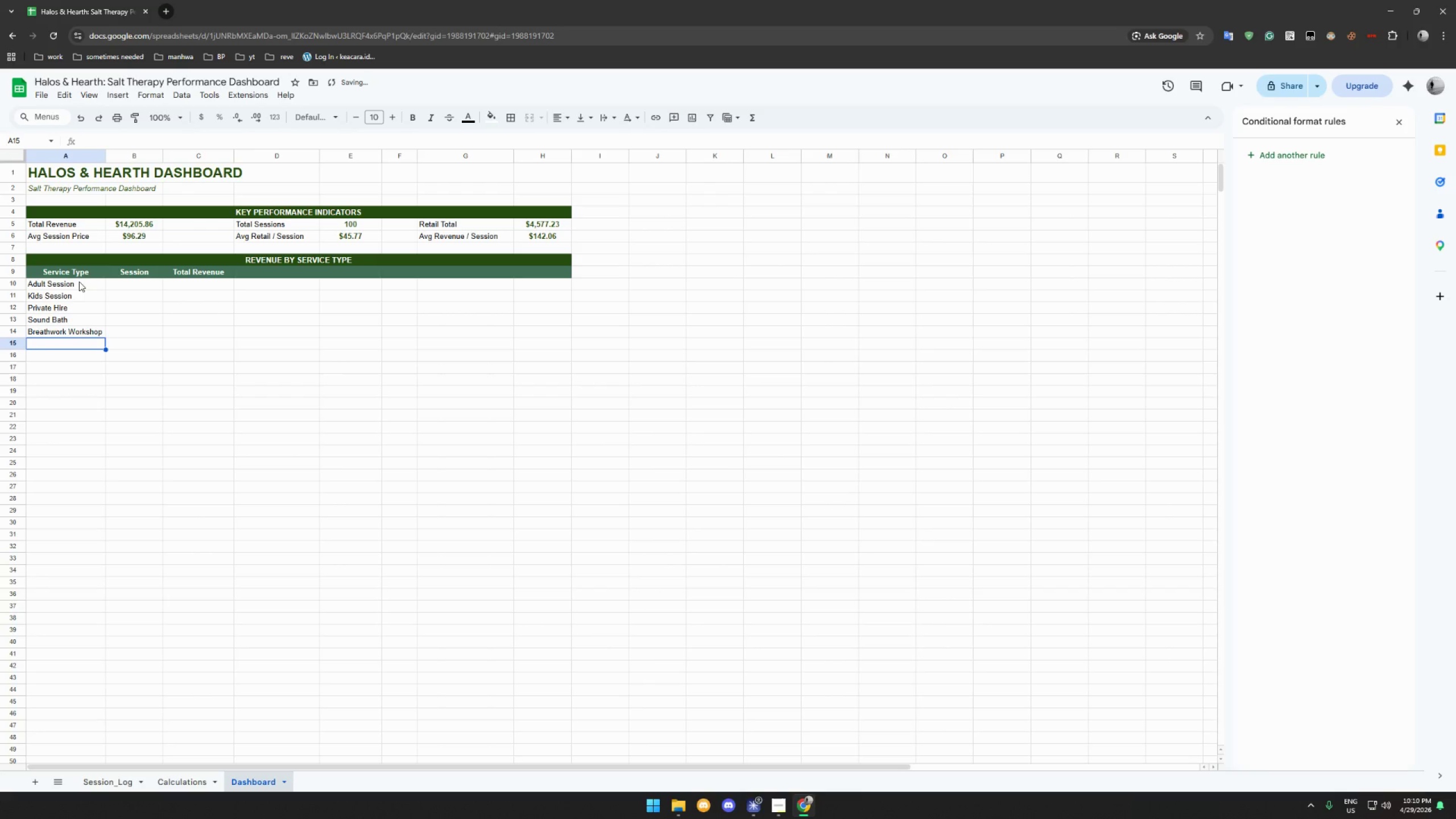 
type(Commui)
key(Backspace)
type(nity Session)
 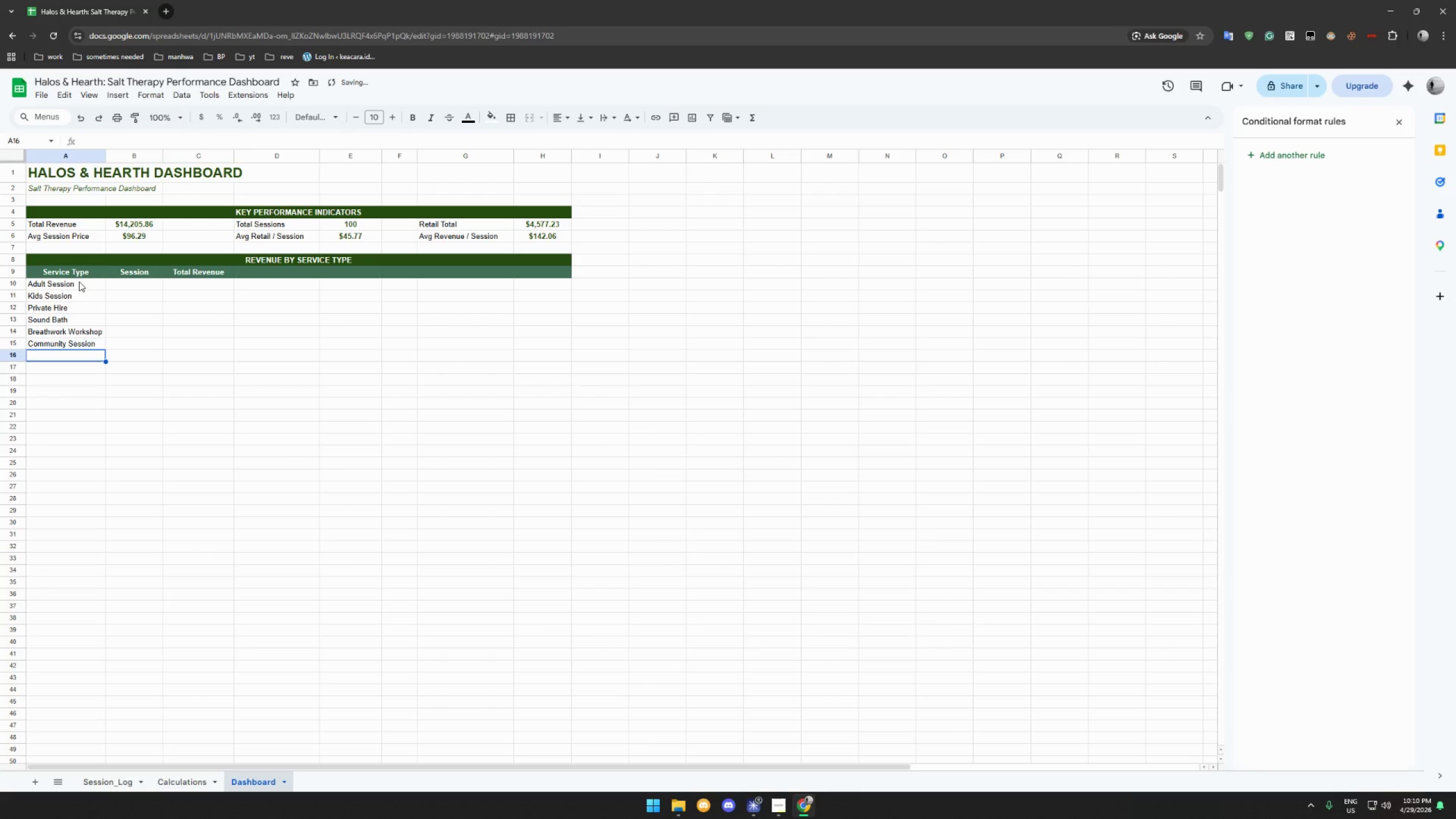 
 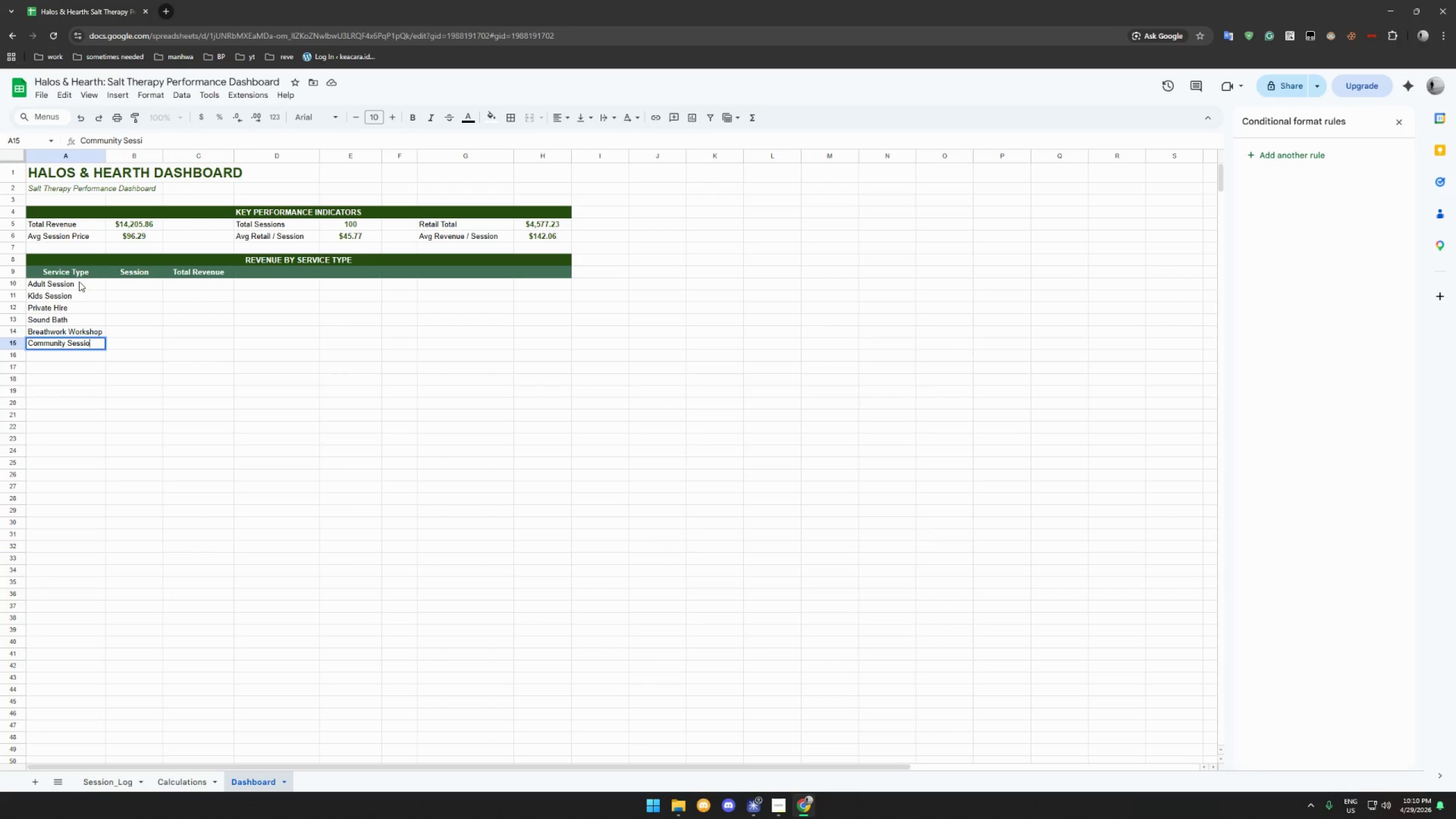 
key(Enter)
 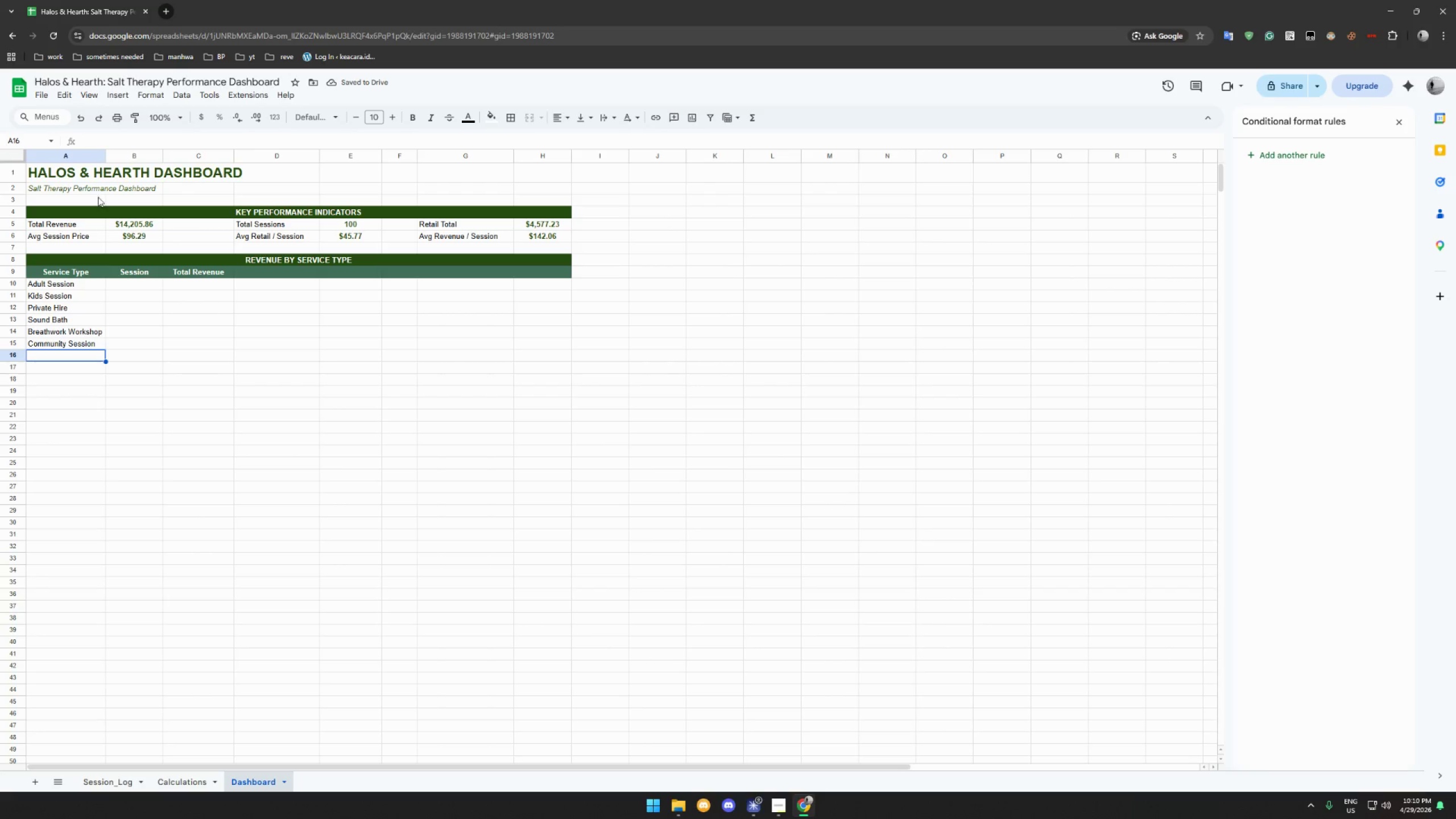 
left_click_drag(start_coordinate=[106, 158], to_coordinate=[110, 158])
 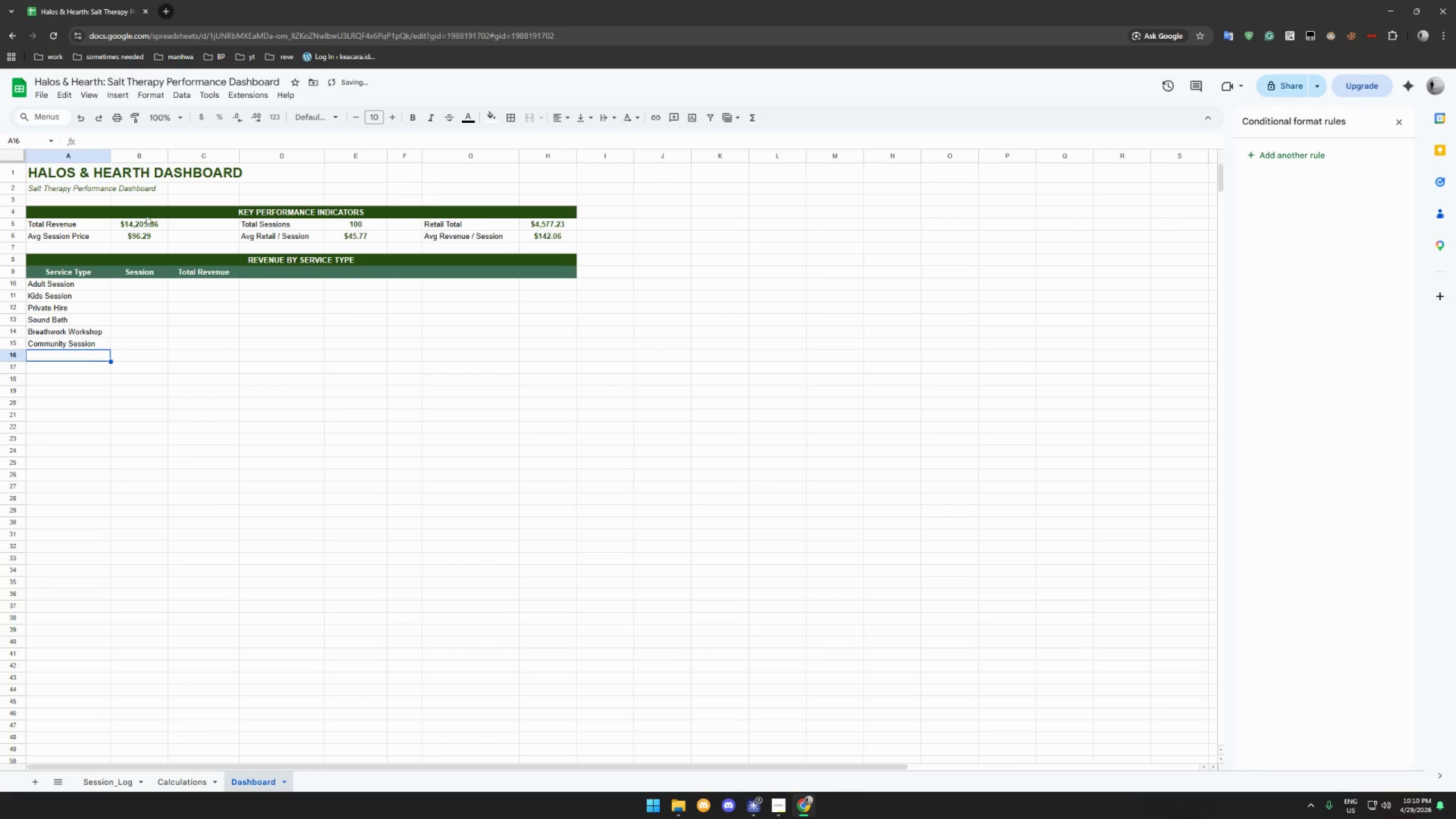 
left_click([143, 286])
 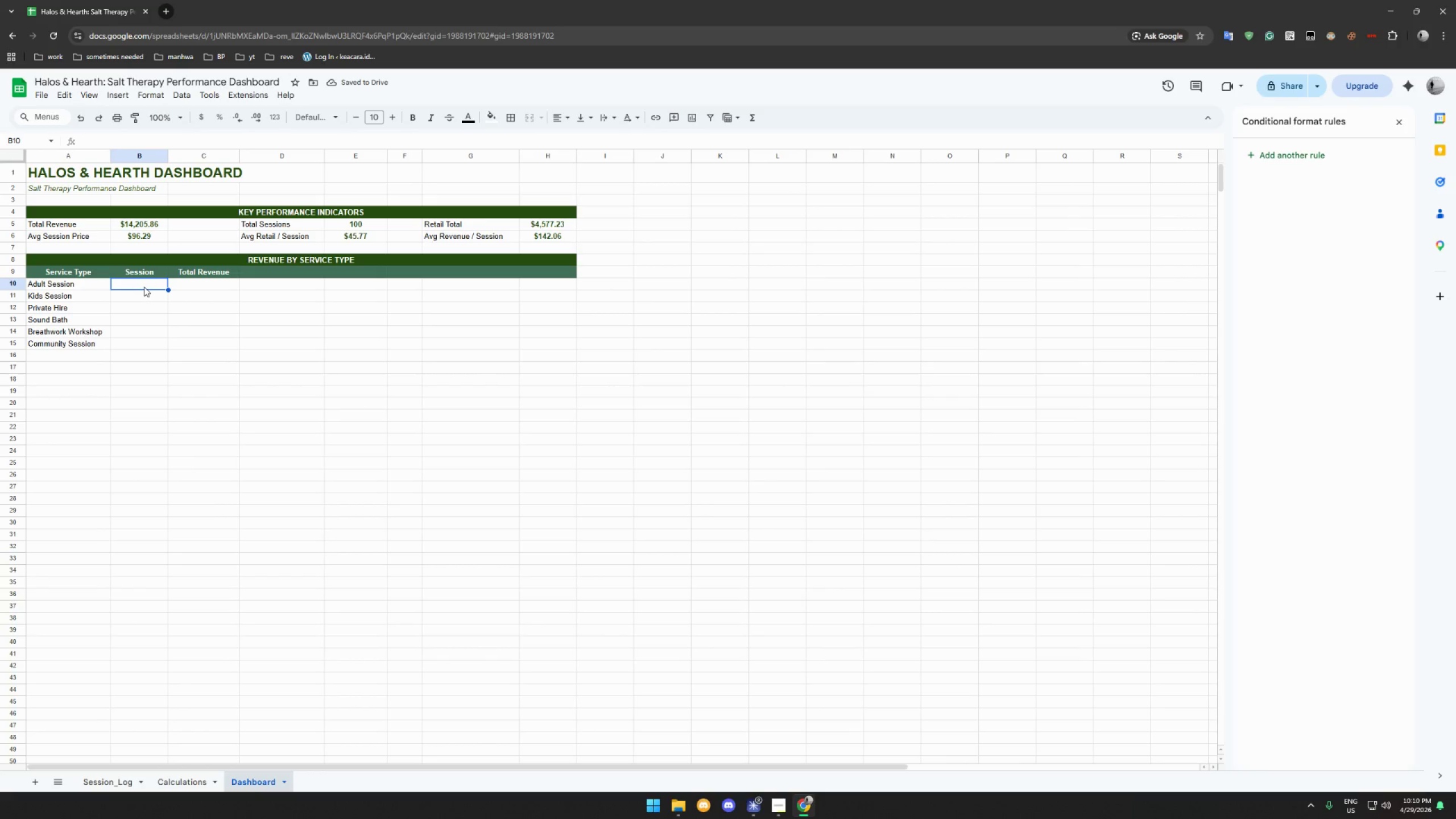 
type(=IFERROR(COUNTIF(Session_Log!B$2?)
key(Backspace)
type(;b)
key(Backspace)
type(B,A10,)
key(Backspace)
type(),0))
 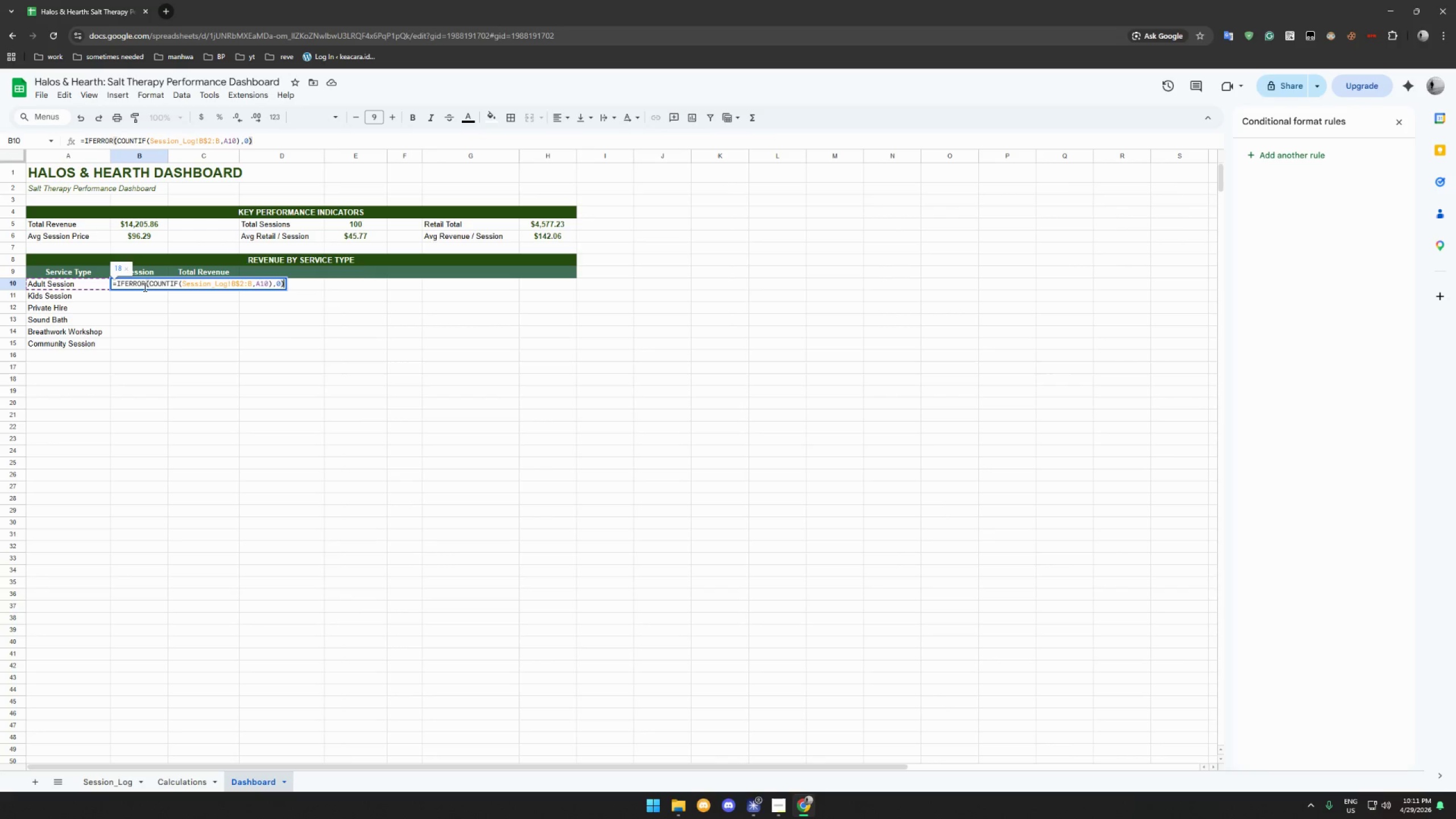 
key(Enter)
 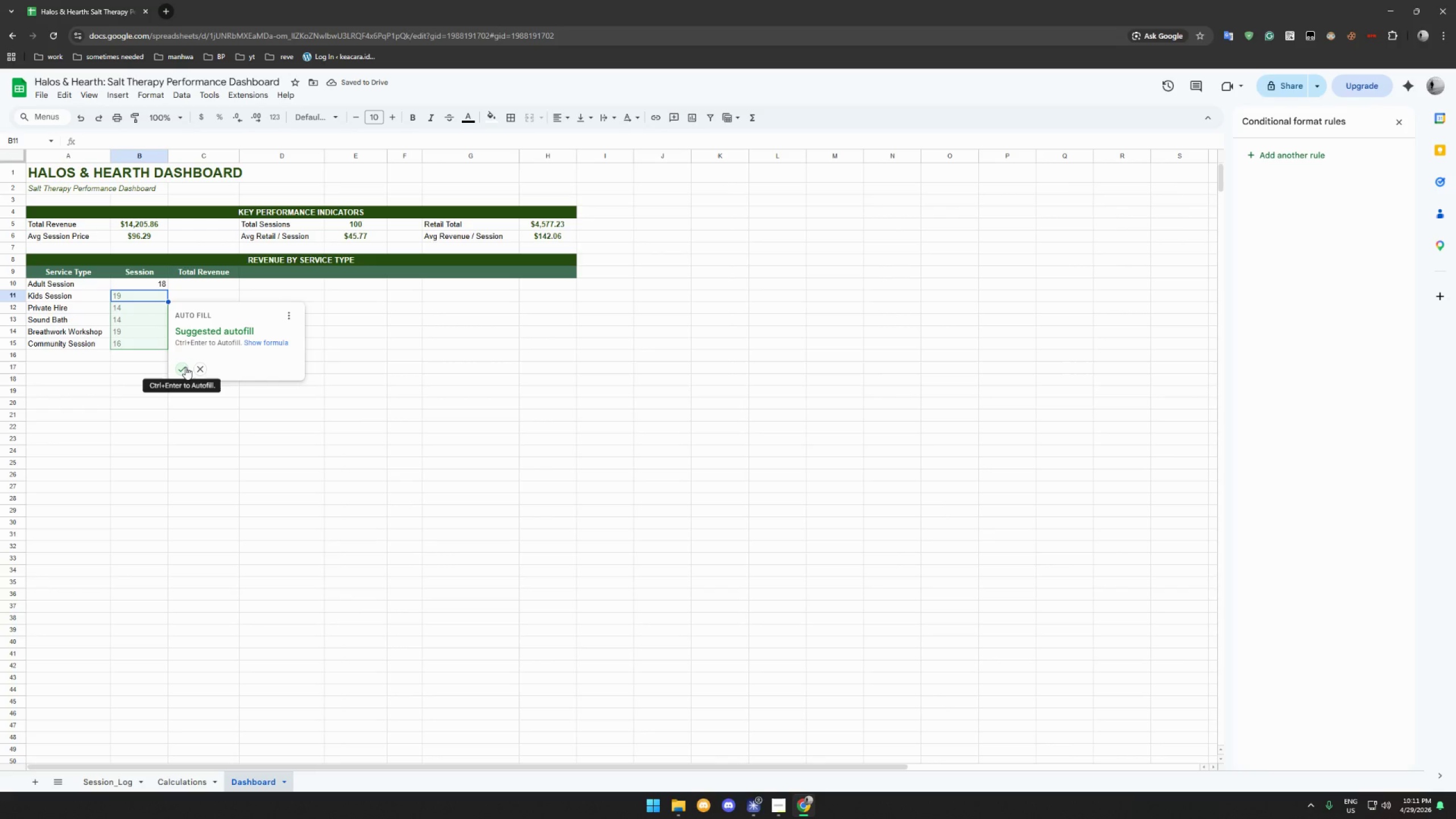 
wait(5.11)
 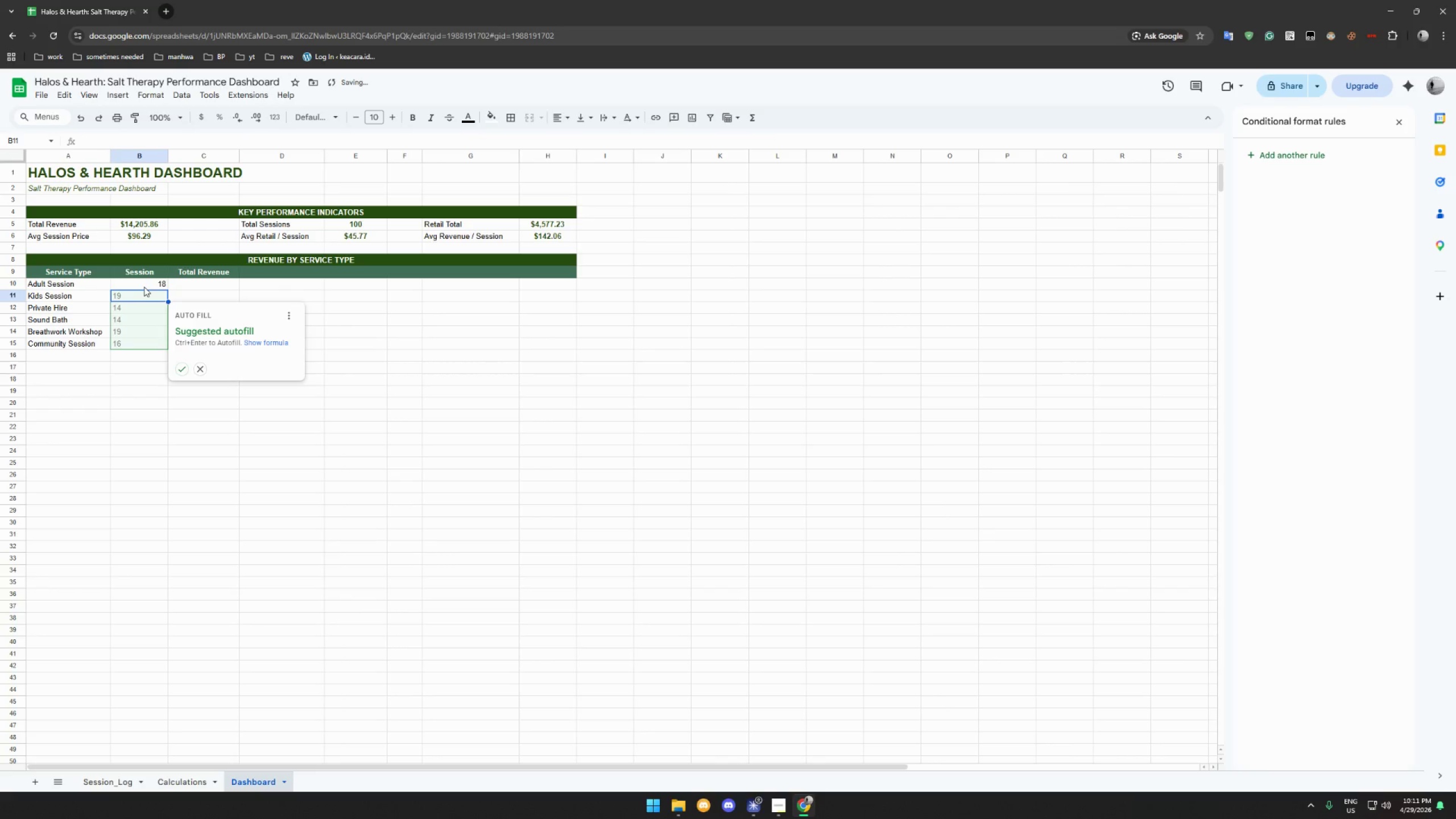 
left_click([185, 367])
 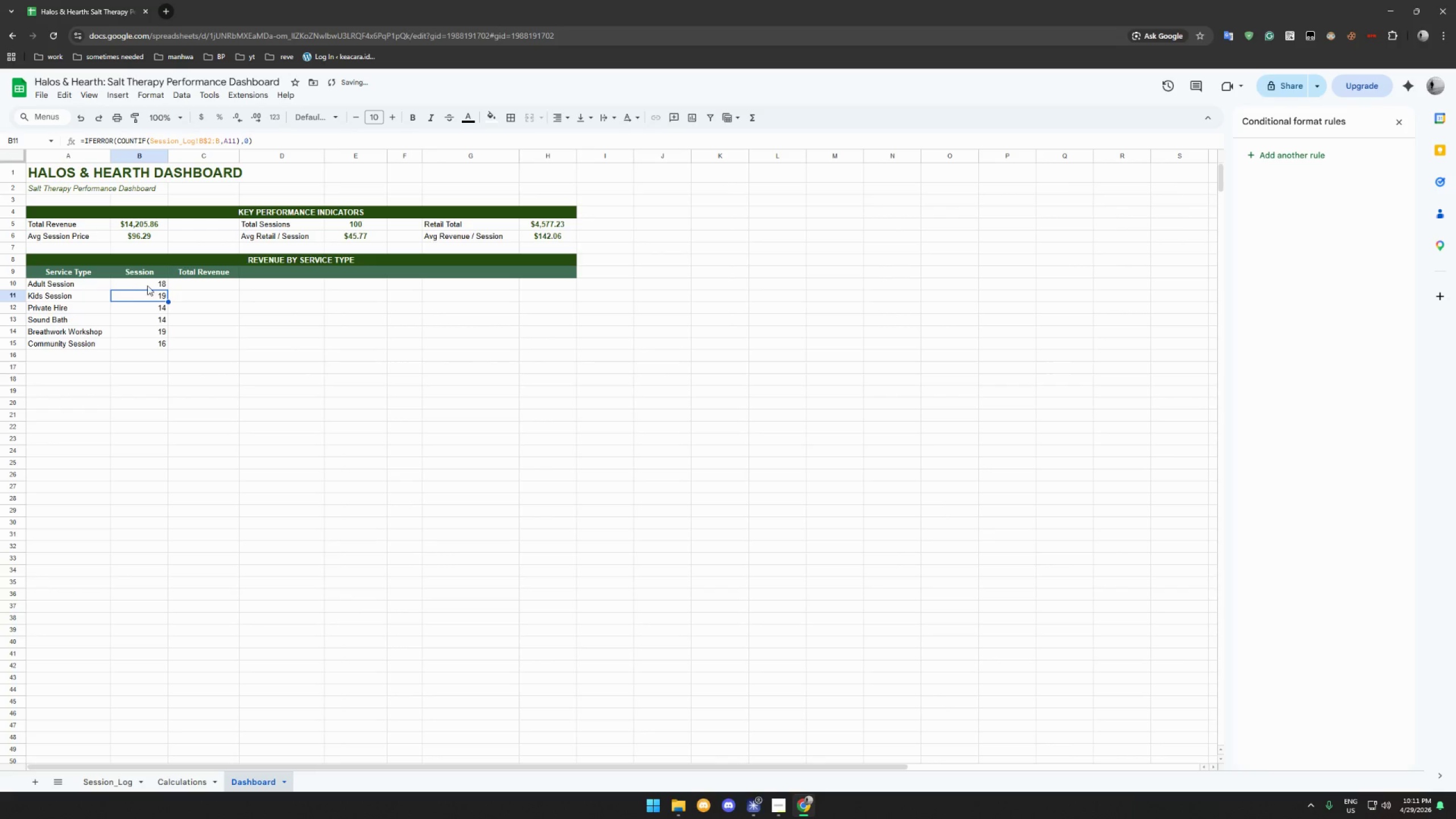 
left_click_drag(start_coordinate=[147, 282], to_coordinate=[144, 338])
 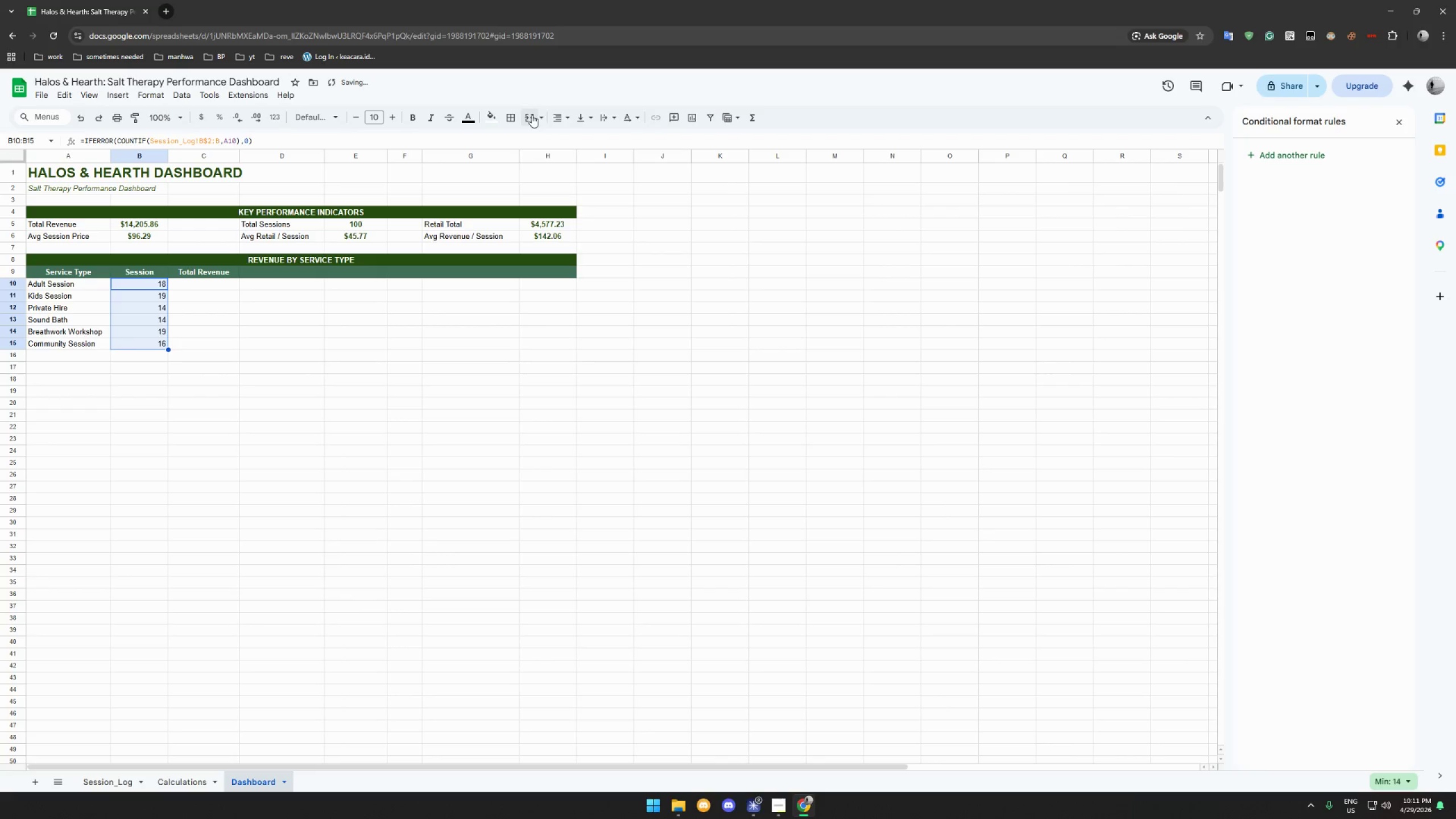 
left_click([562, 119])
 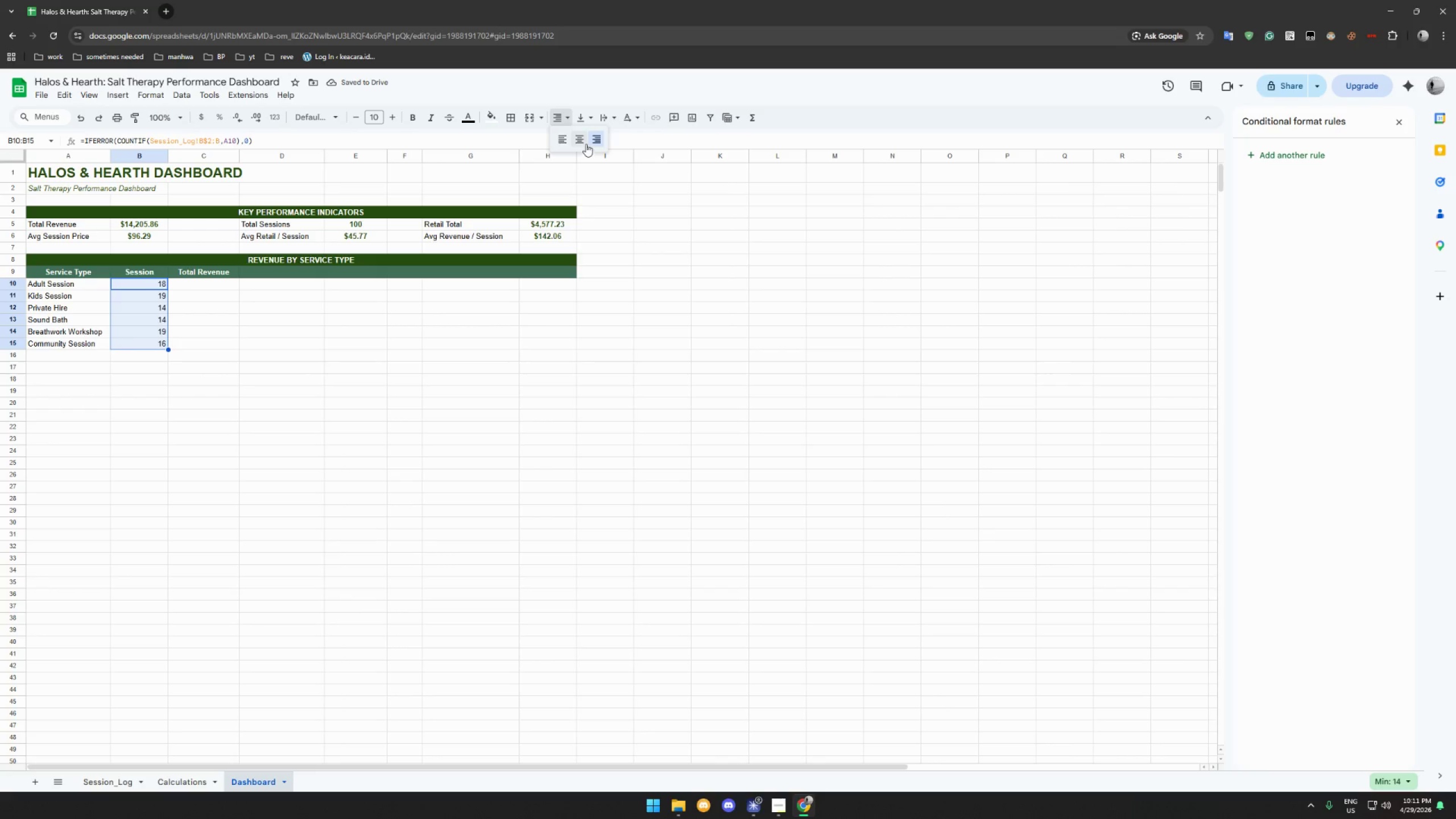 
left_click([577, 136])
 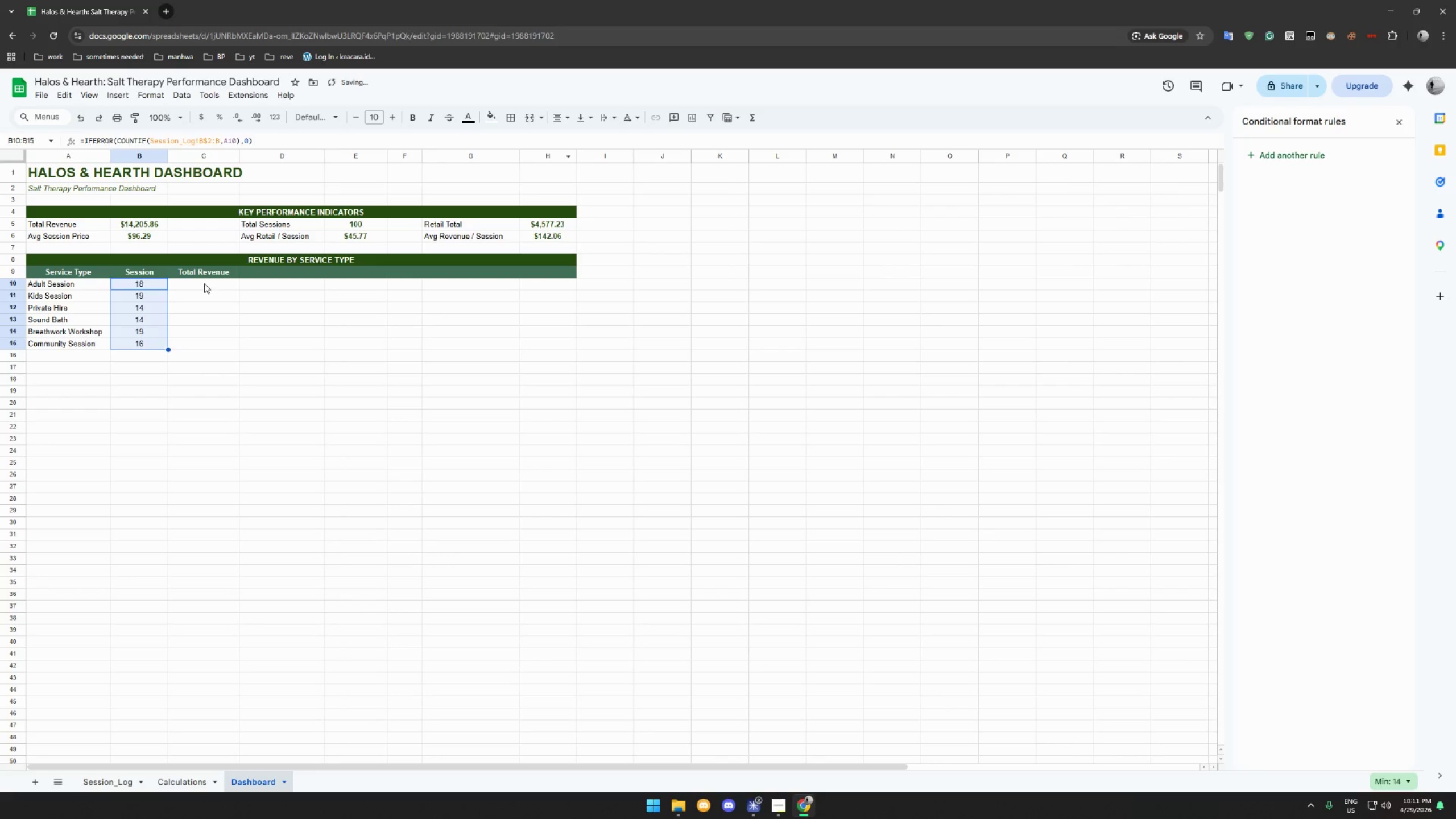 
left_click([204, 284])
 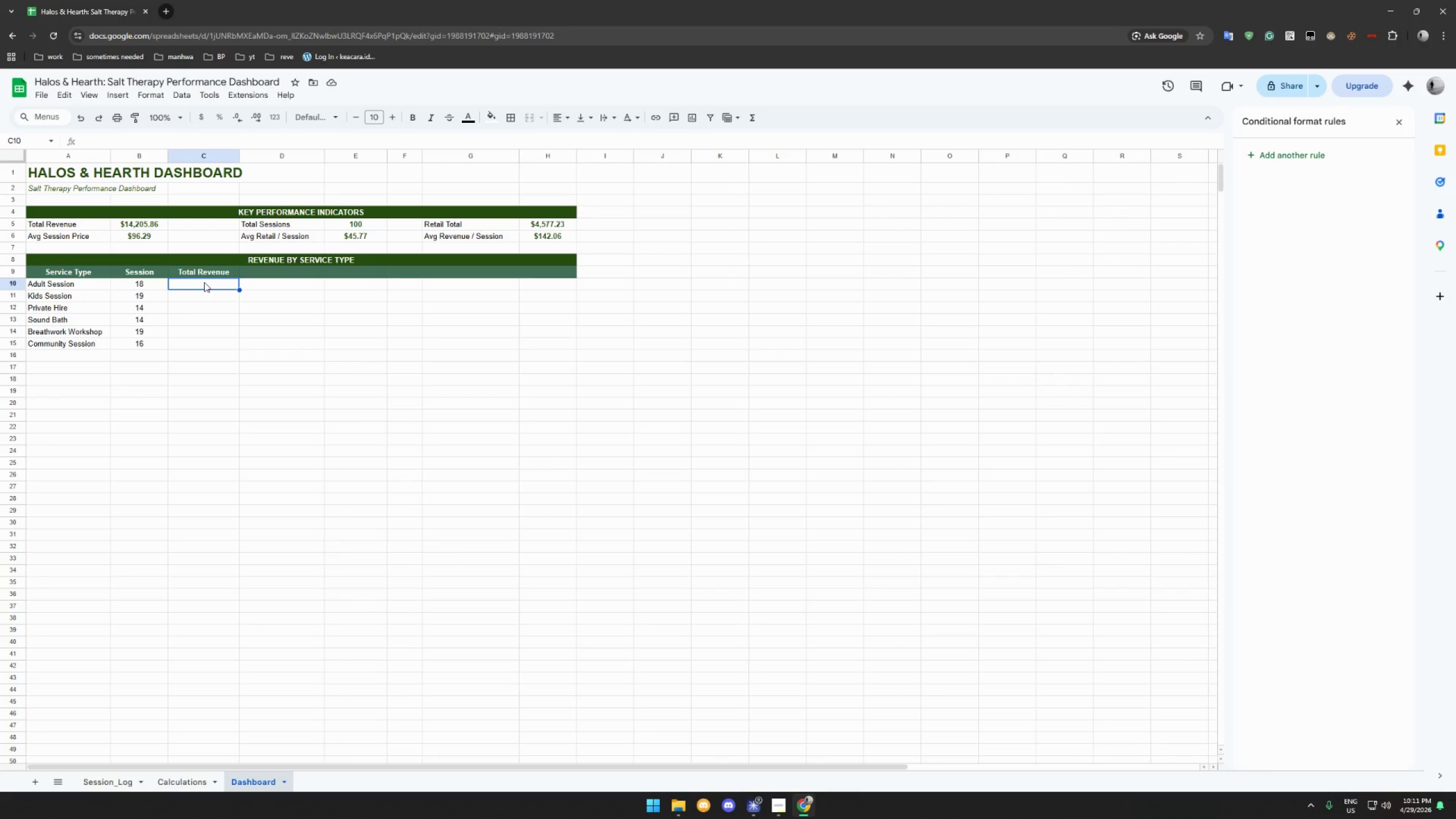 
wait(14.51)
 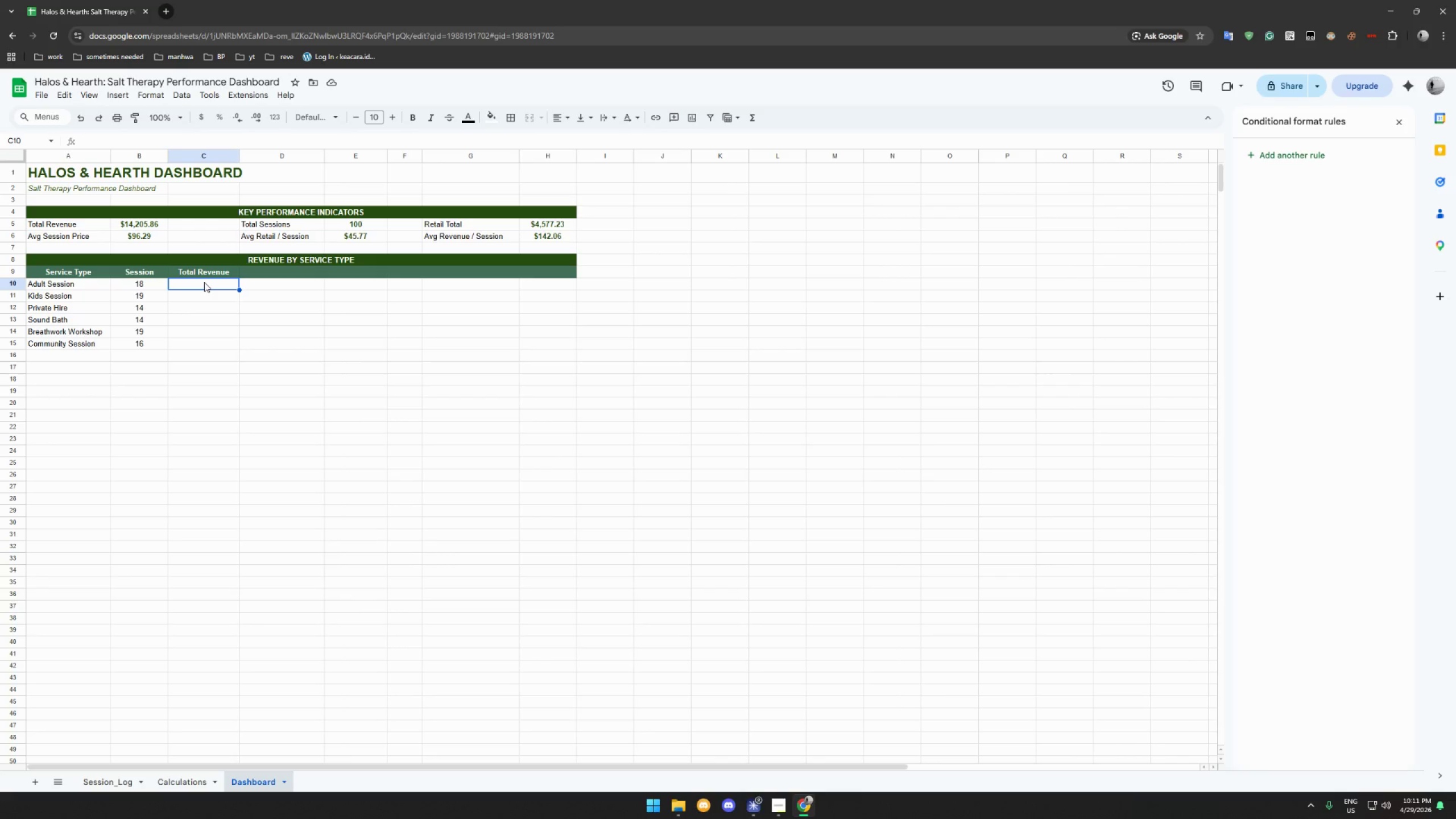 
type(=IFERROR(ROUND(SUMIFS(Session_Log!,)
key(Backspace)
type(G$2:G,Session_Log!)
 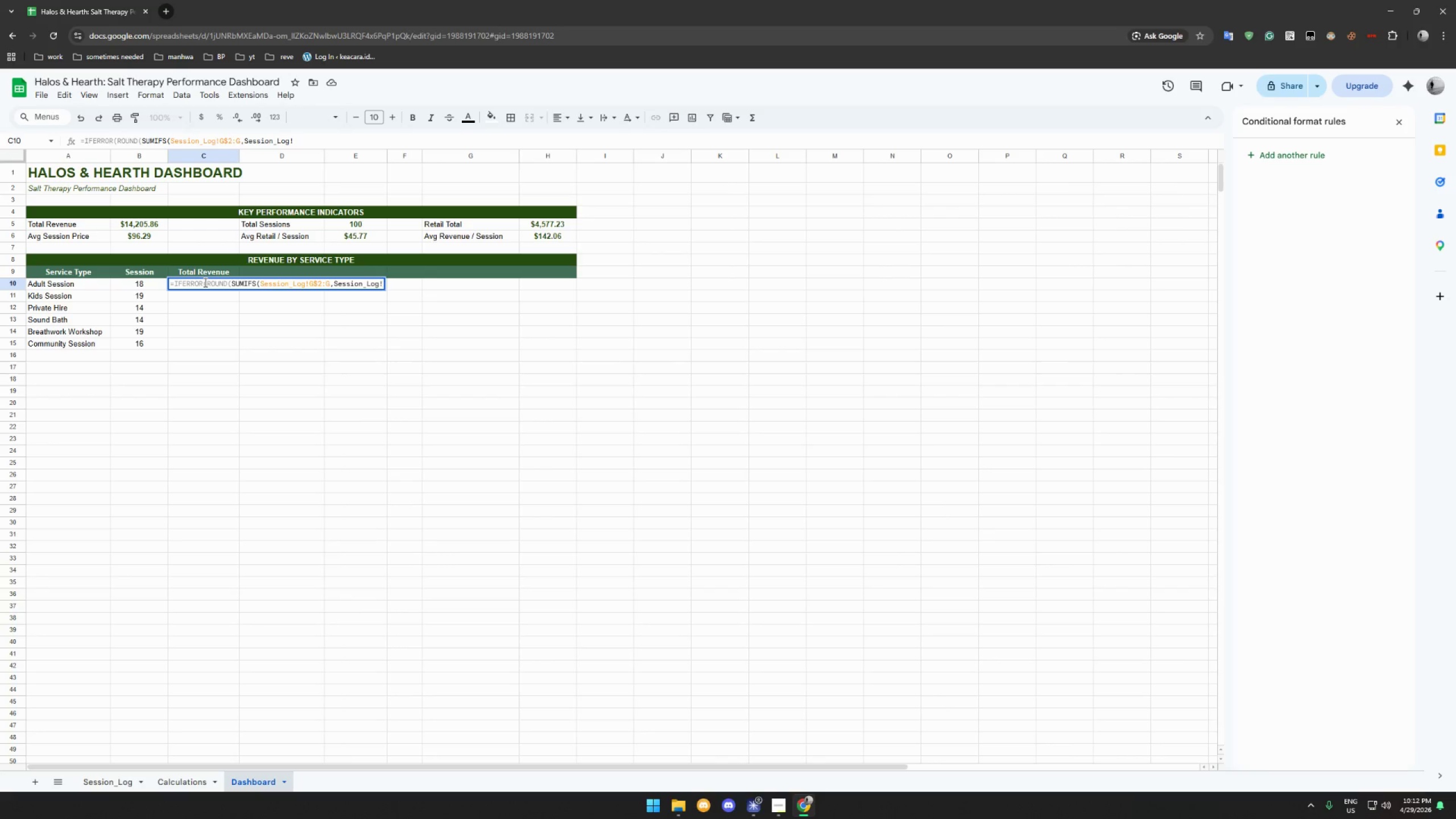 
type(B$2:B,A10),2),0))
 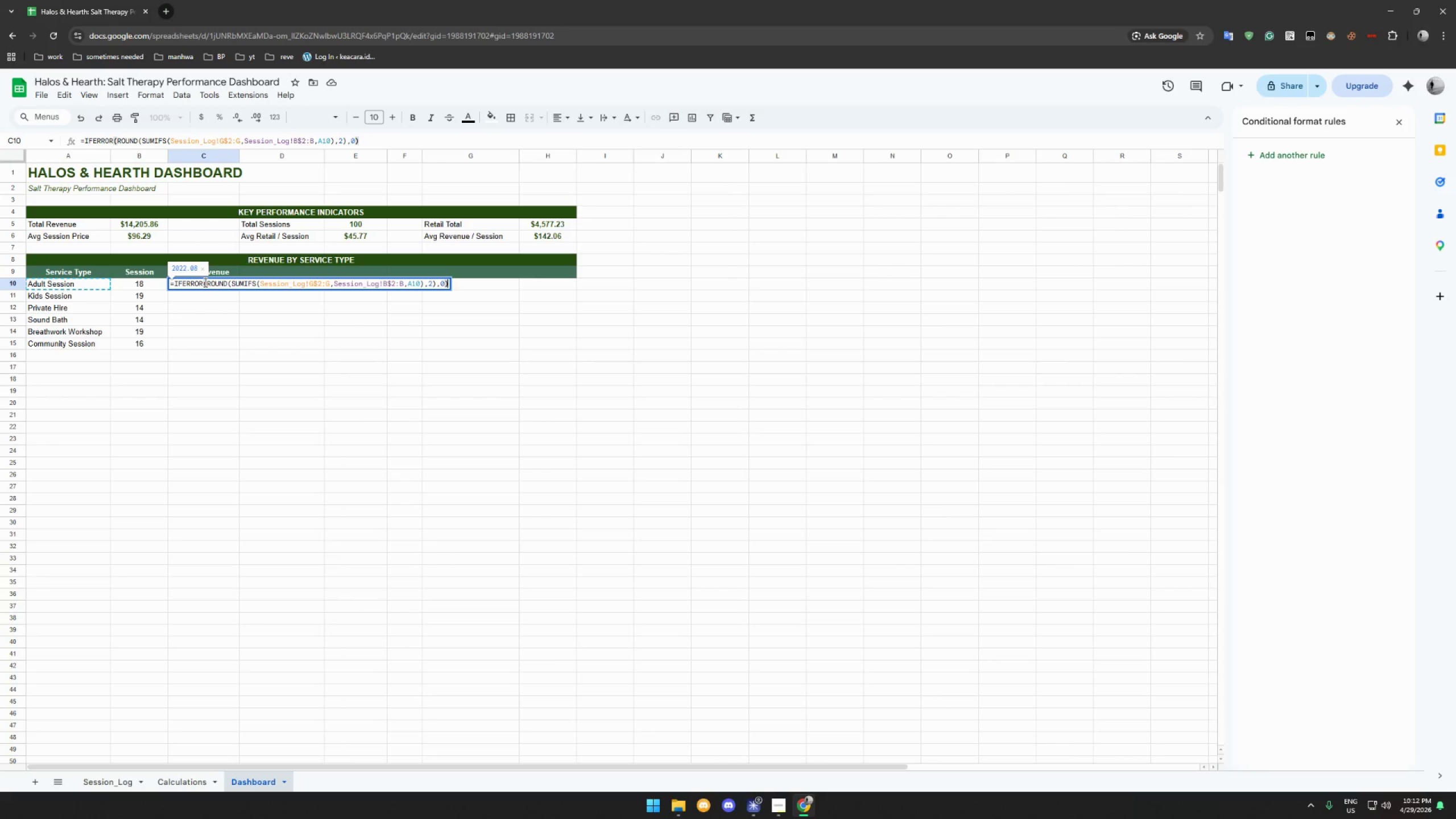 
key(Enter)
 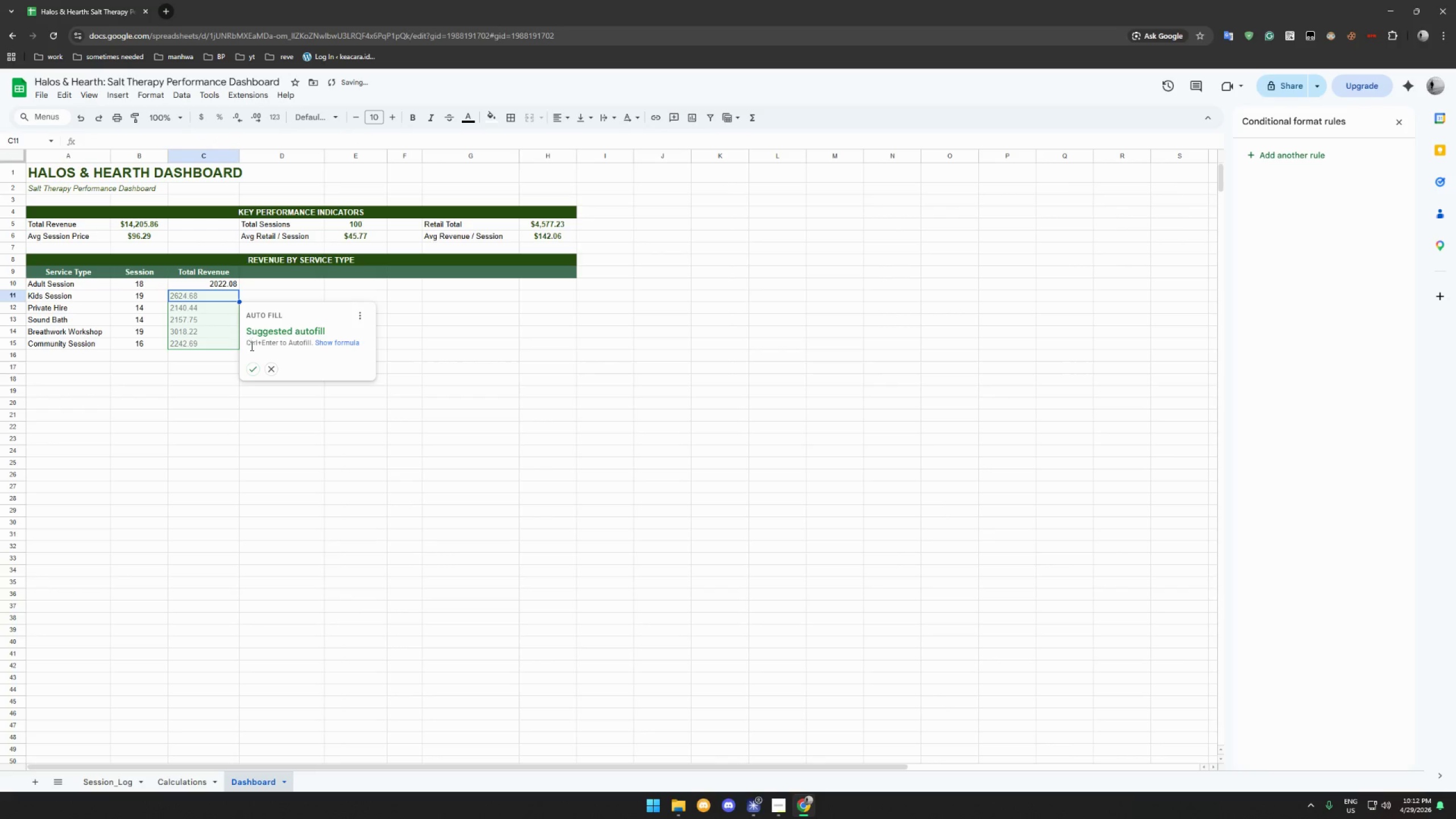 
left_click([252, 365])
 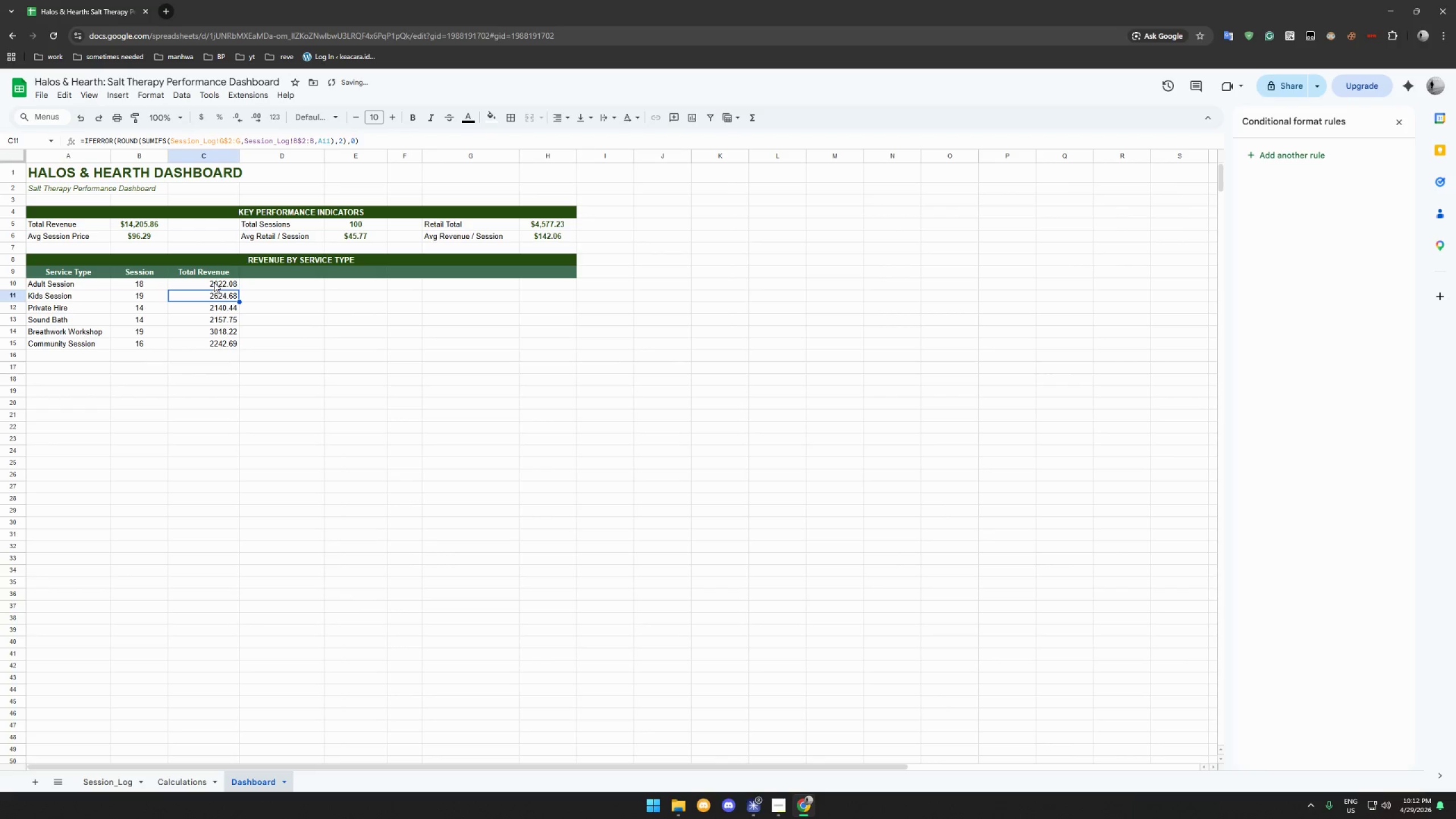 
left_click_drag(start_coordinate=[214, 282], to_coordinate=[204, 340])
 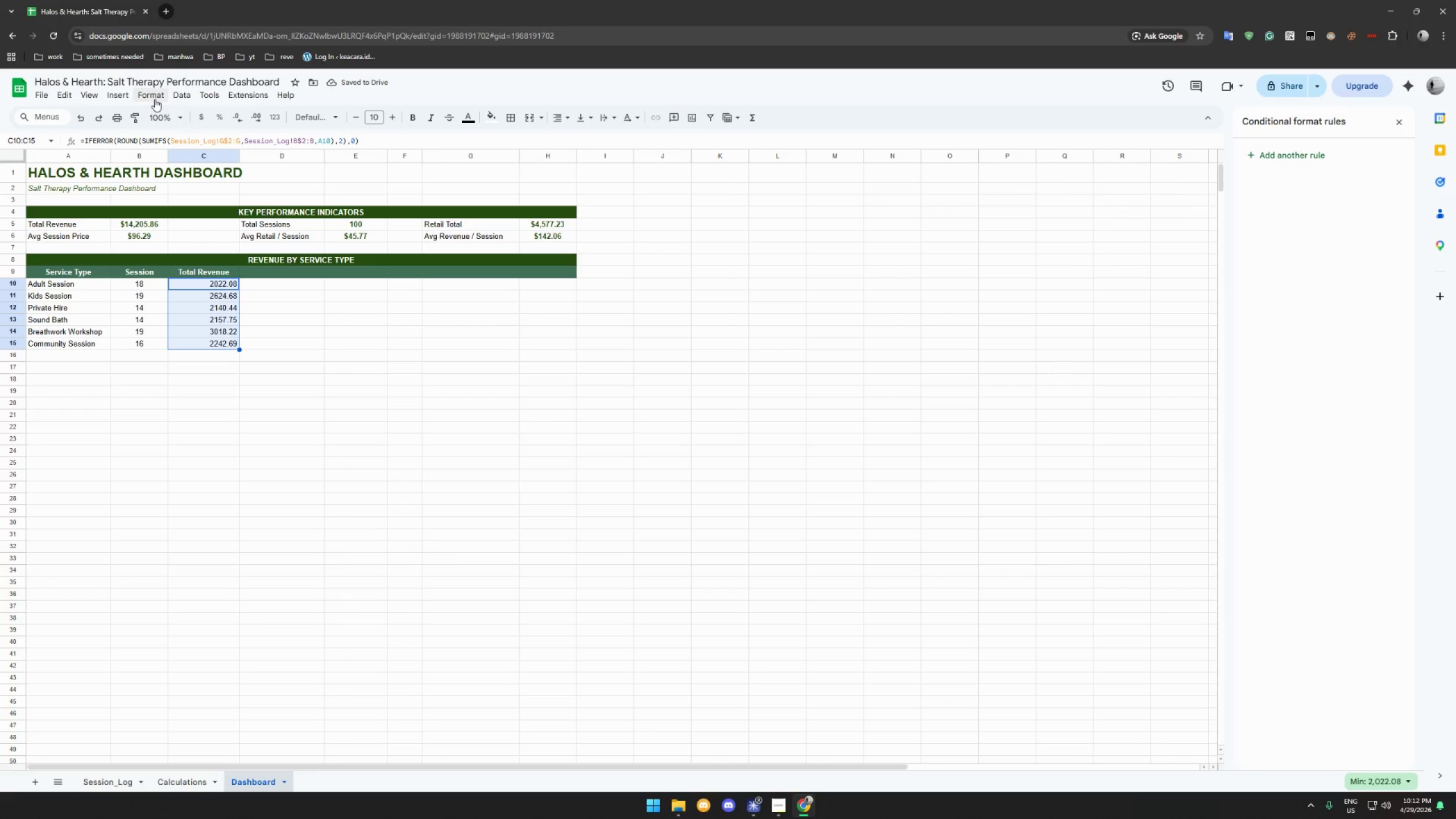 
left_click([155, 99])
 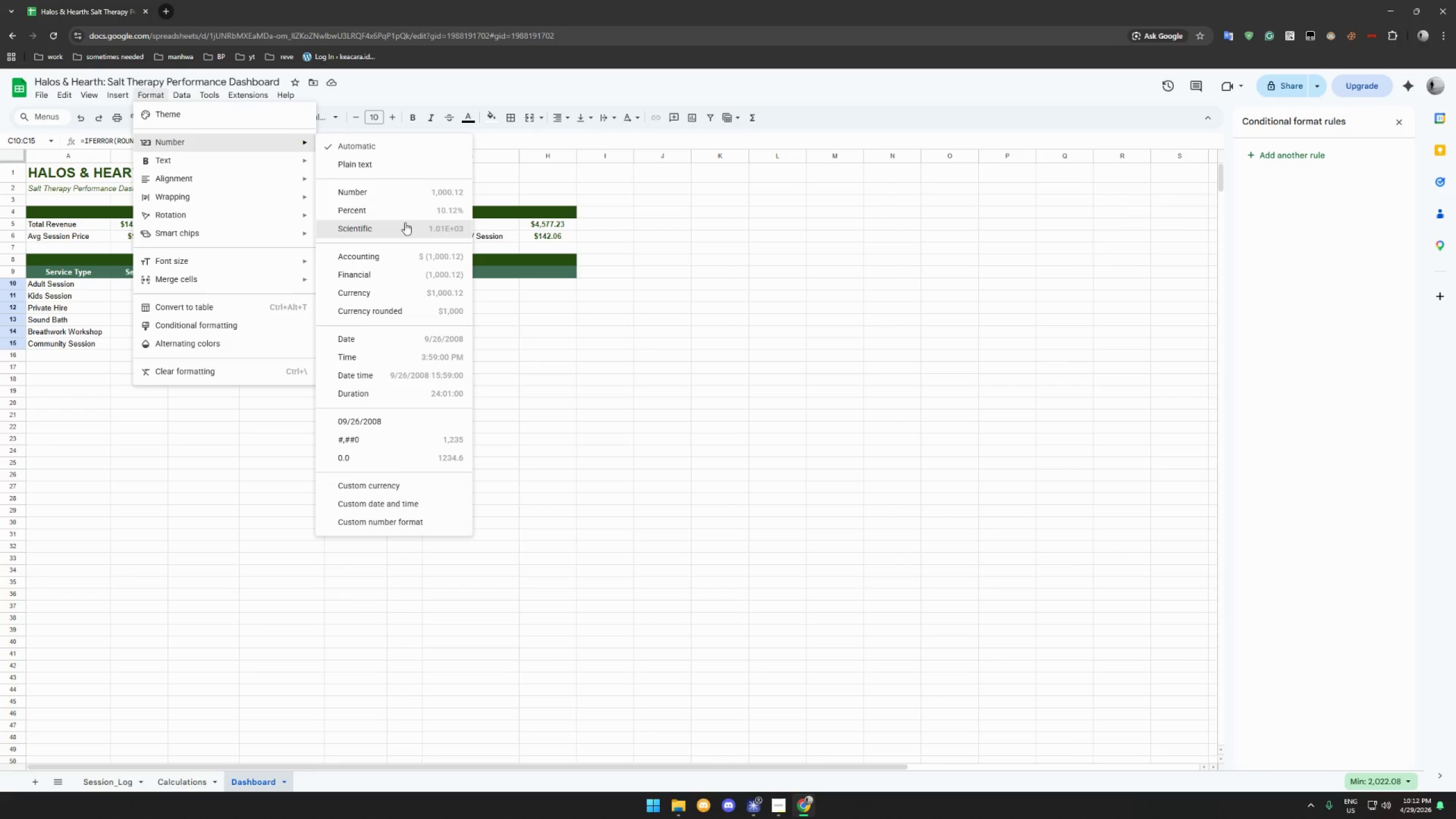 
left_click([416, 299])
 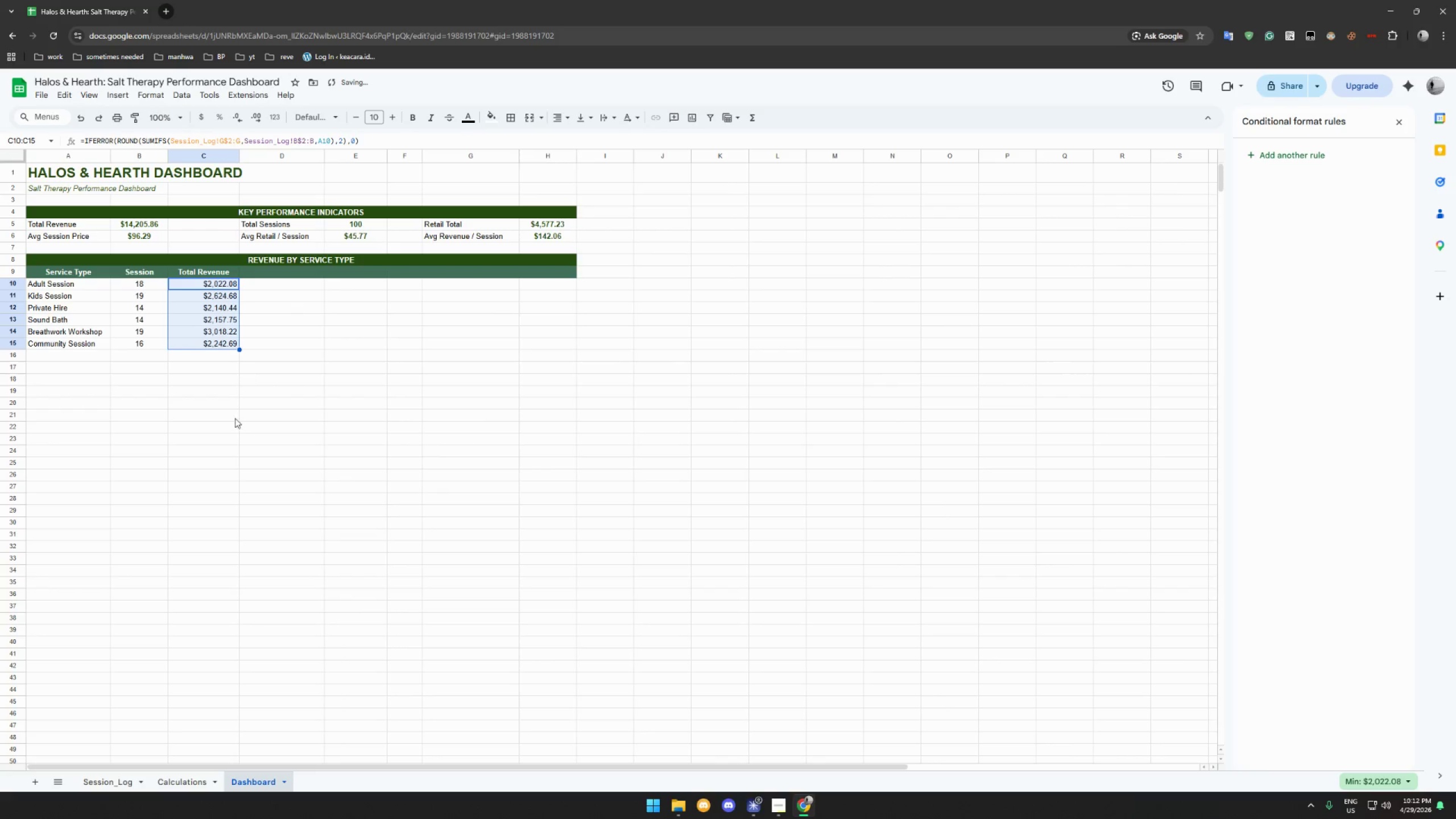 
left_click([266, 415])
 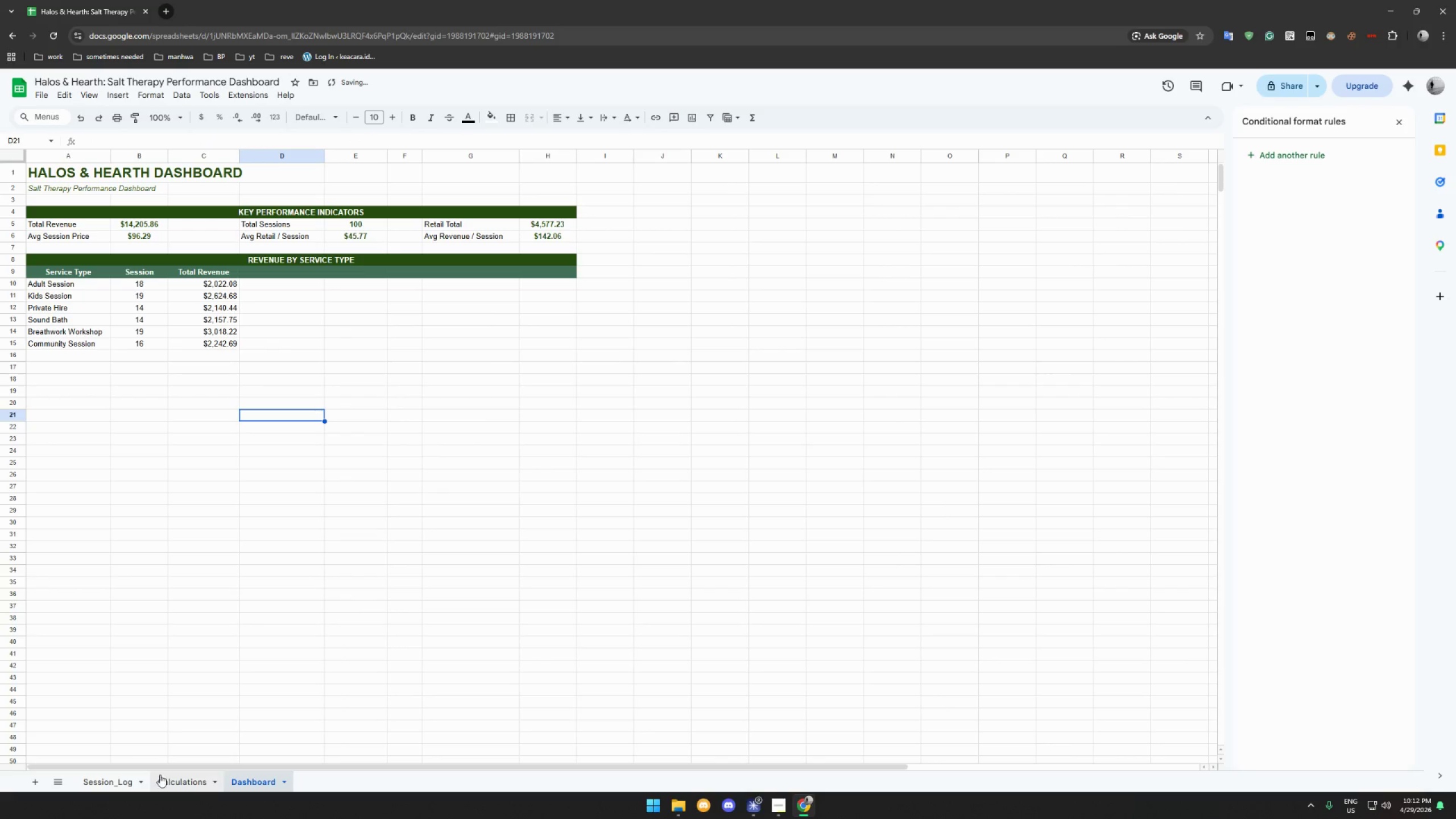 
left_click([170, 779])
 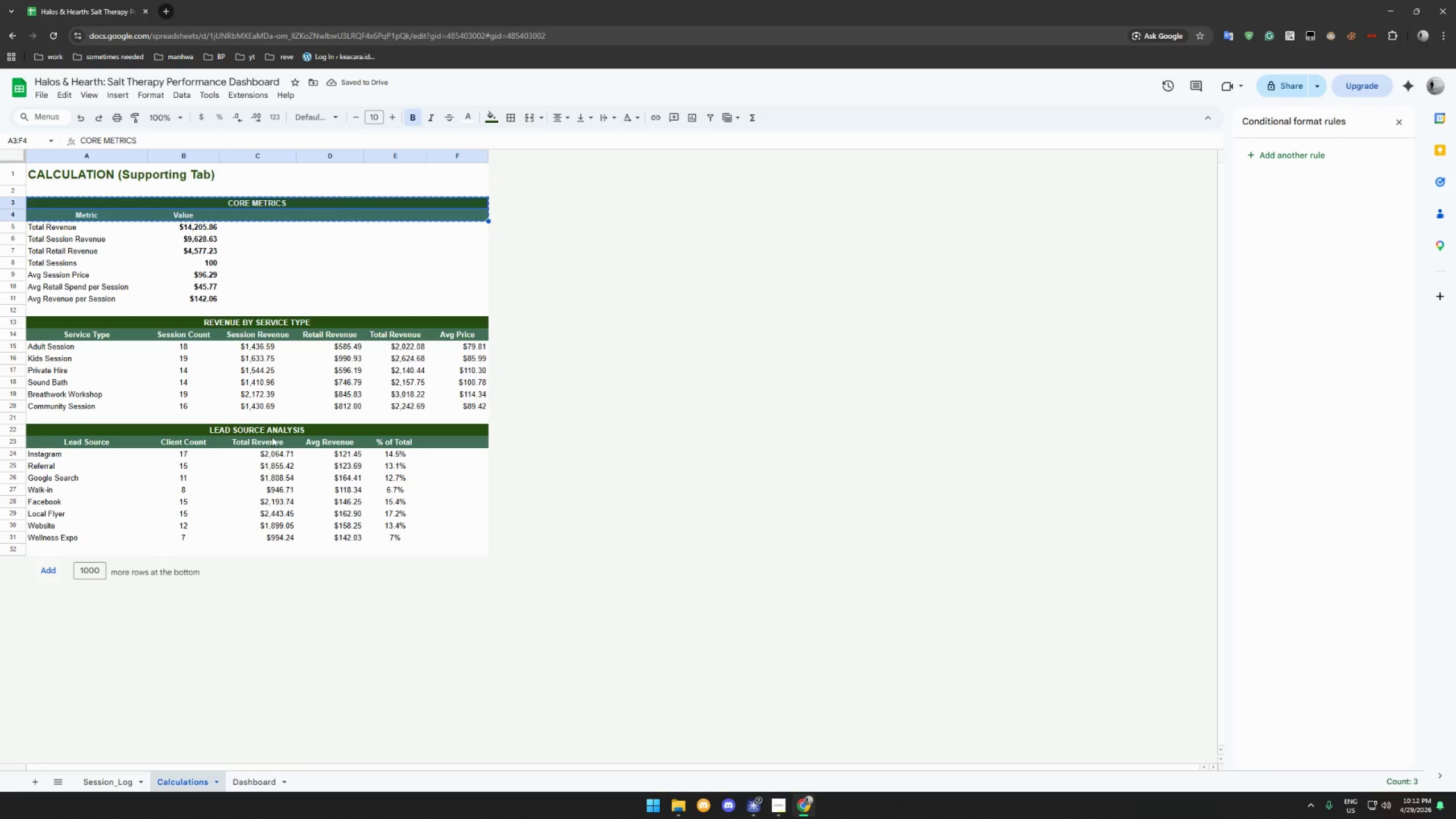 
left_click([257, 354])
 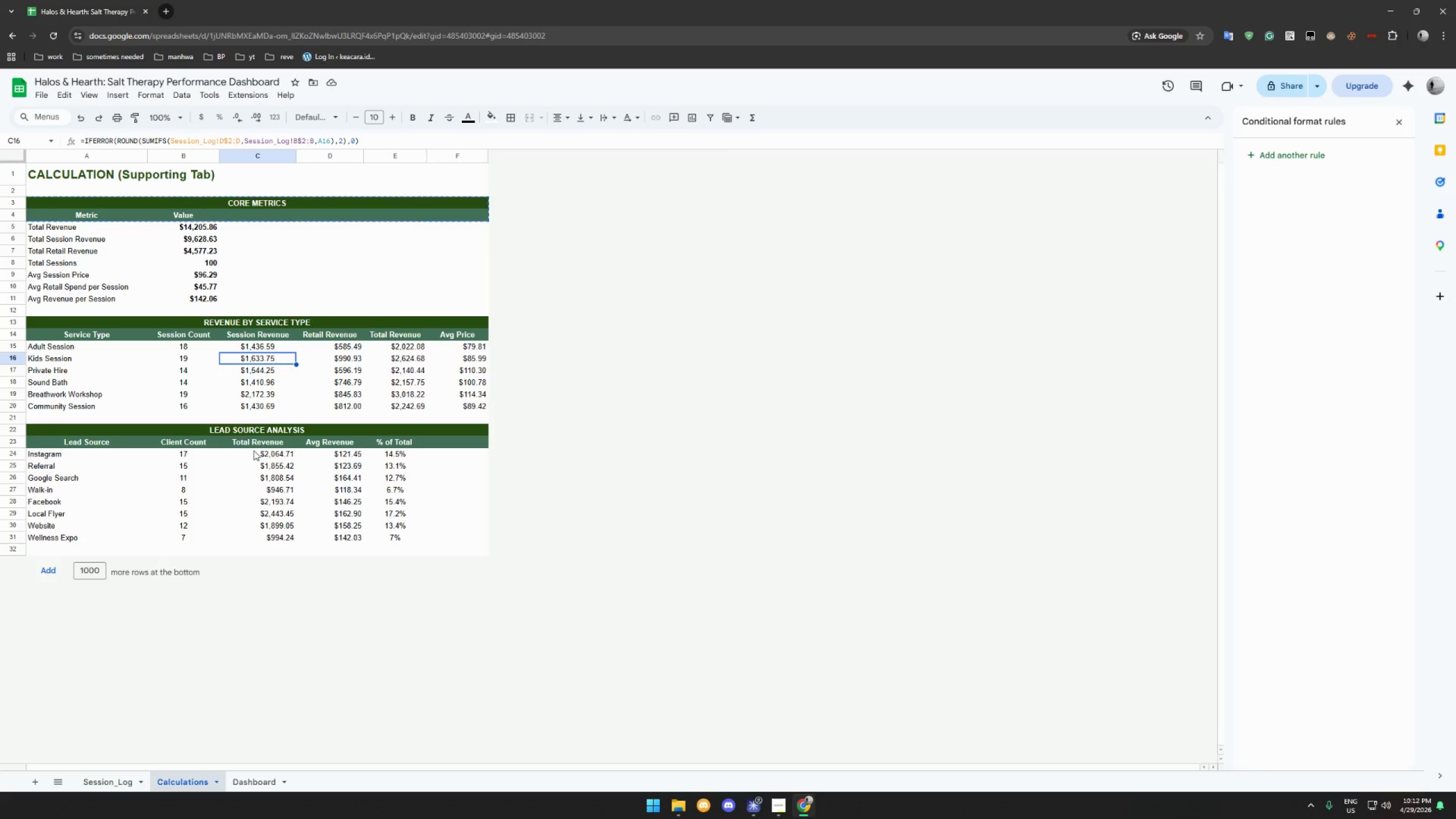 
wait(7.09)
 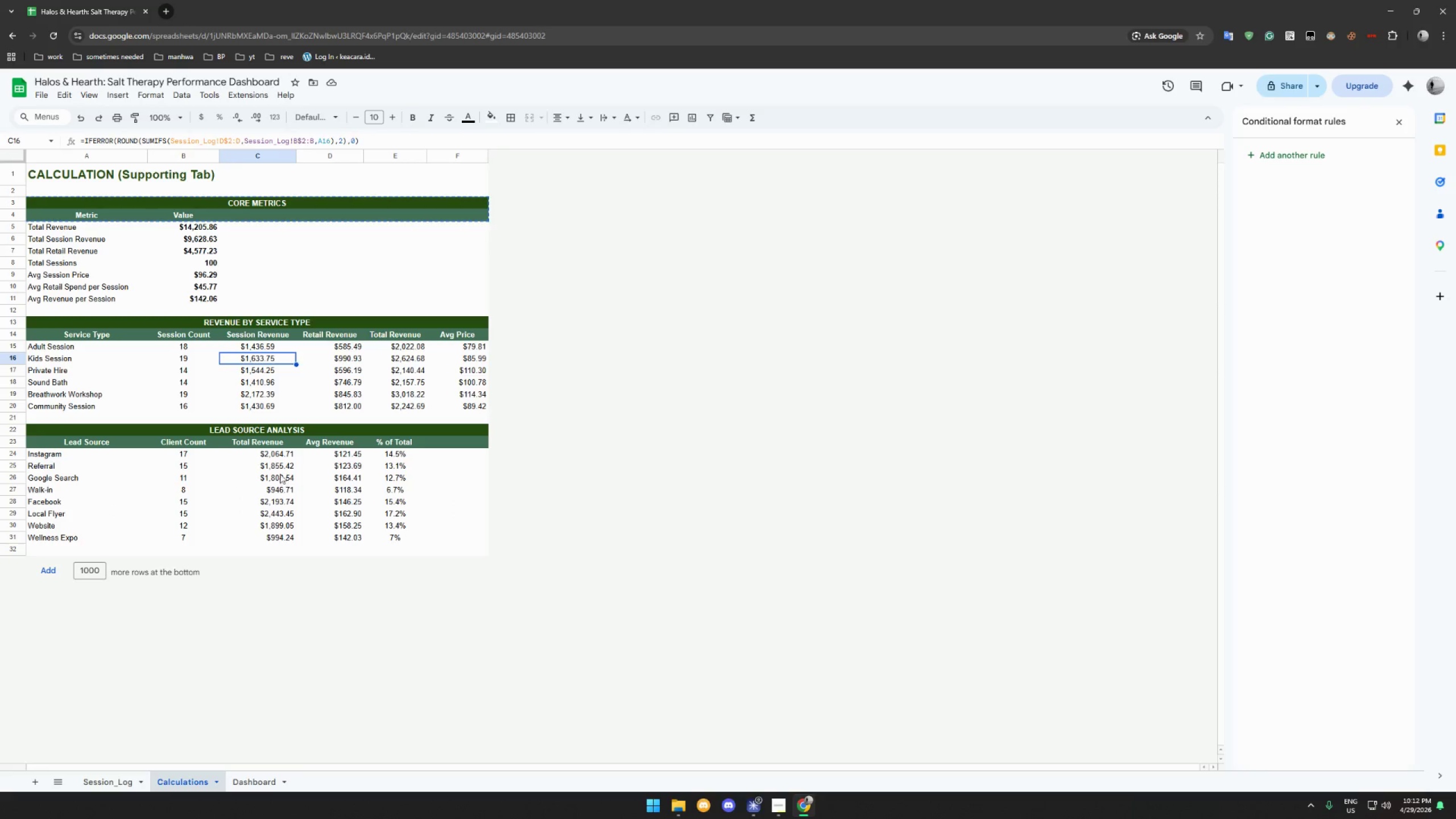 
left_click([271, 347])
 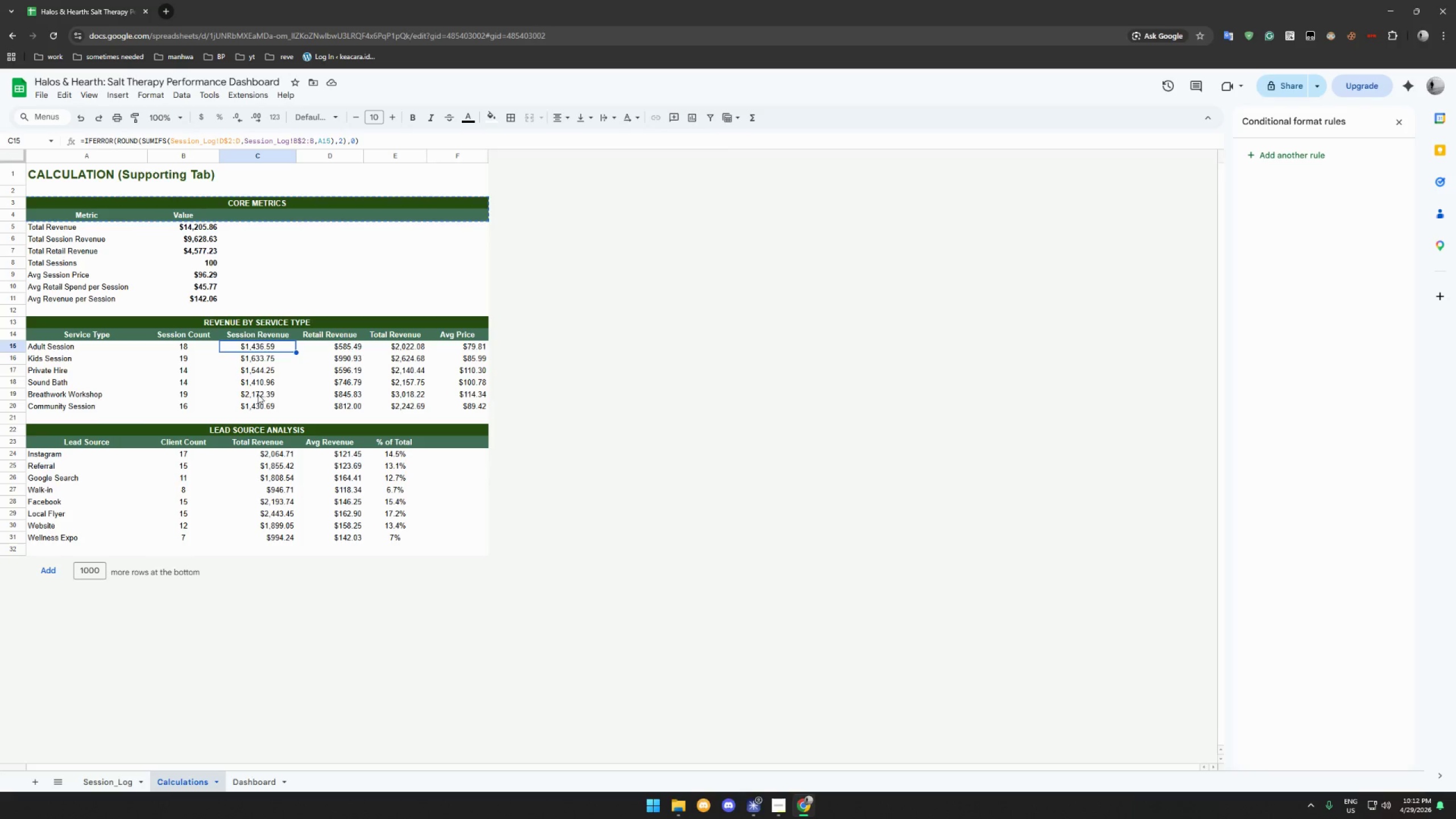 
left_click([258, 394])
 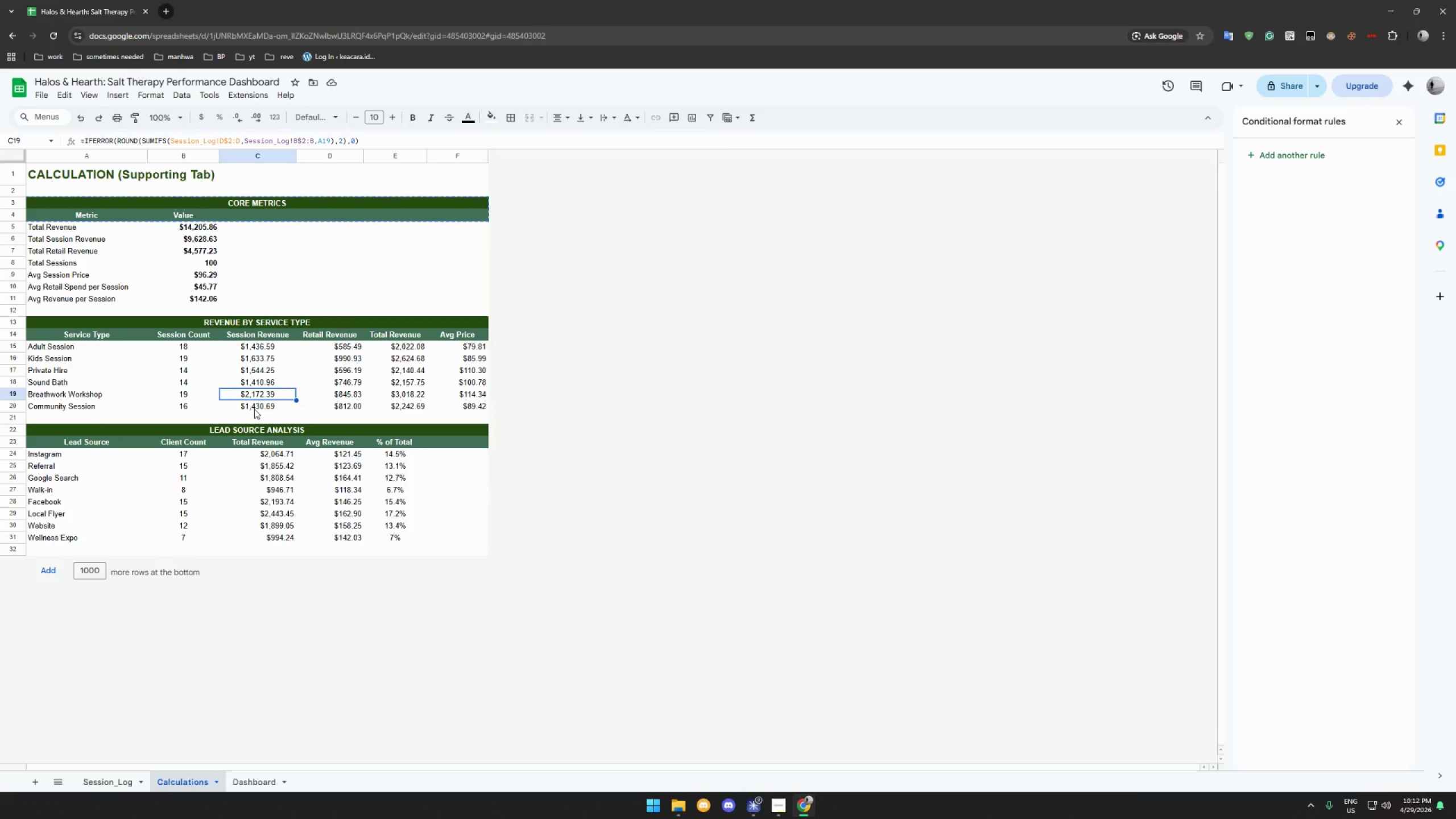 
left_click([254, 409])
 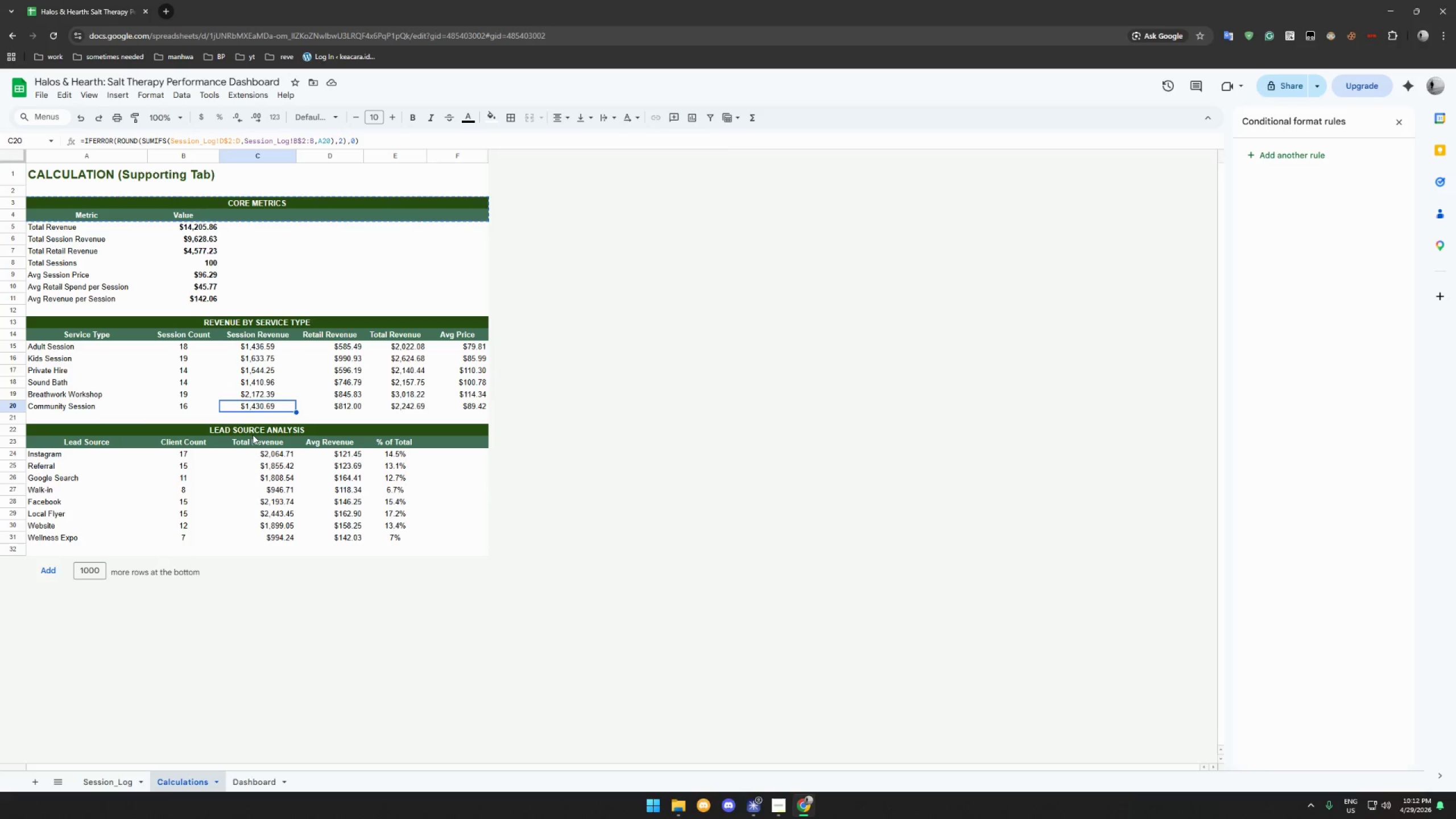 
left_click([268, 475])
 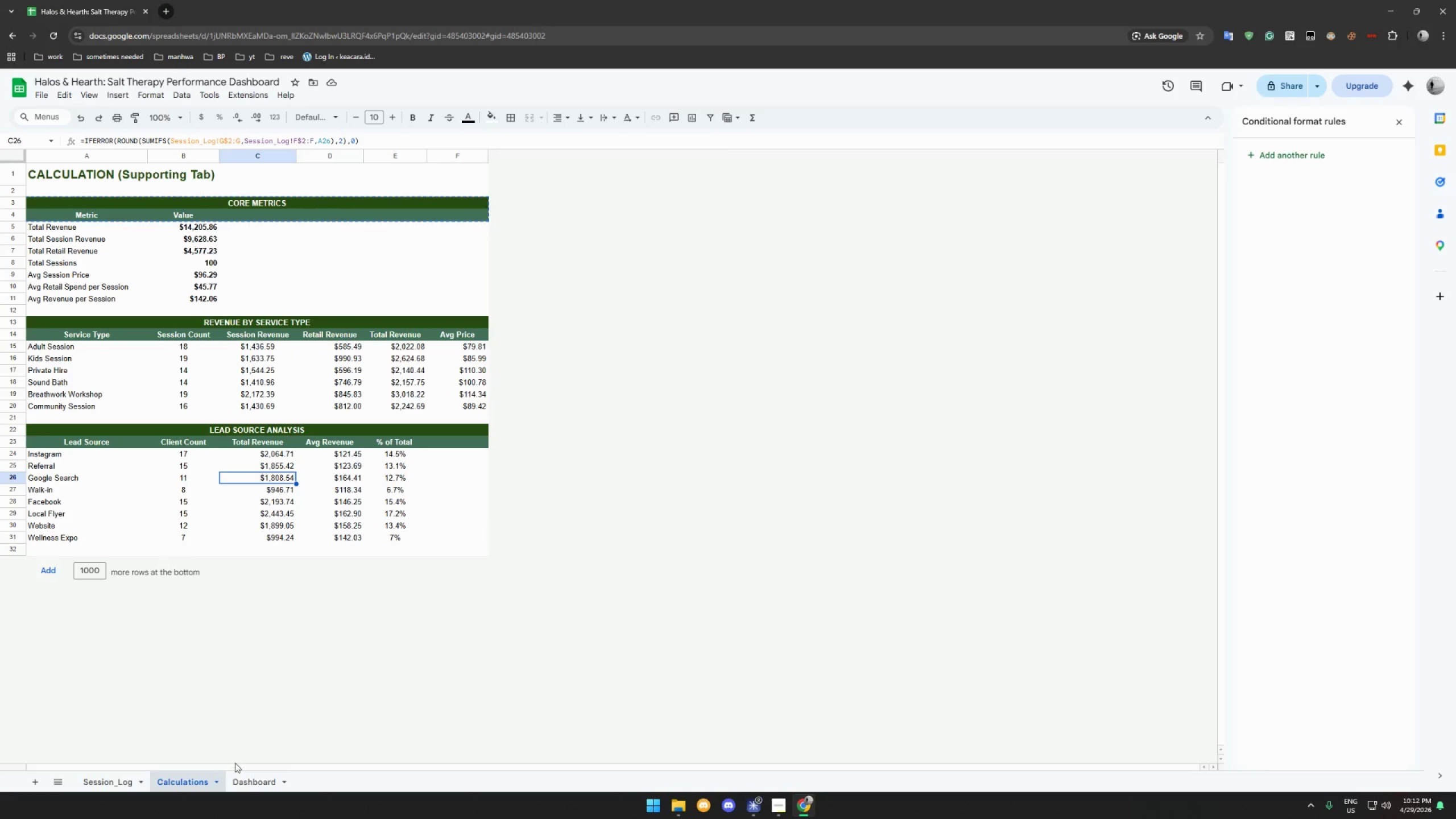 
left_click([256, 791])
 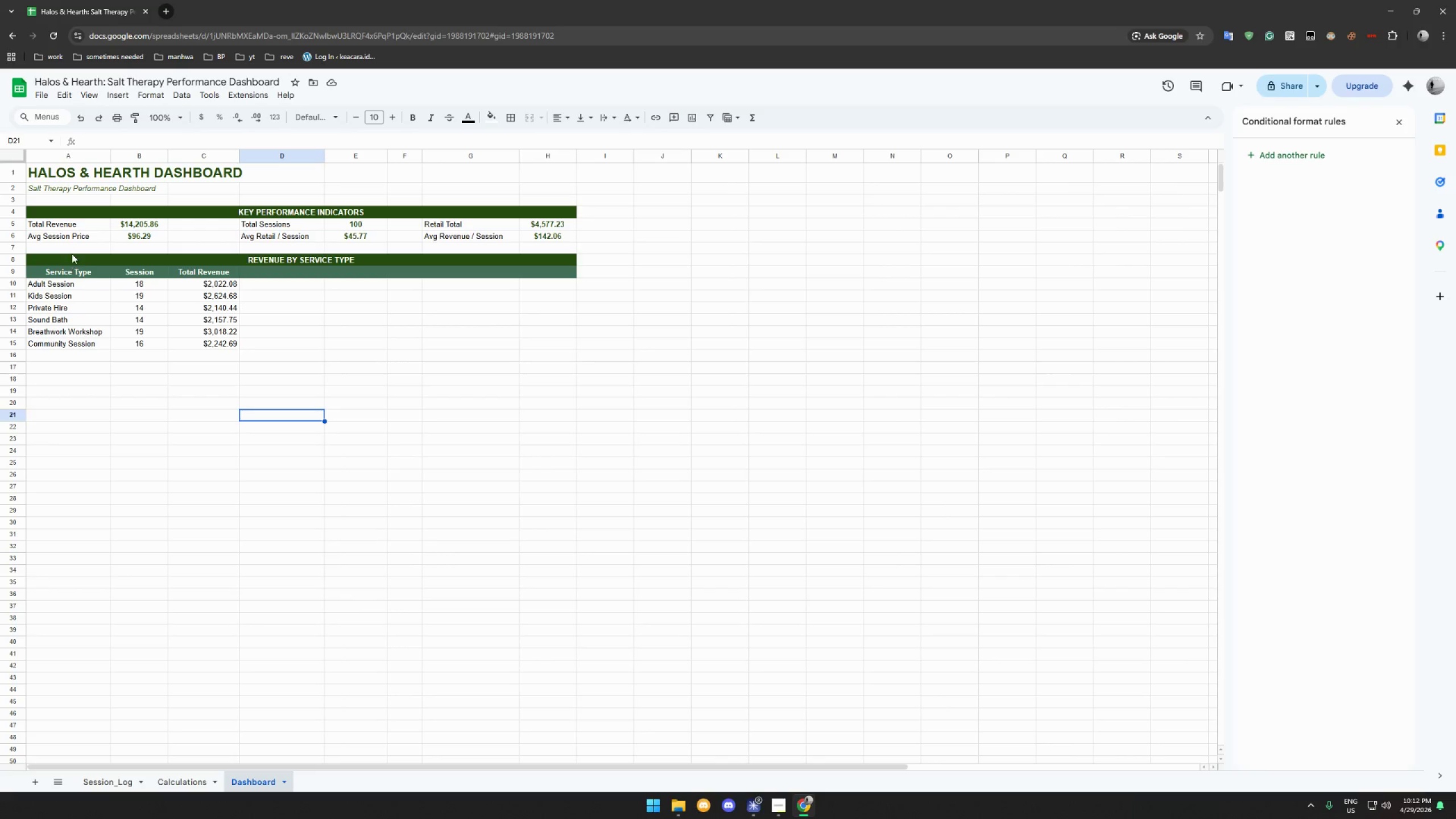 
left_click_drag(start_coordinate=[68, 257], to_coordinate=[520, 272])
 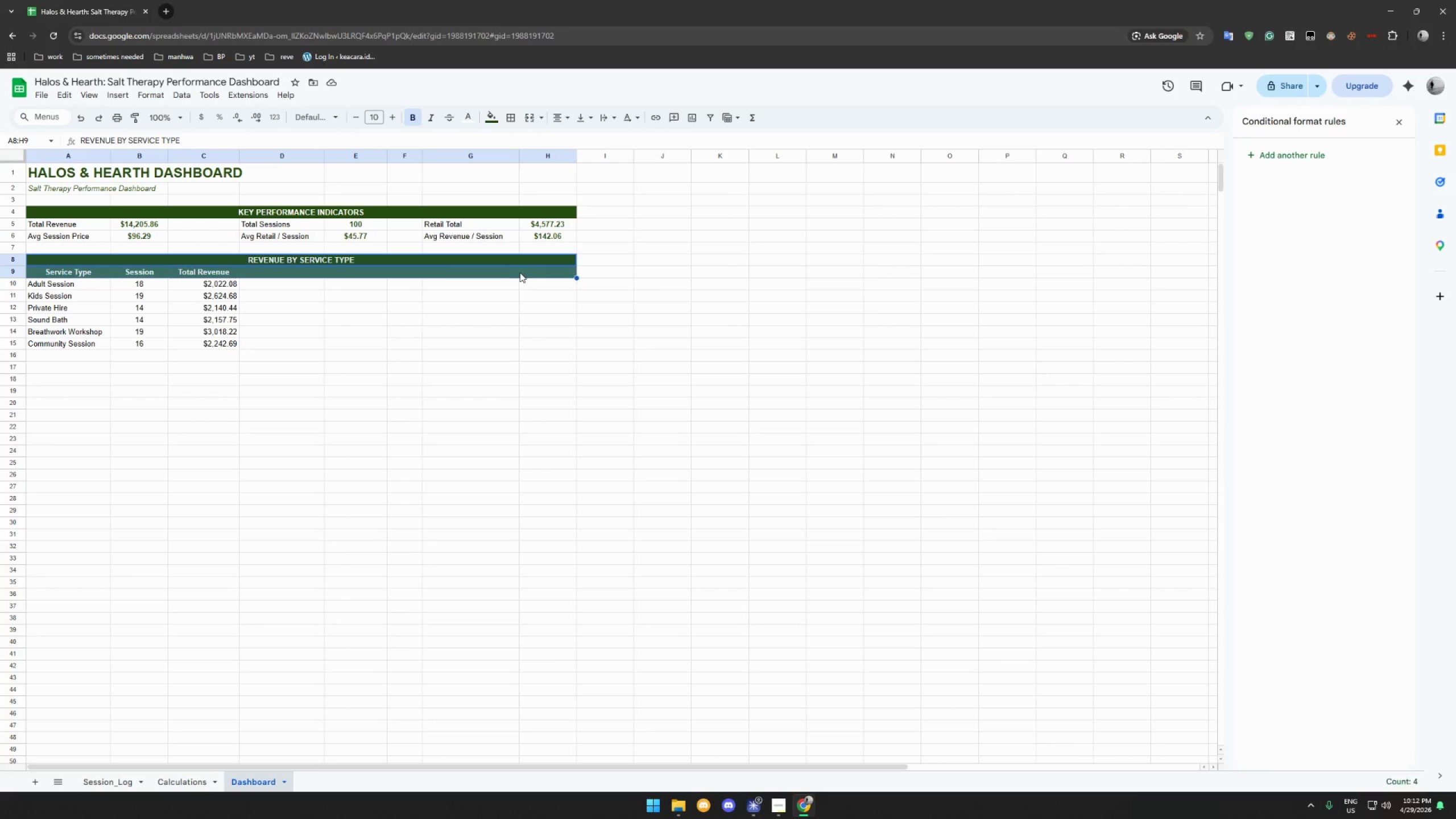 
key(Control+C)
 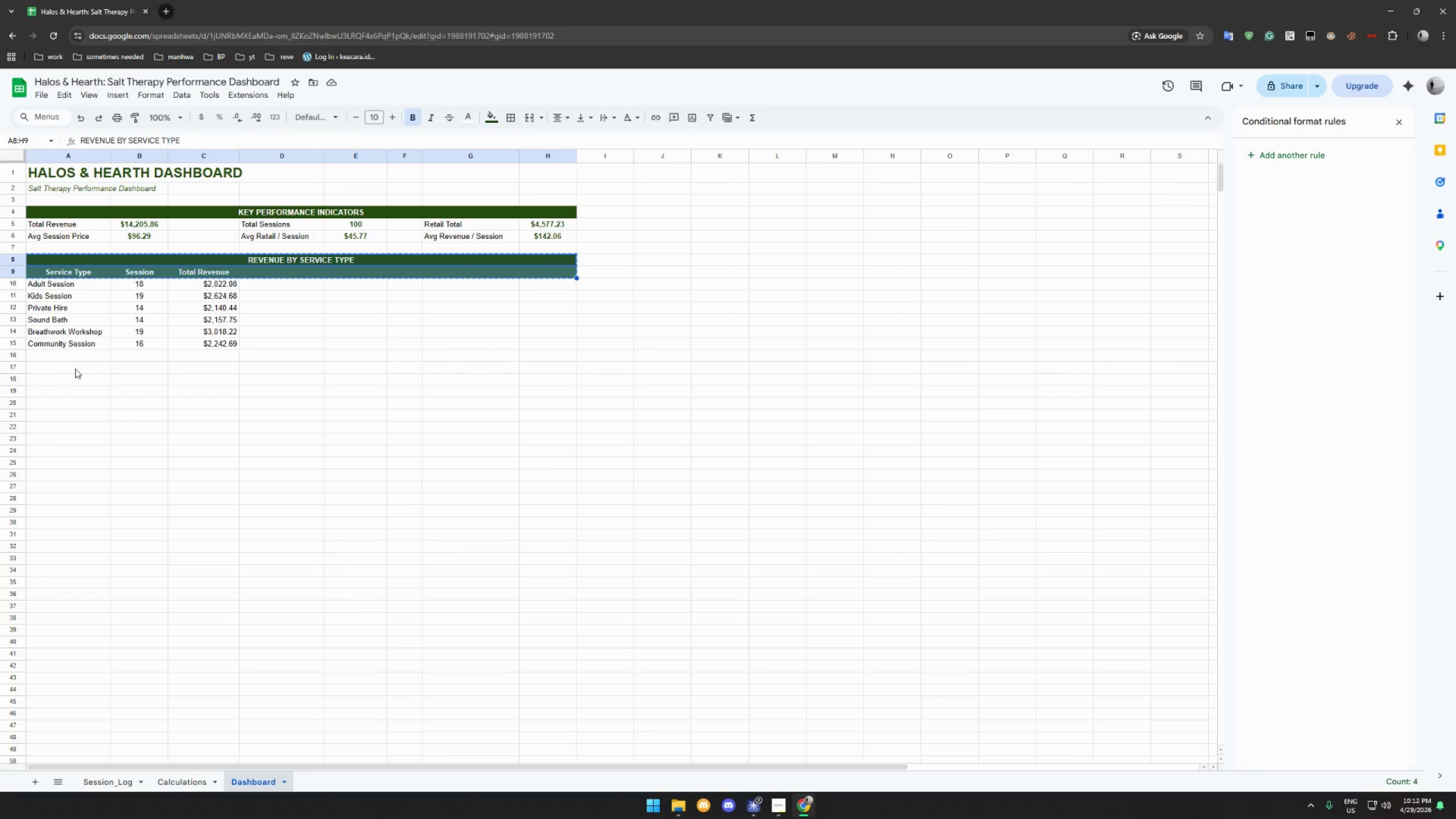 
left_click([68, 369])
 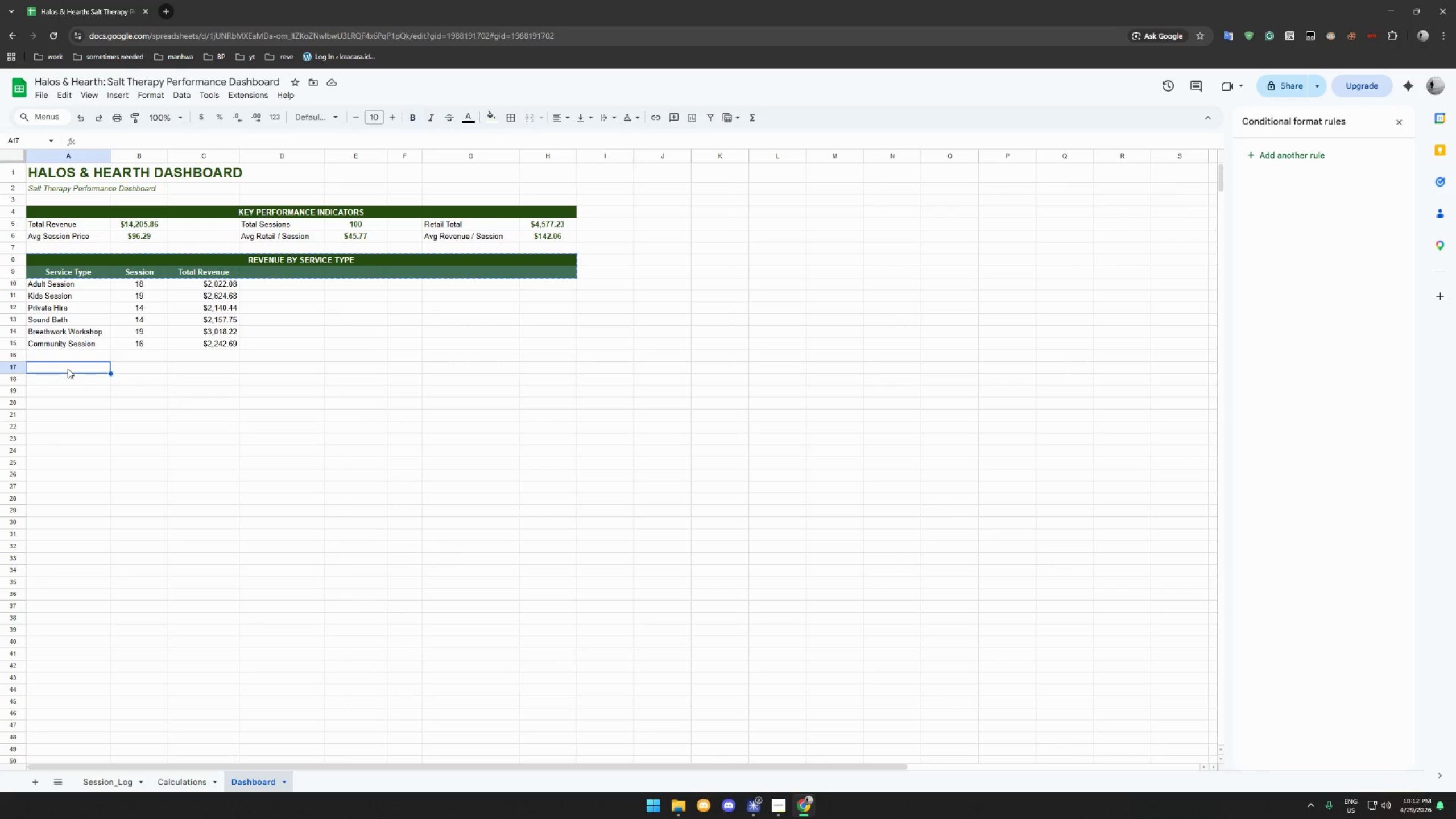 
key(Control+V)
 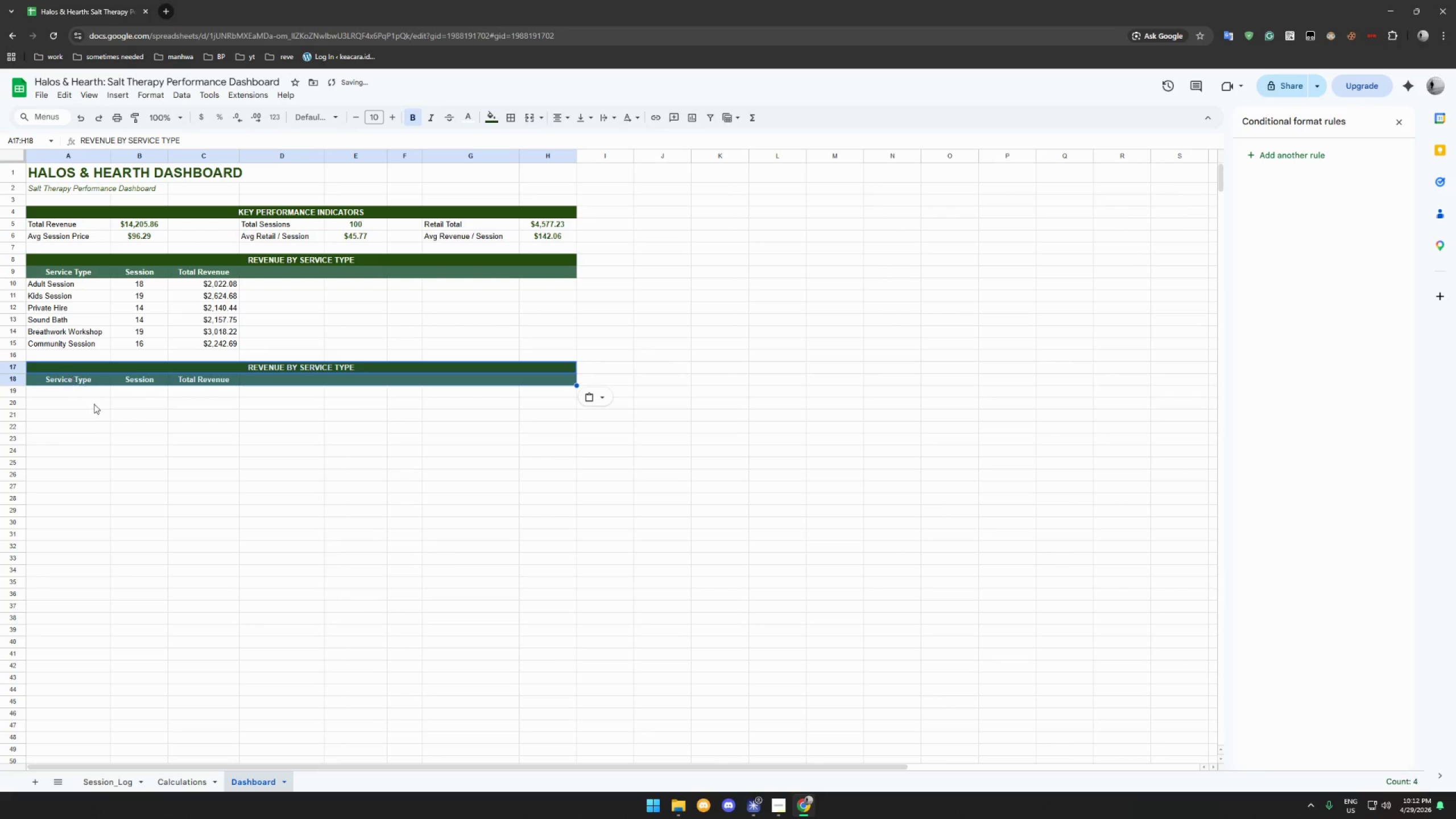 
left_click([111, 417])
 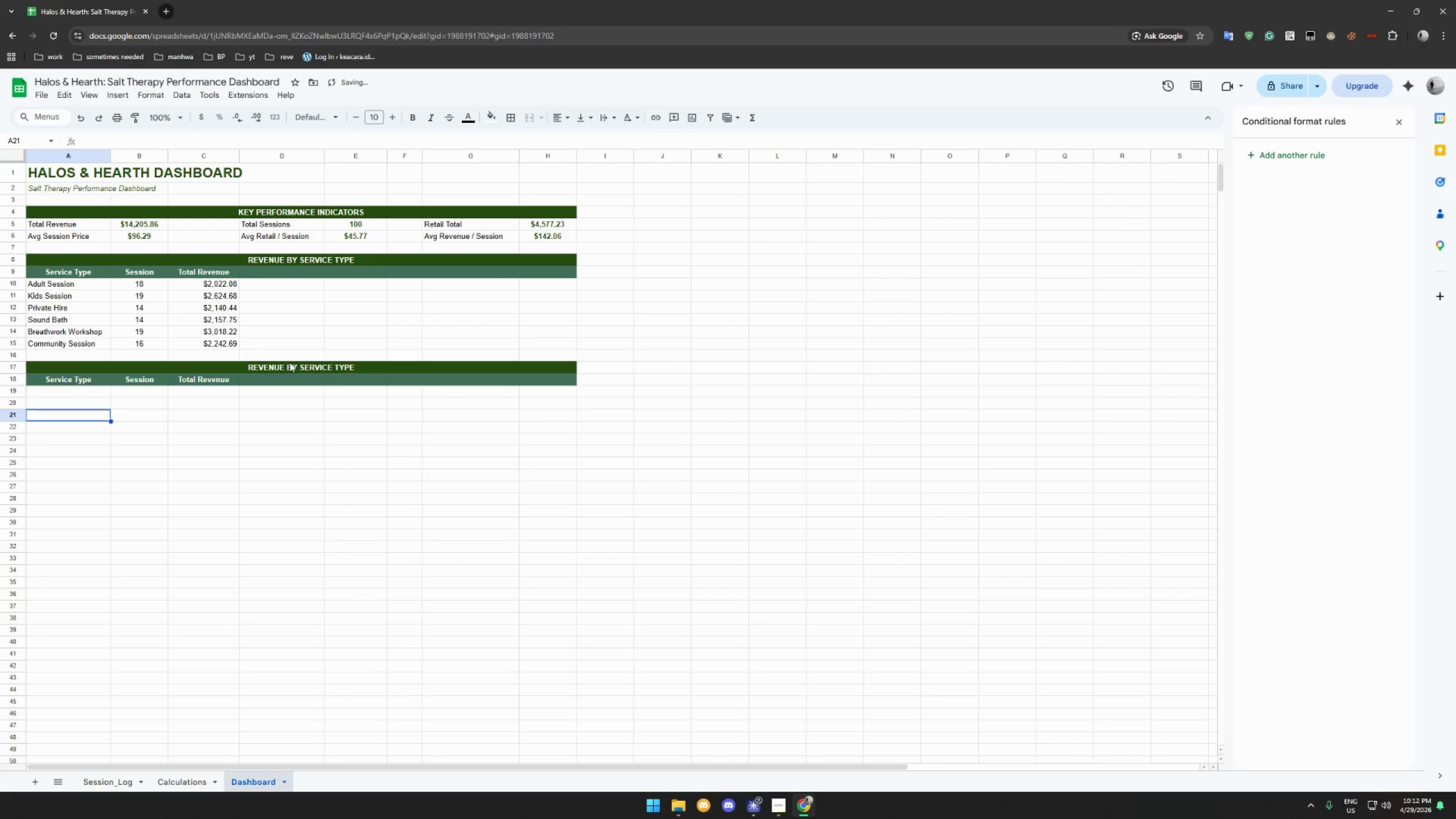 
left_click([293, 362])
 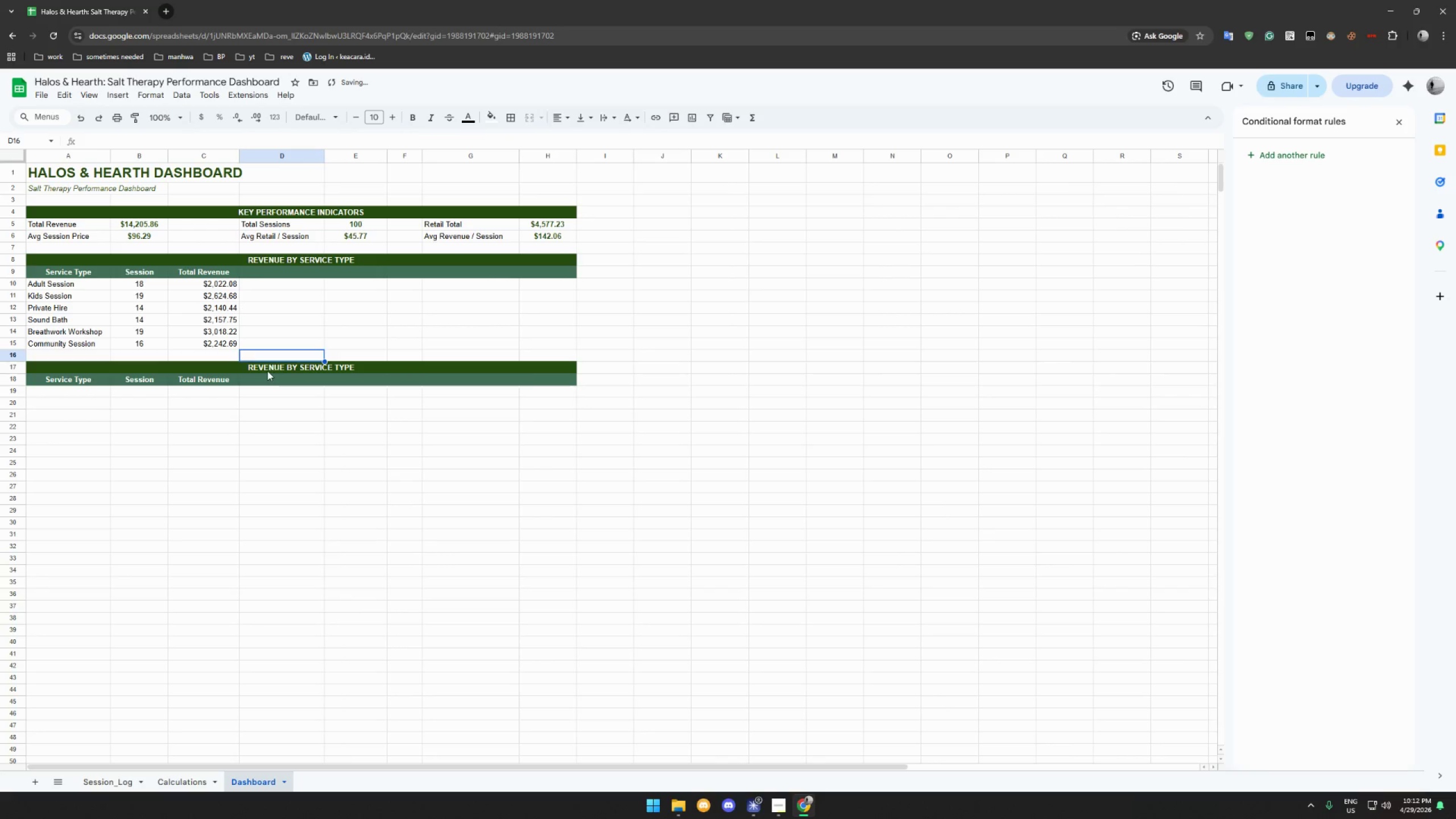 
left_click([266, 370])
 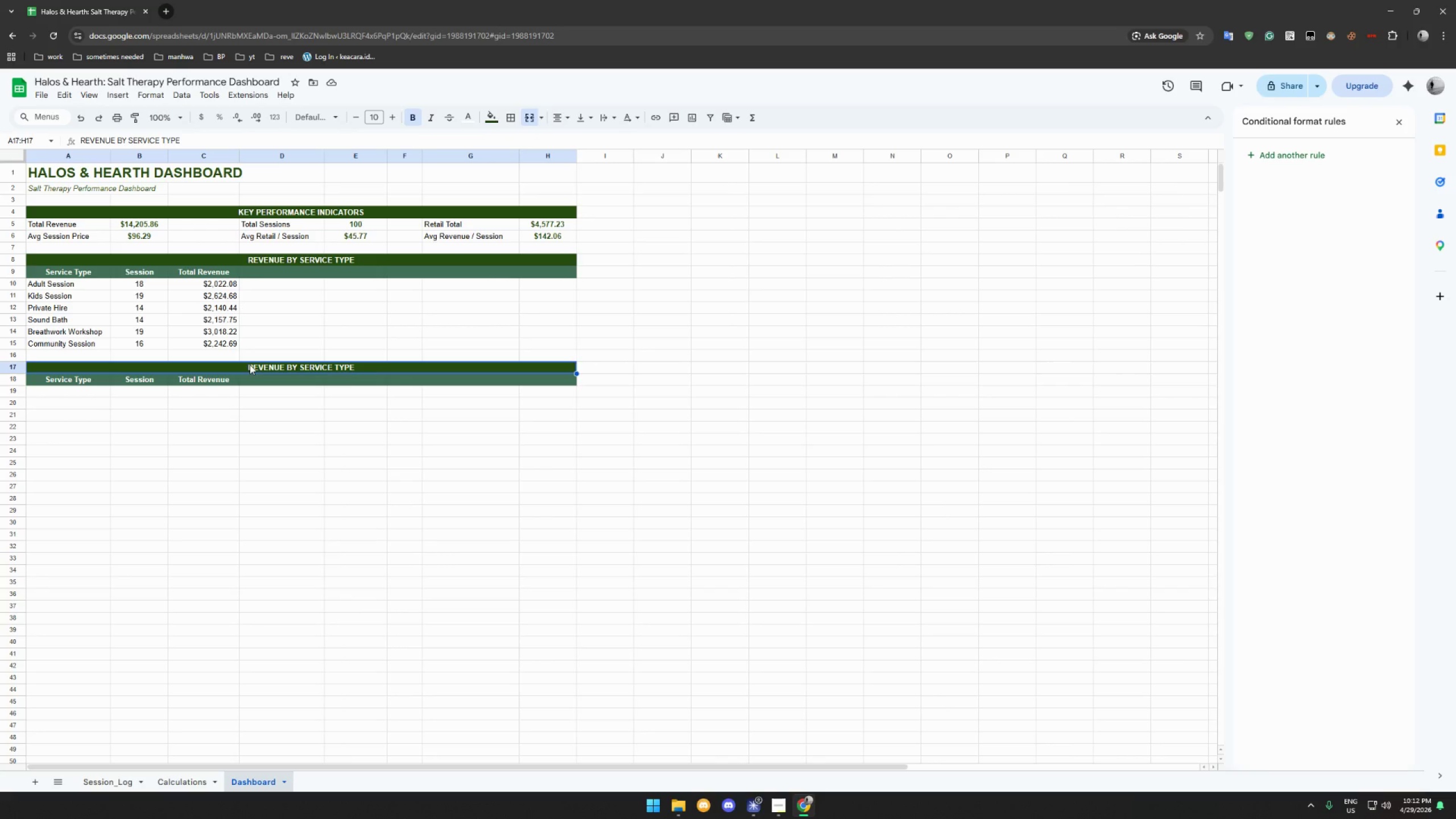 
wait(6.56)
 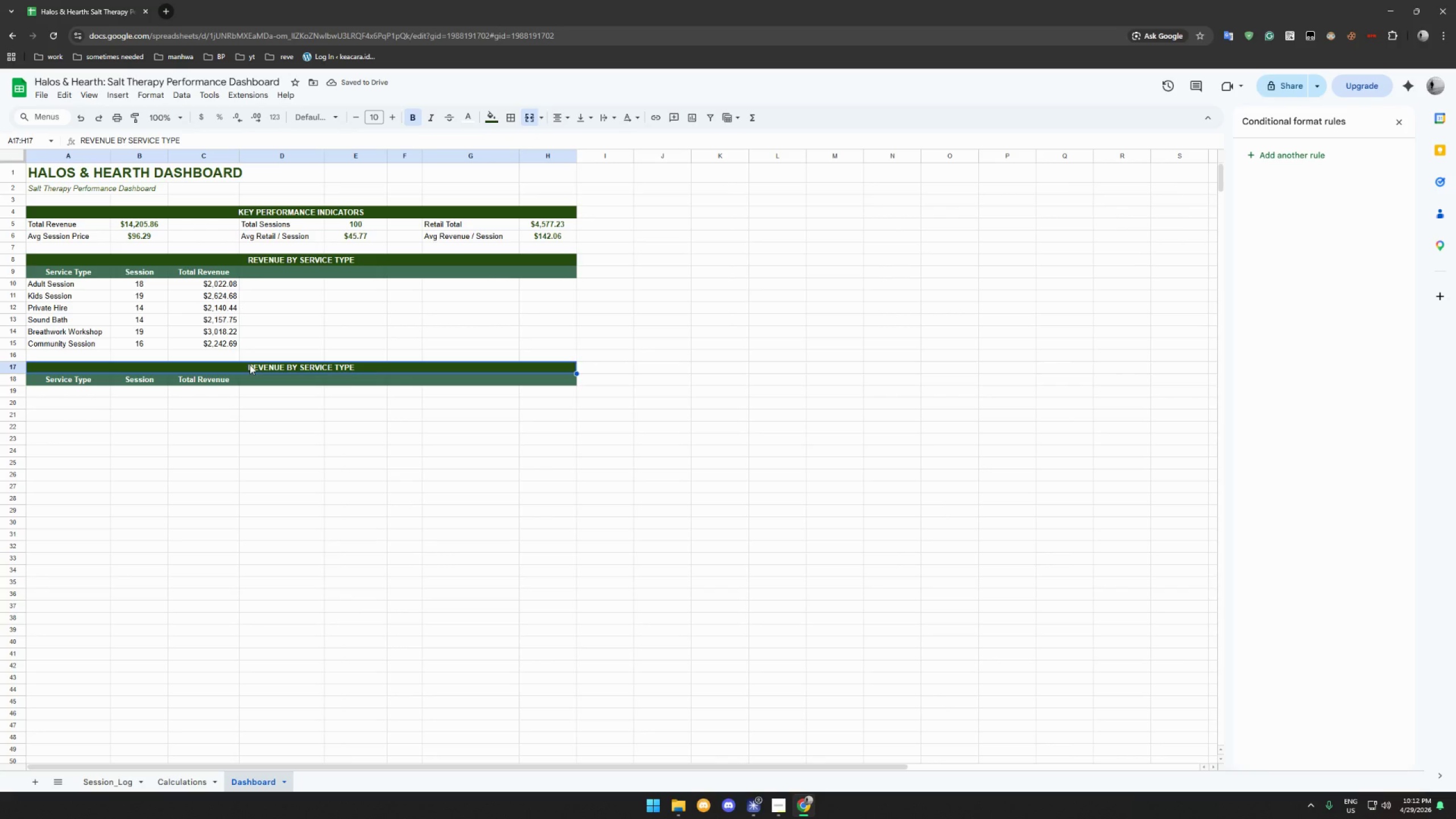 
type(AD SOURCE DISTRIBUTION)
 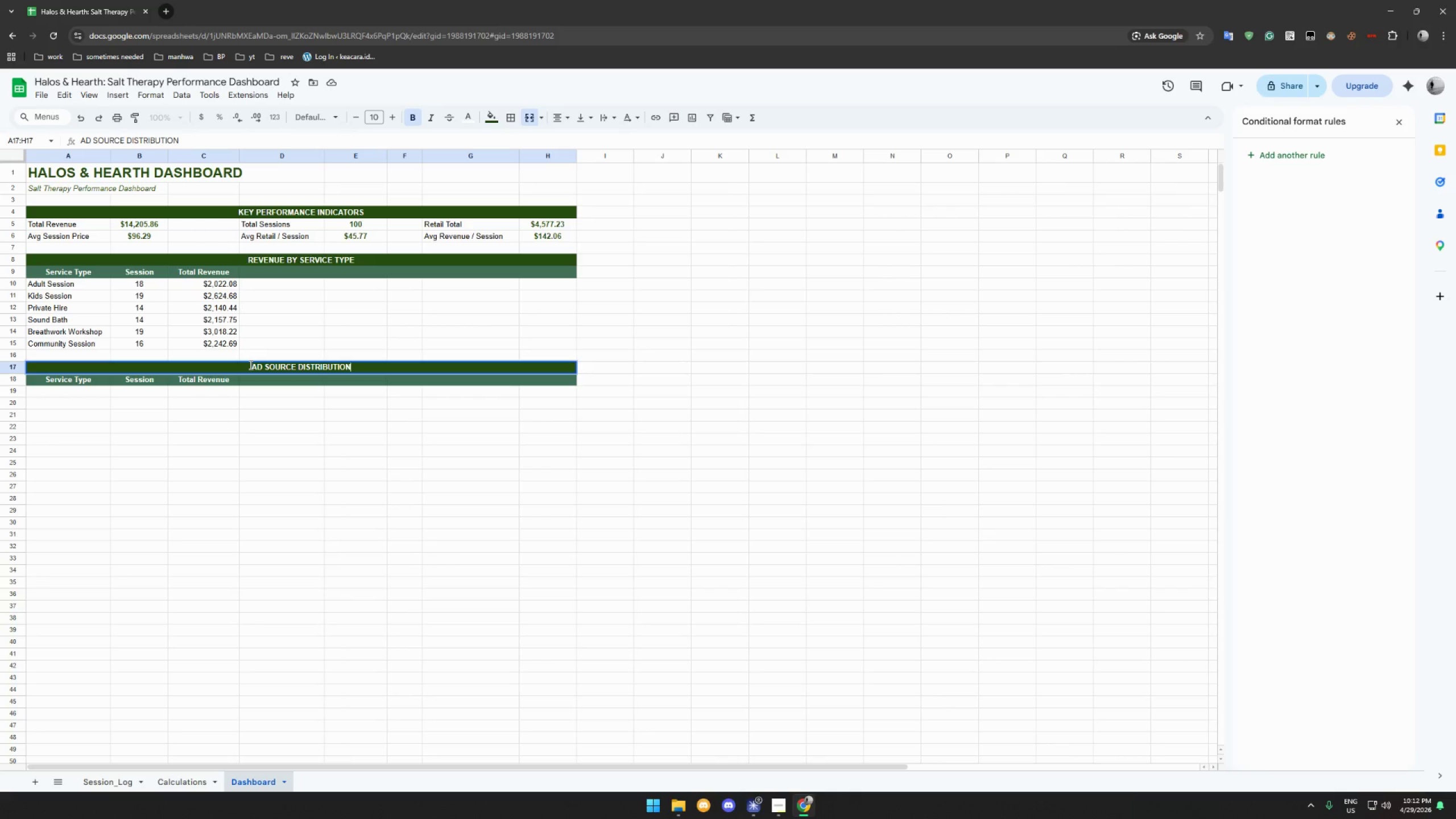 
key(Enter)
 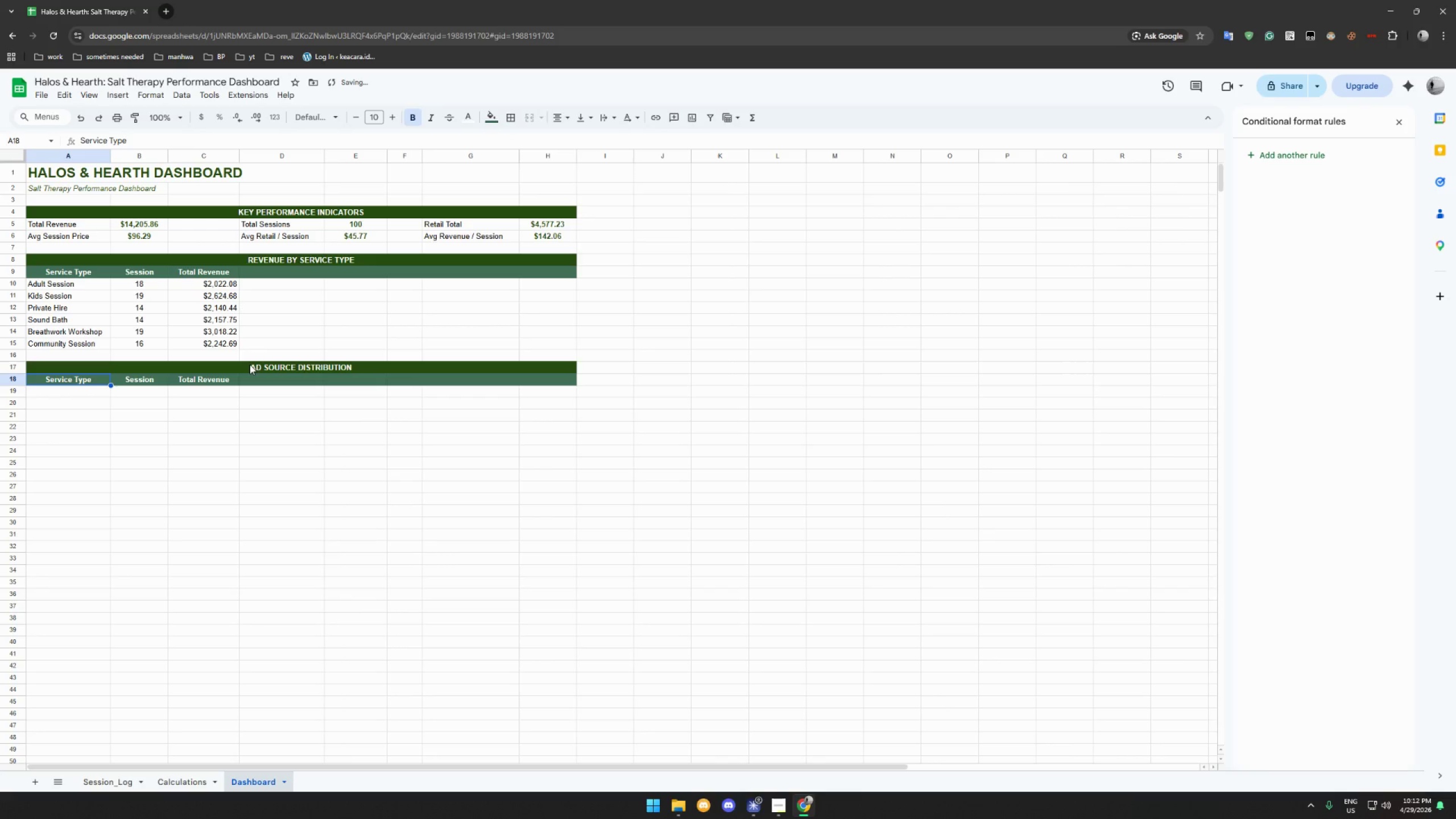 
type(L)
key(Backspace)
type(Lead Source)
key(Tab)
type(Clients)
key(Tab)
type(Revenue)
key(Tab)
 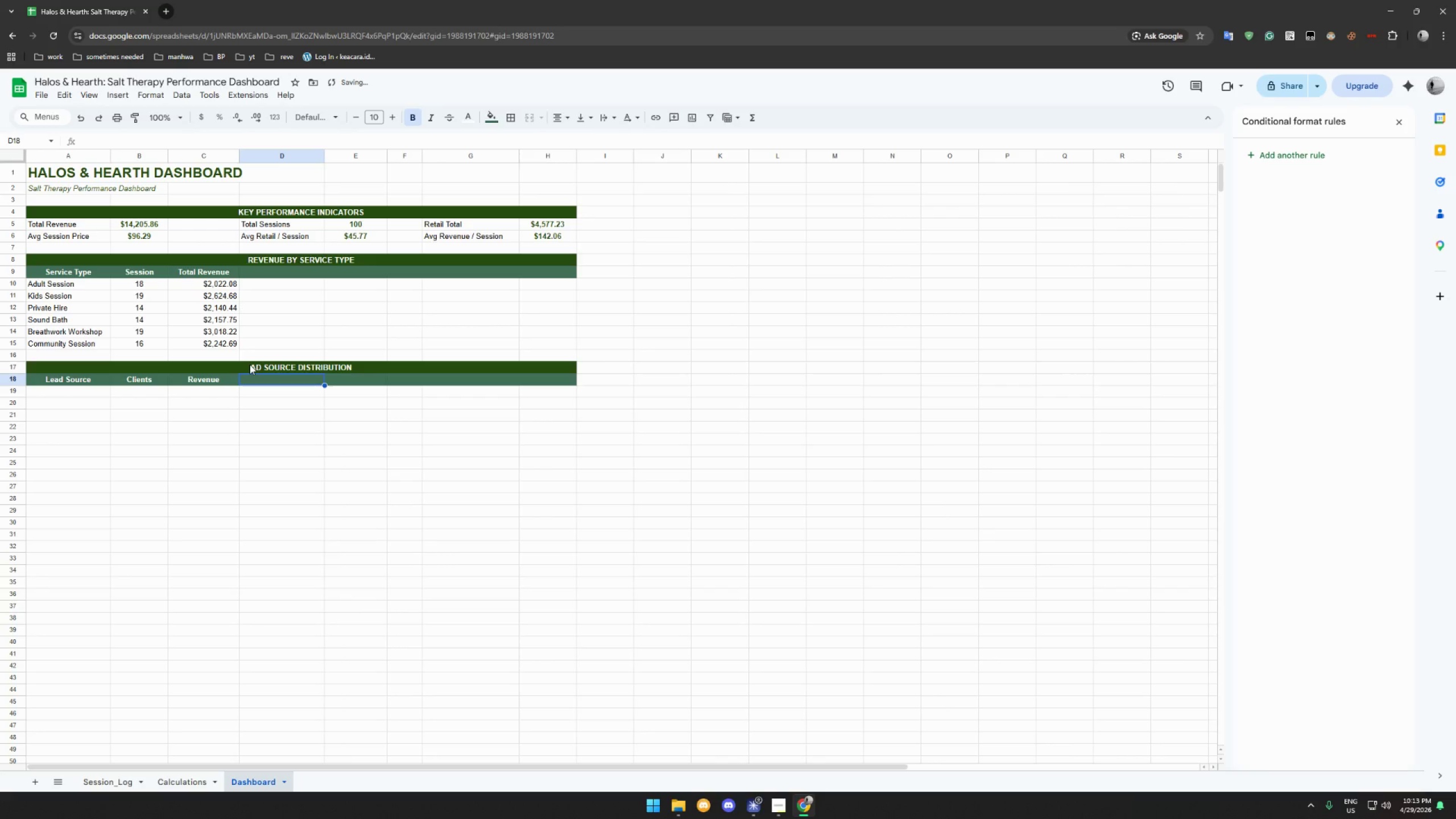 
wait(15.38)
 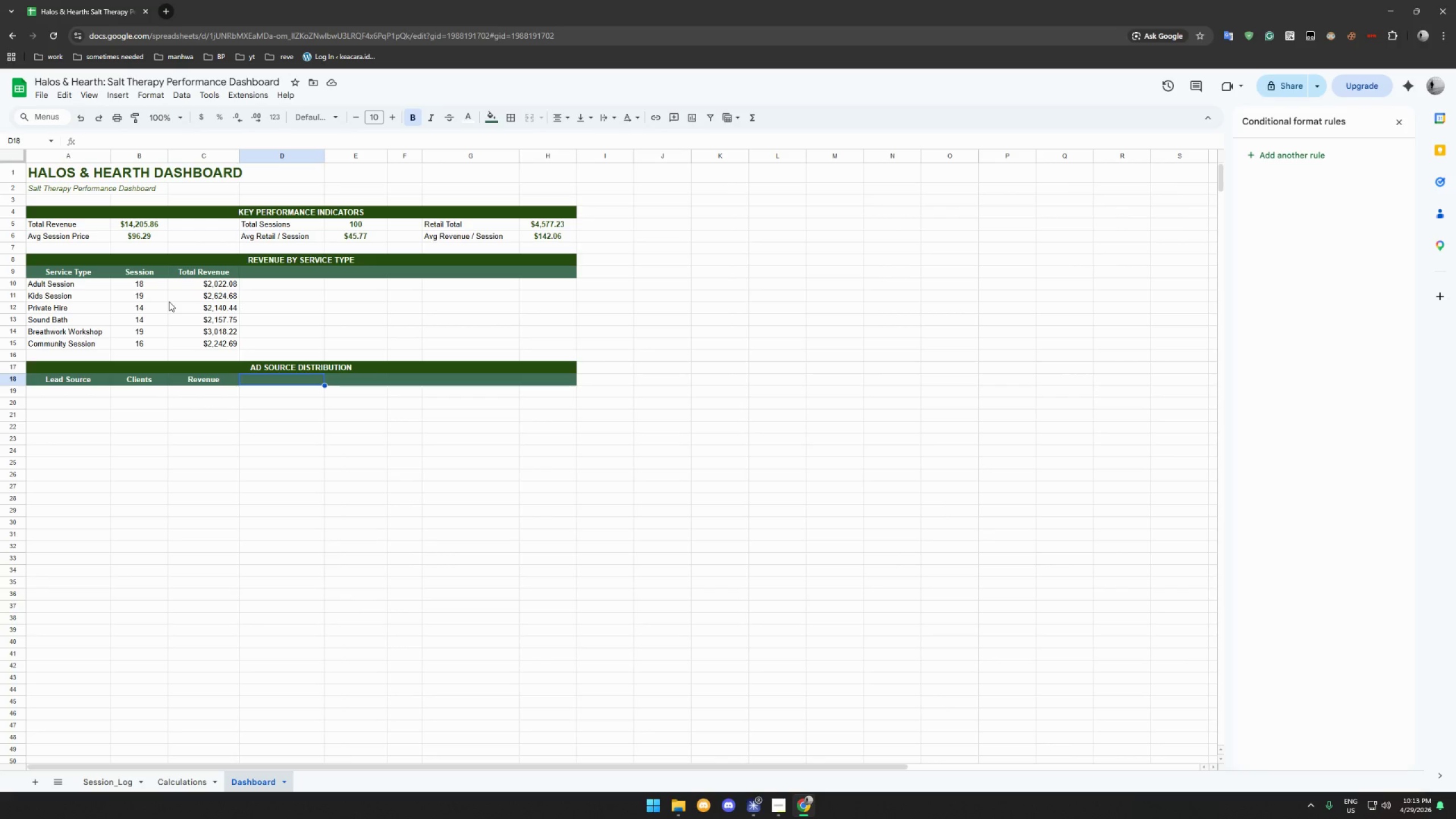 
left_click_drag(start_coordinate=[445, 226], to_coordinate=[534, 237])
 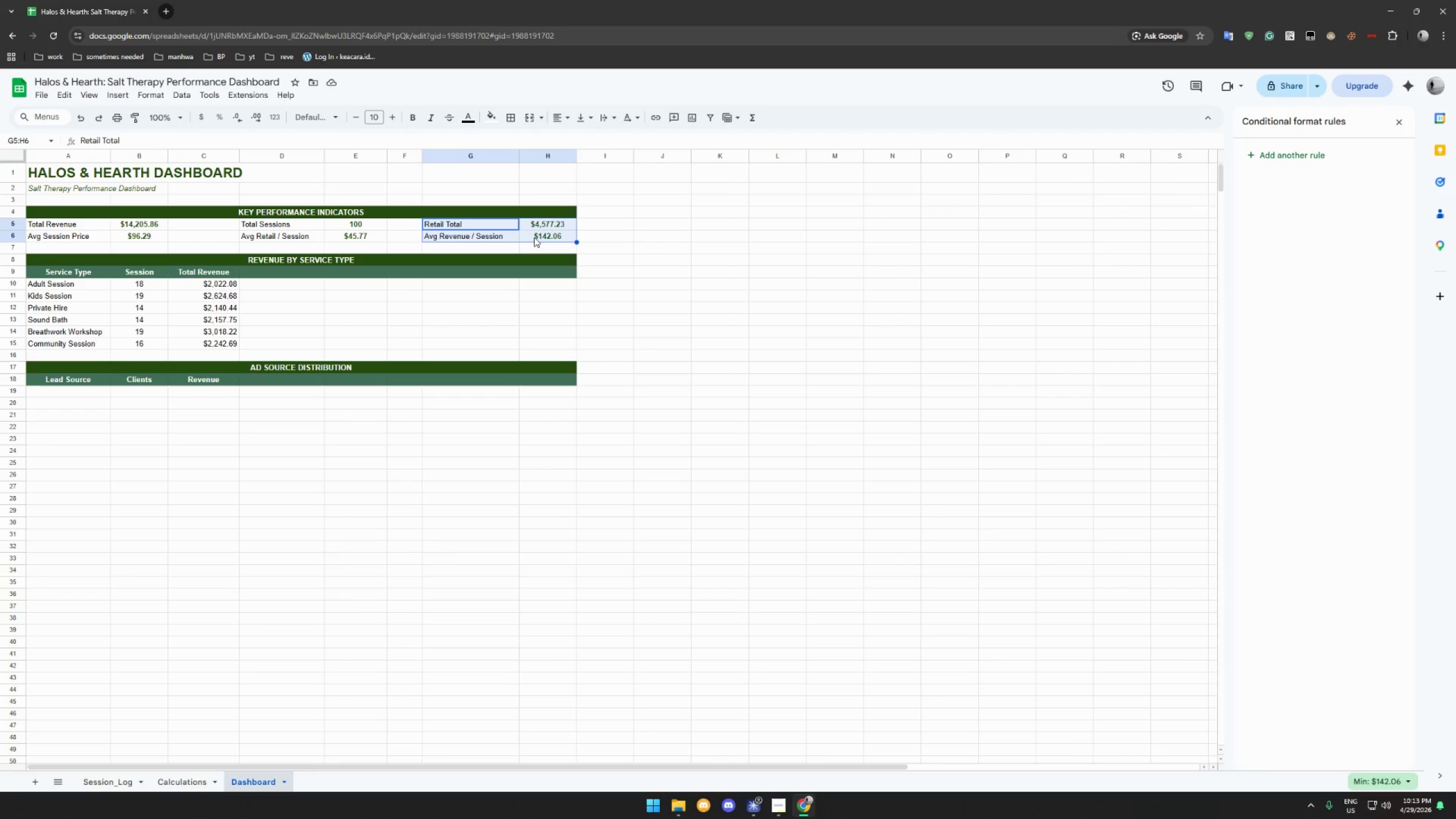 
hold_key(key=ControlLeft, duration=1.03)
 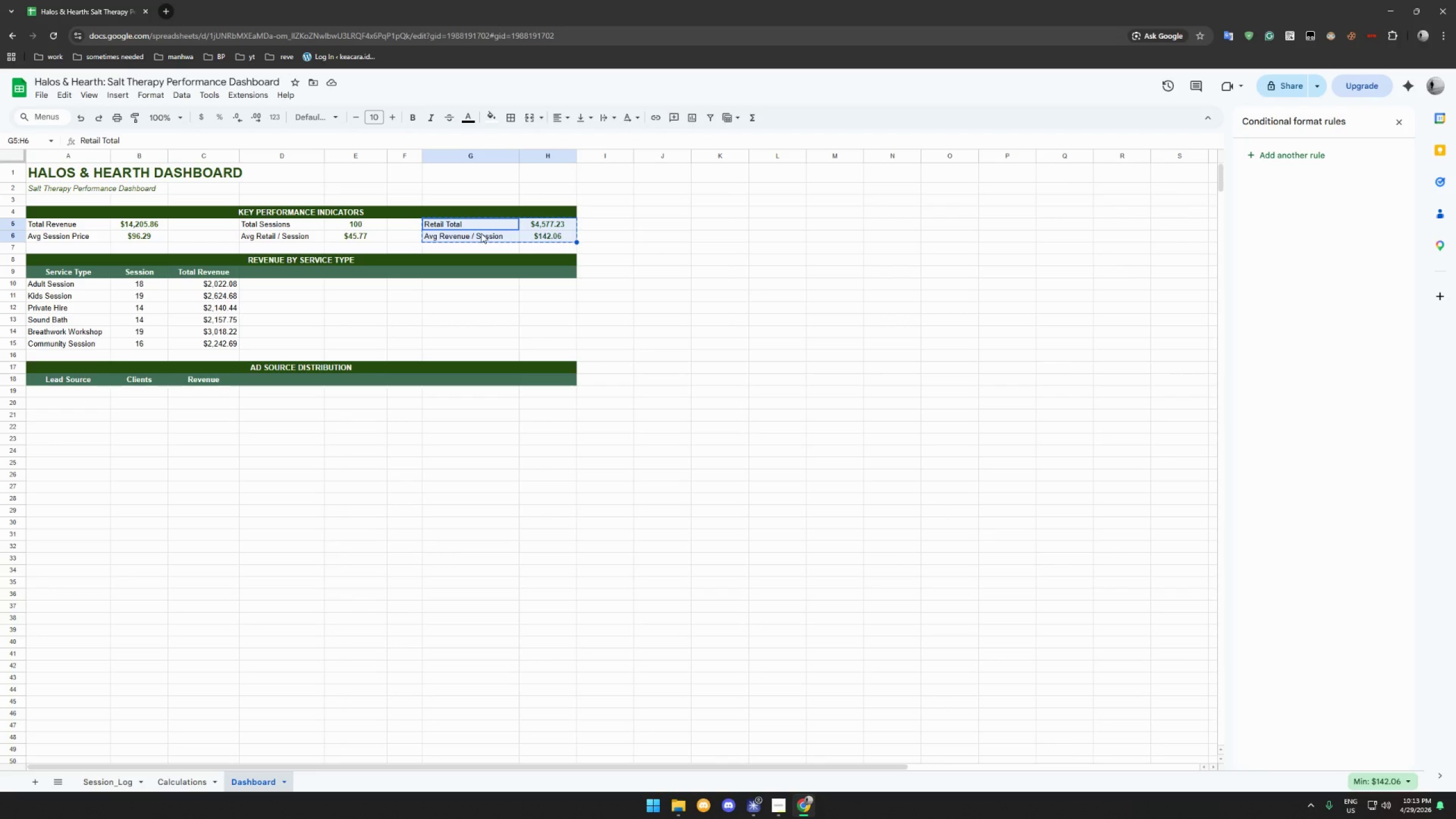 
hold_key(key=X, duration=0.33)
 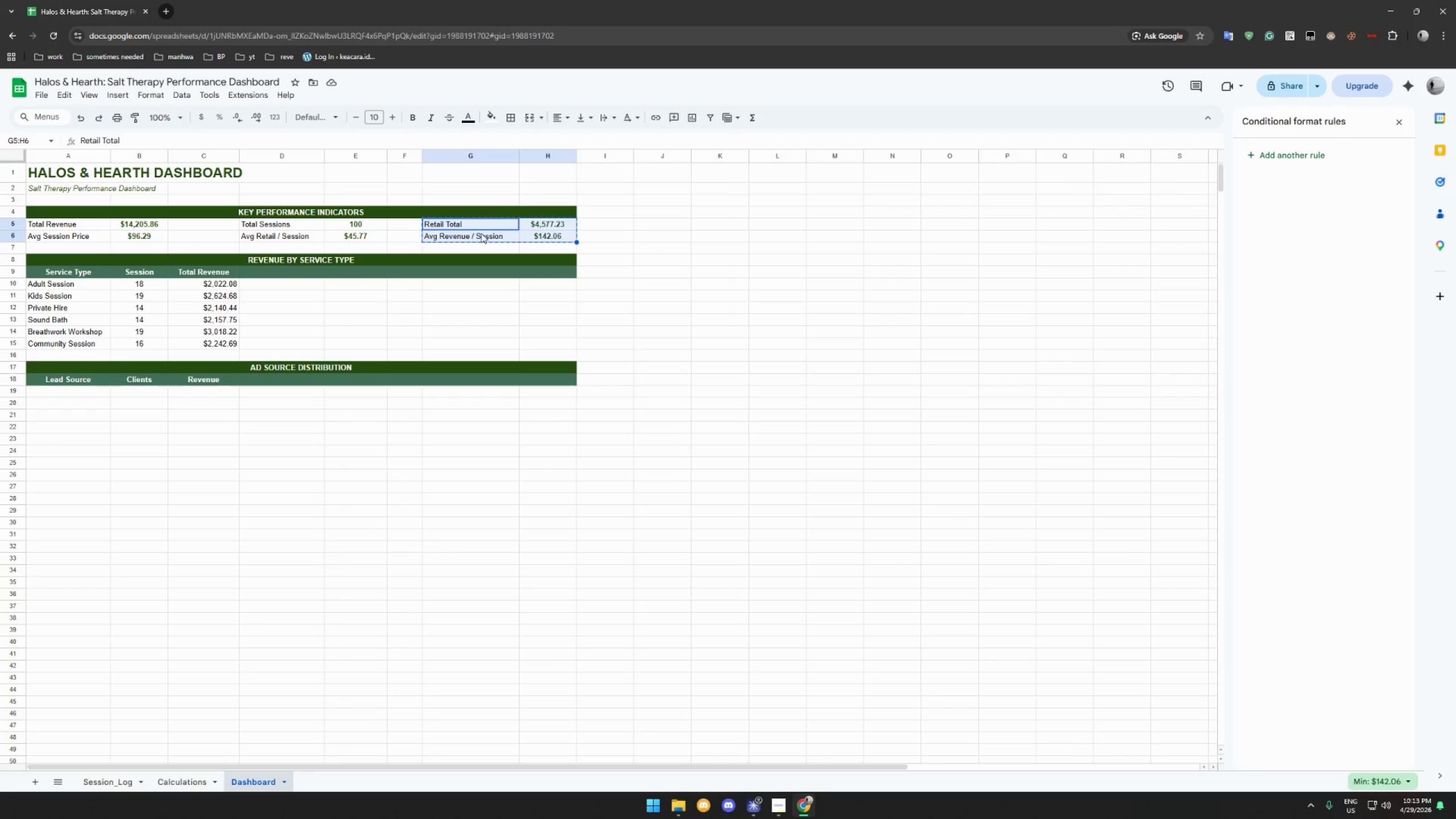 
left_click([481, 233])
 